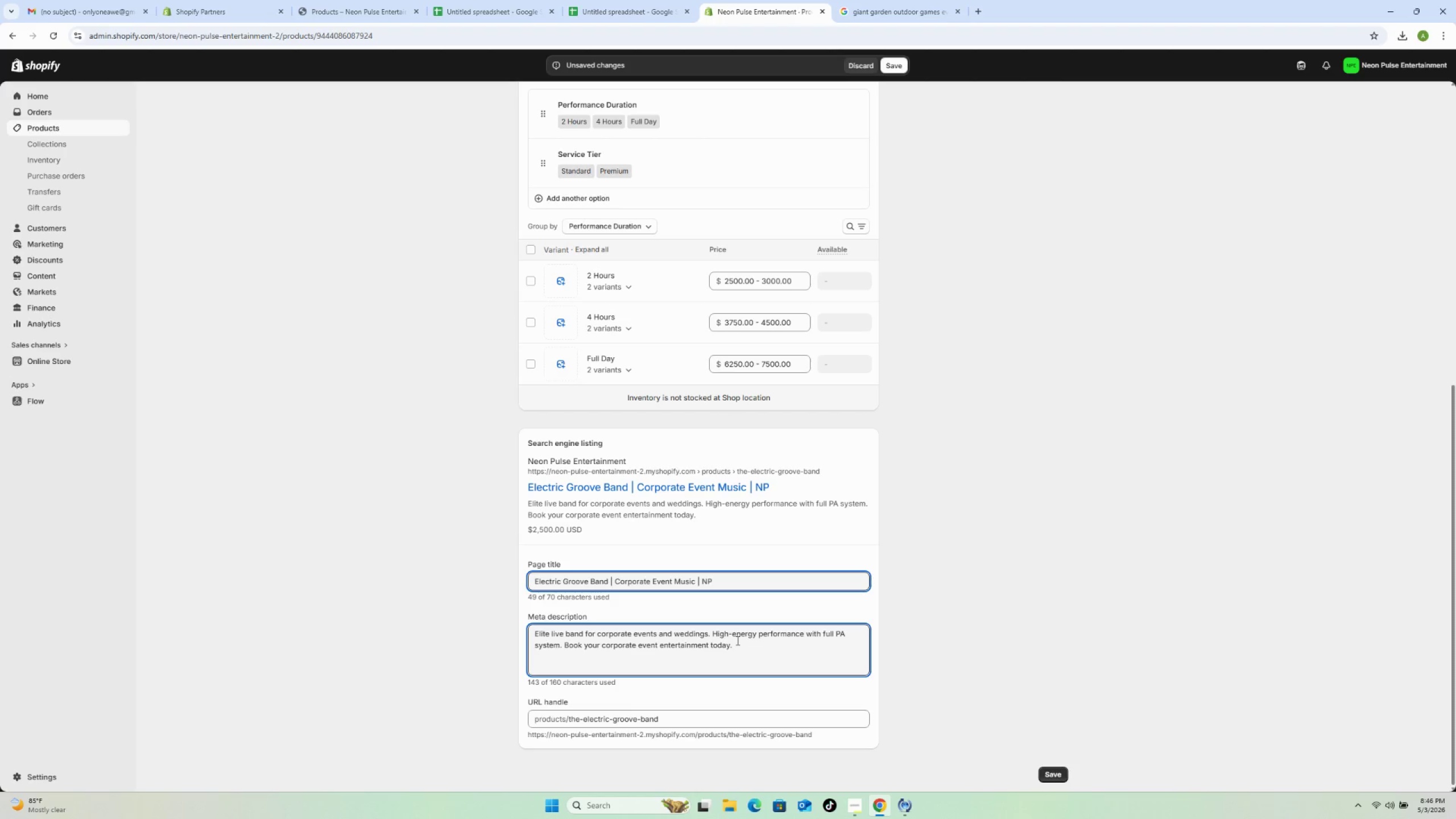 
key(Backspace)
 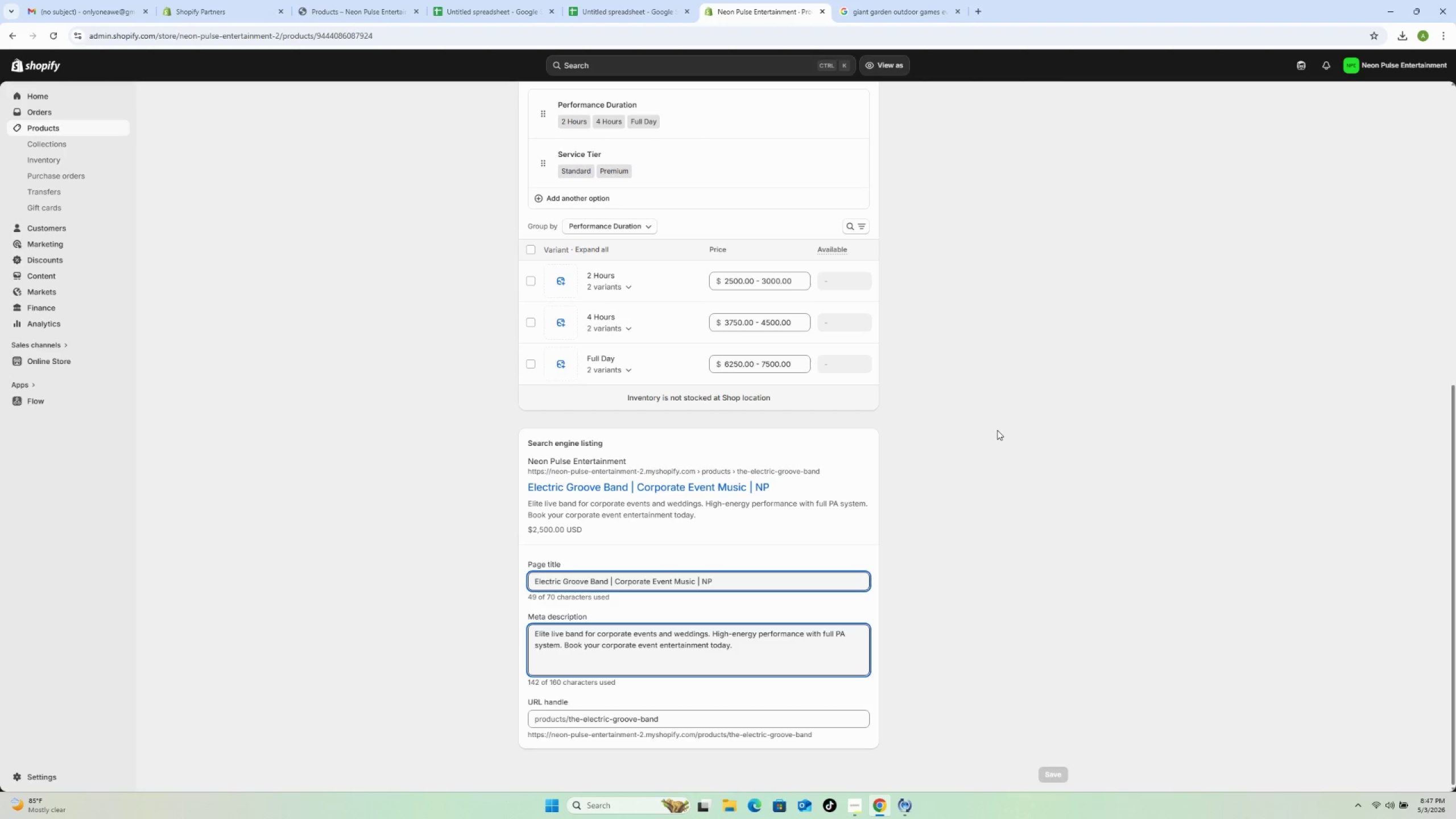 
wait(94.67)
 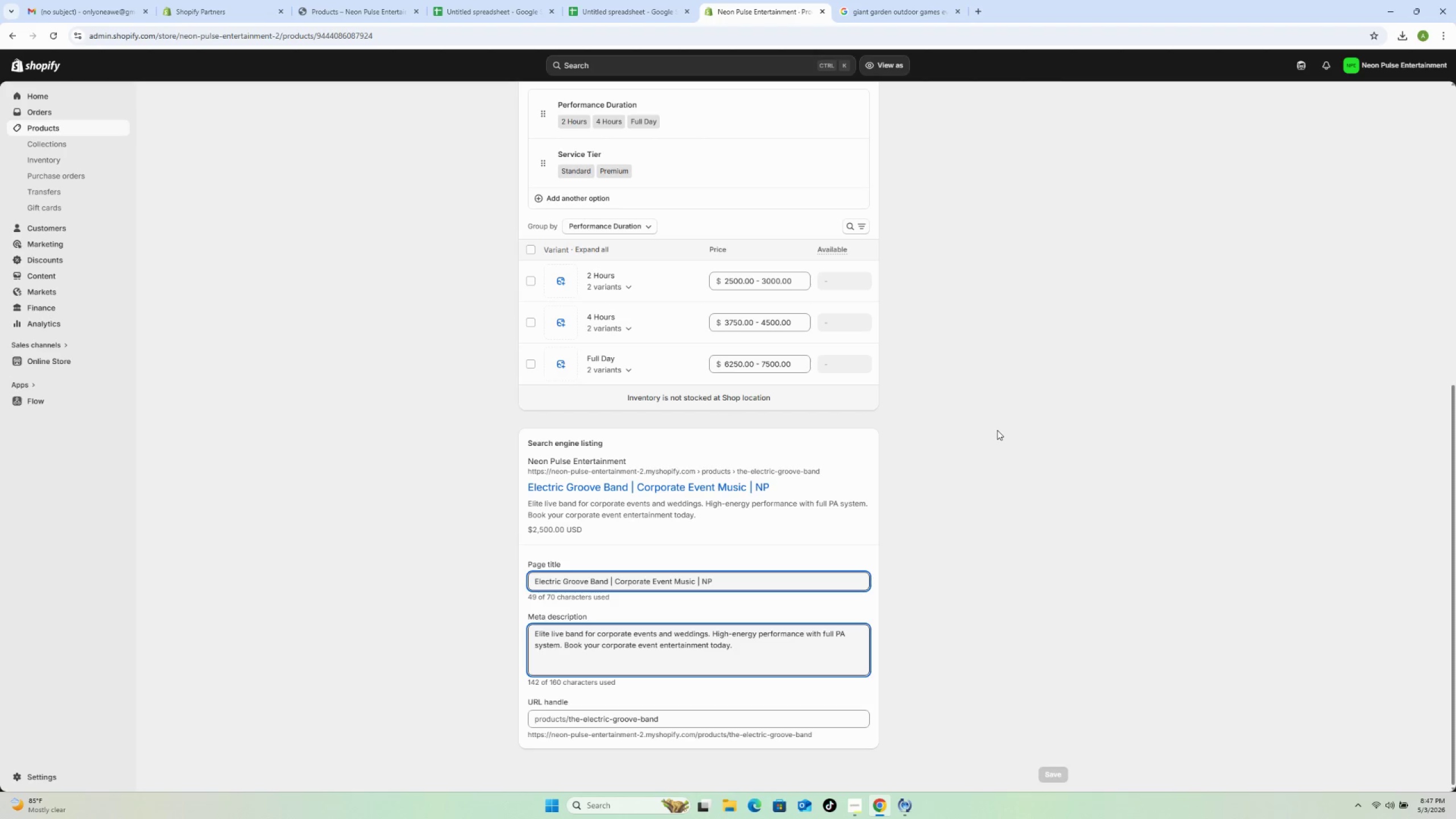 
left_click_drag(start_coordinate=[737, 648], to_coordinate=[565, 650])
 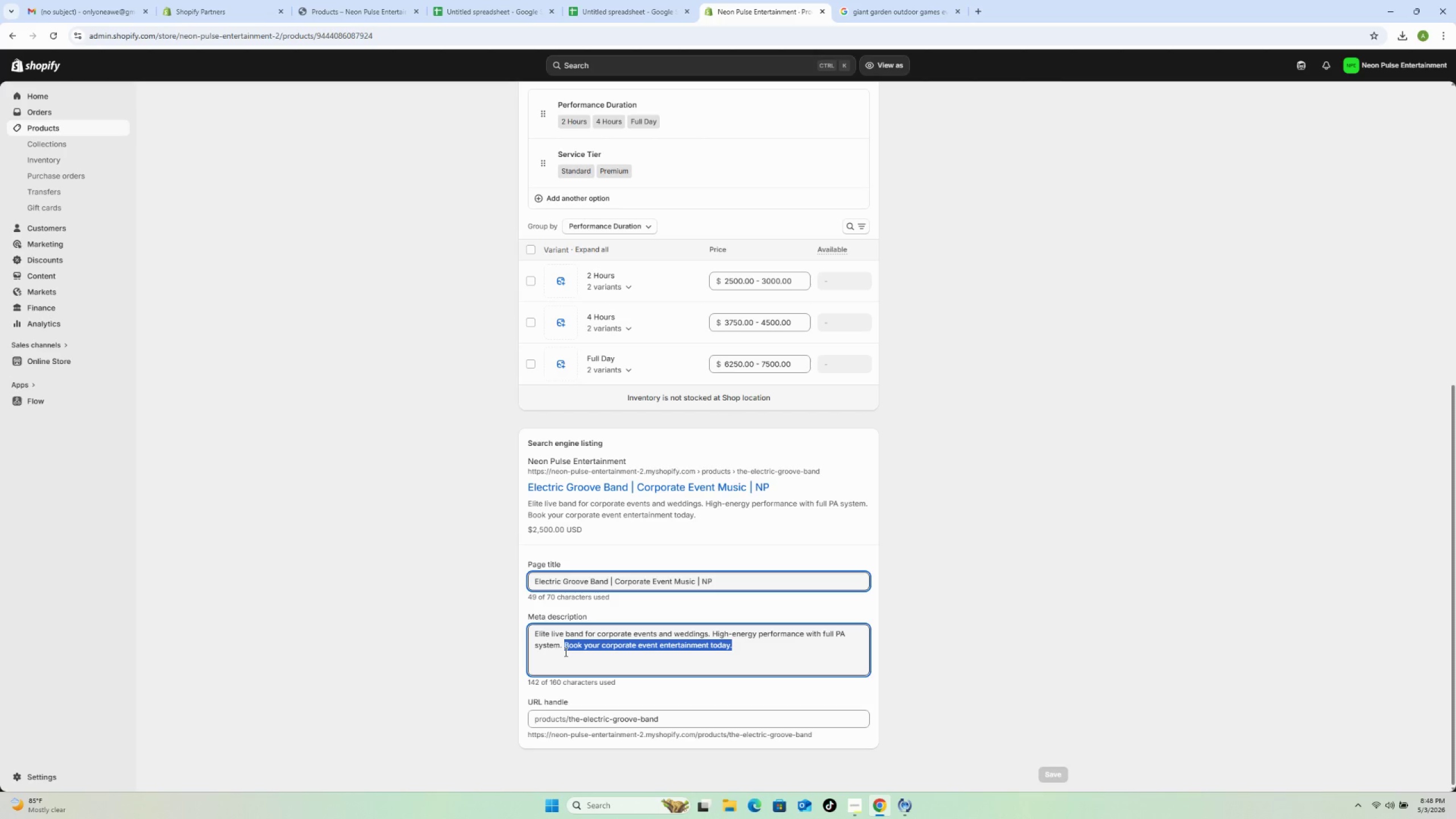 
type(Guaranteed to fill the dance floor)
 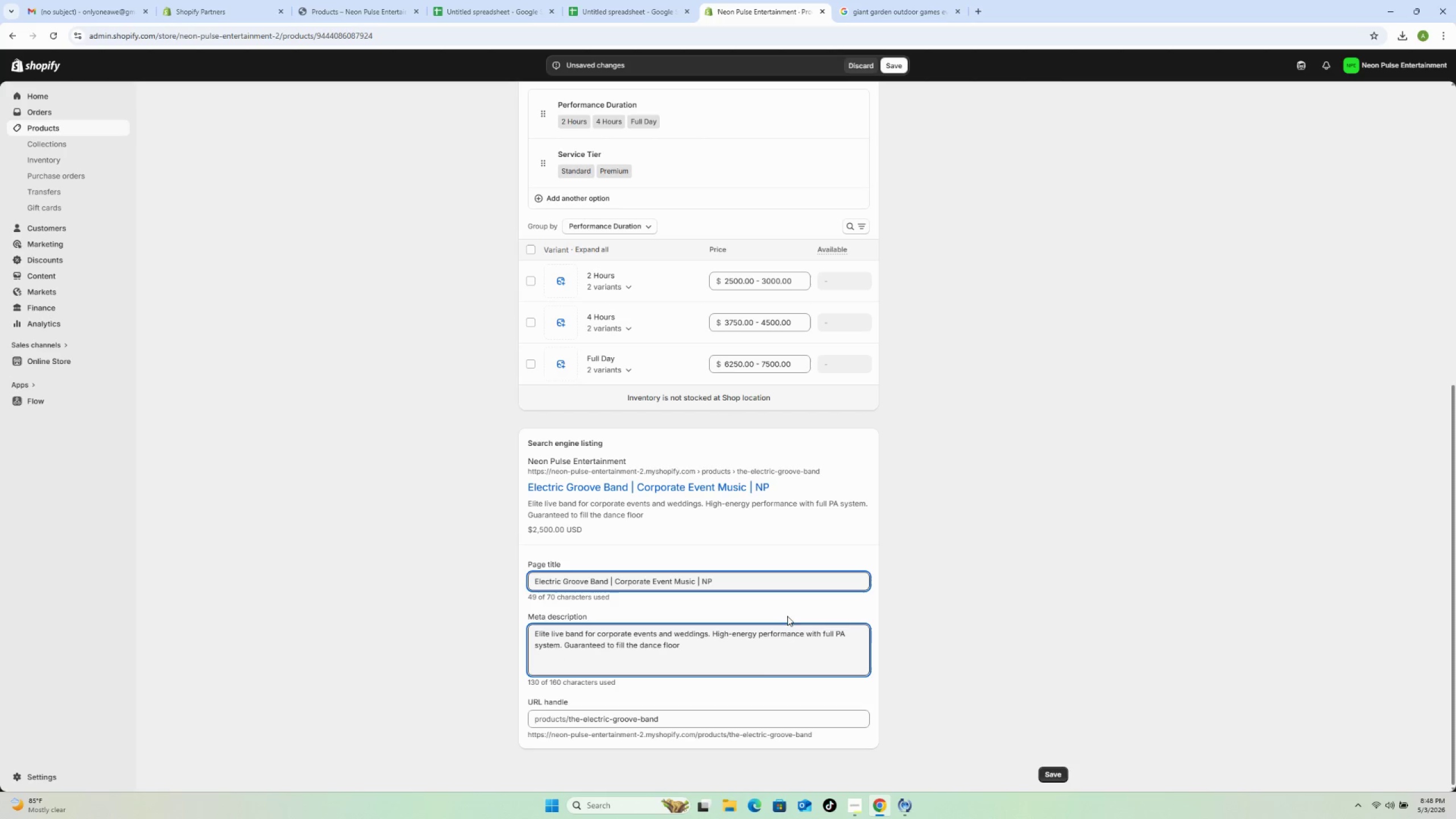 
left_click([981, 632])
 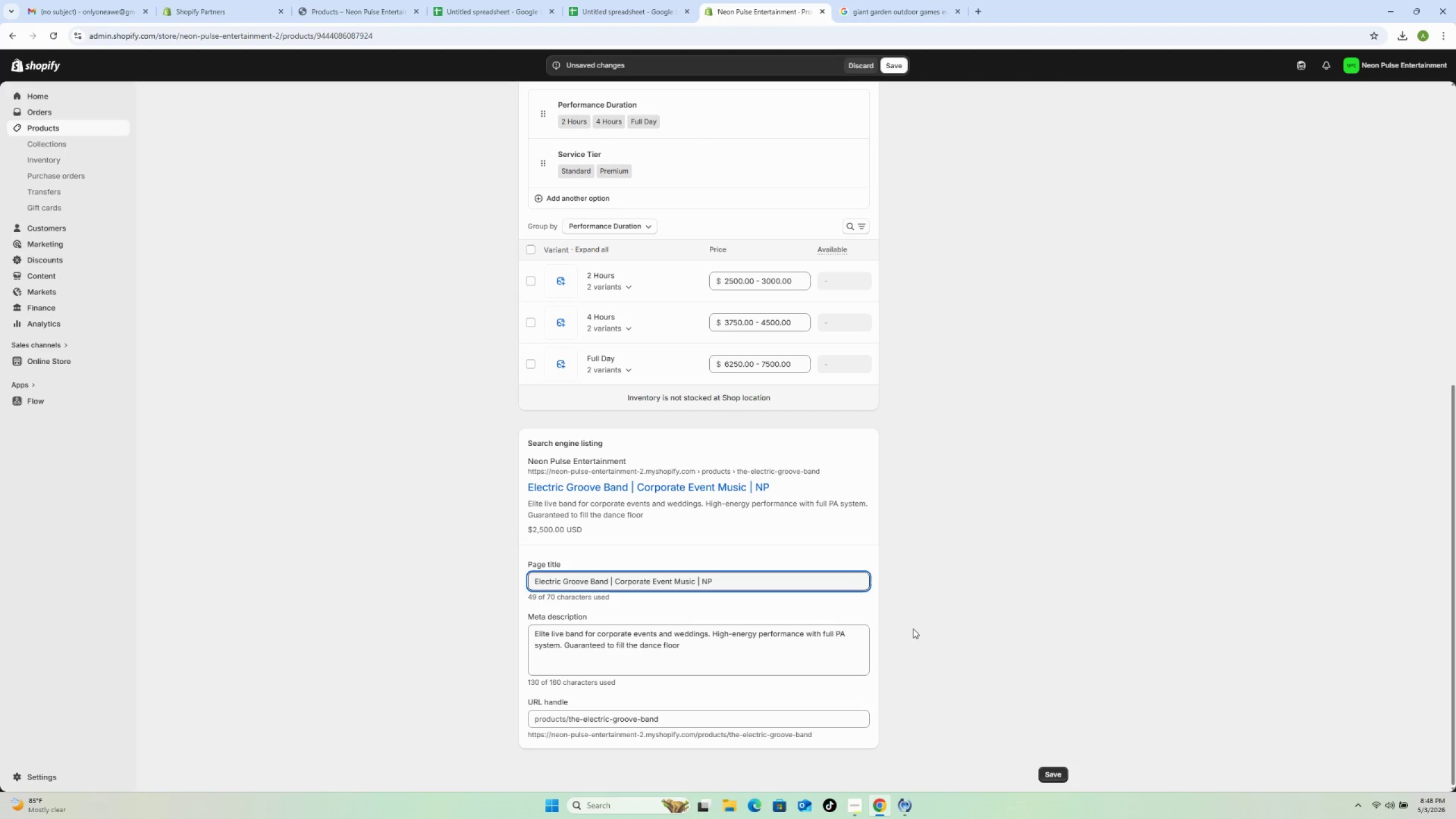 
scroll: coordinate [913, 628], scroll_direction: down, amount: 2.0
 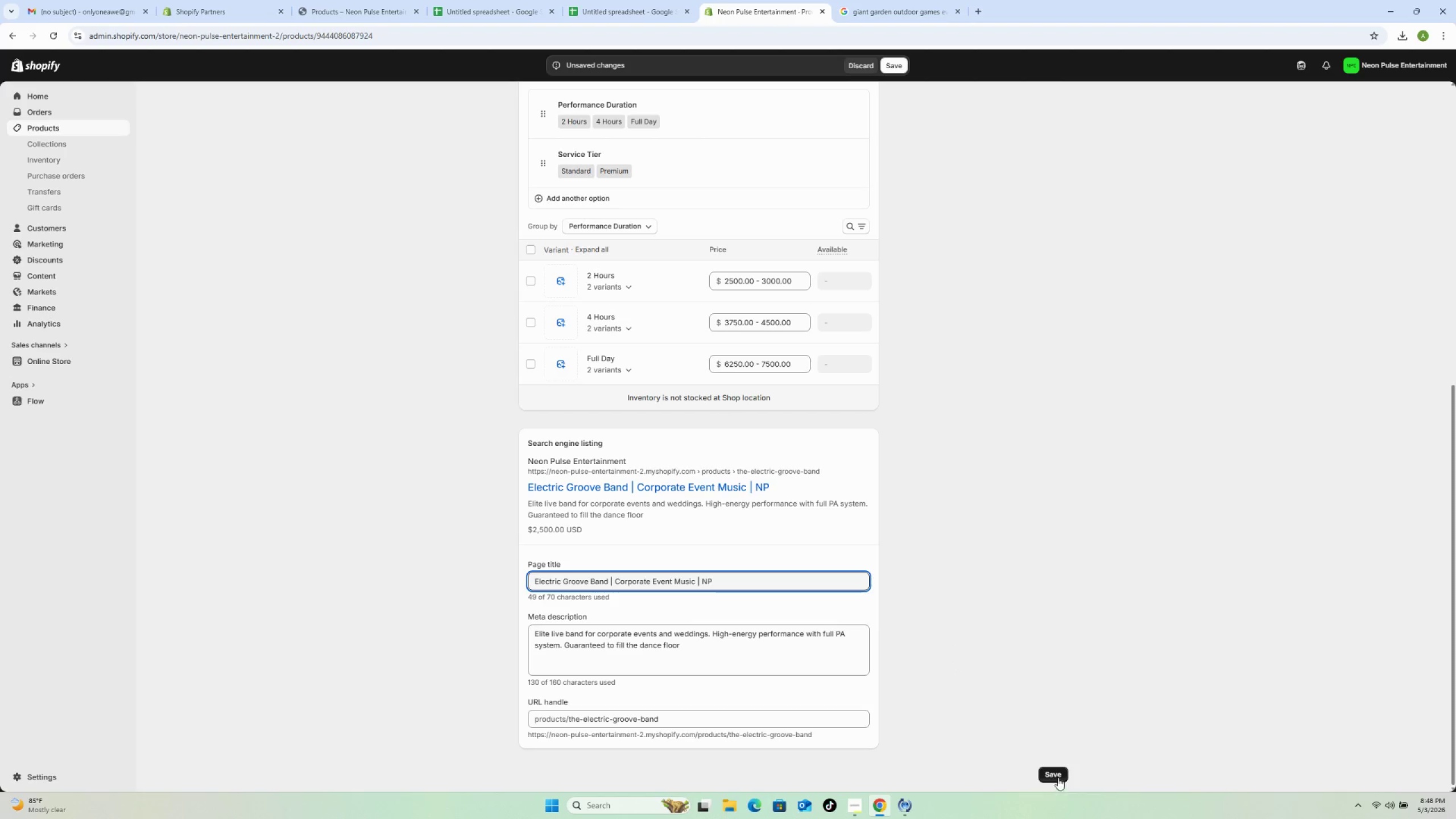 
left_click([1056, 774])
 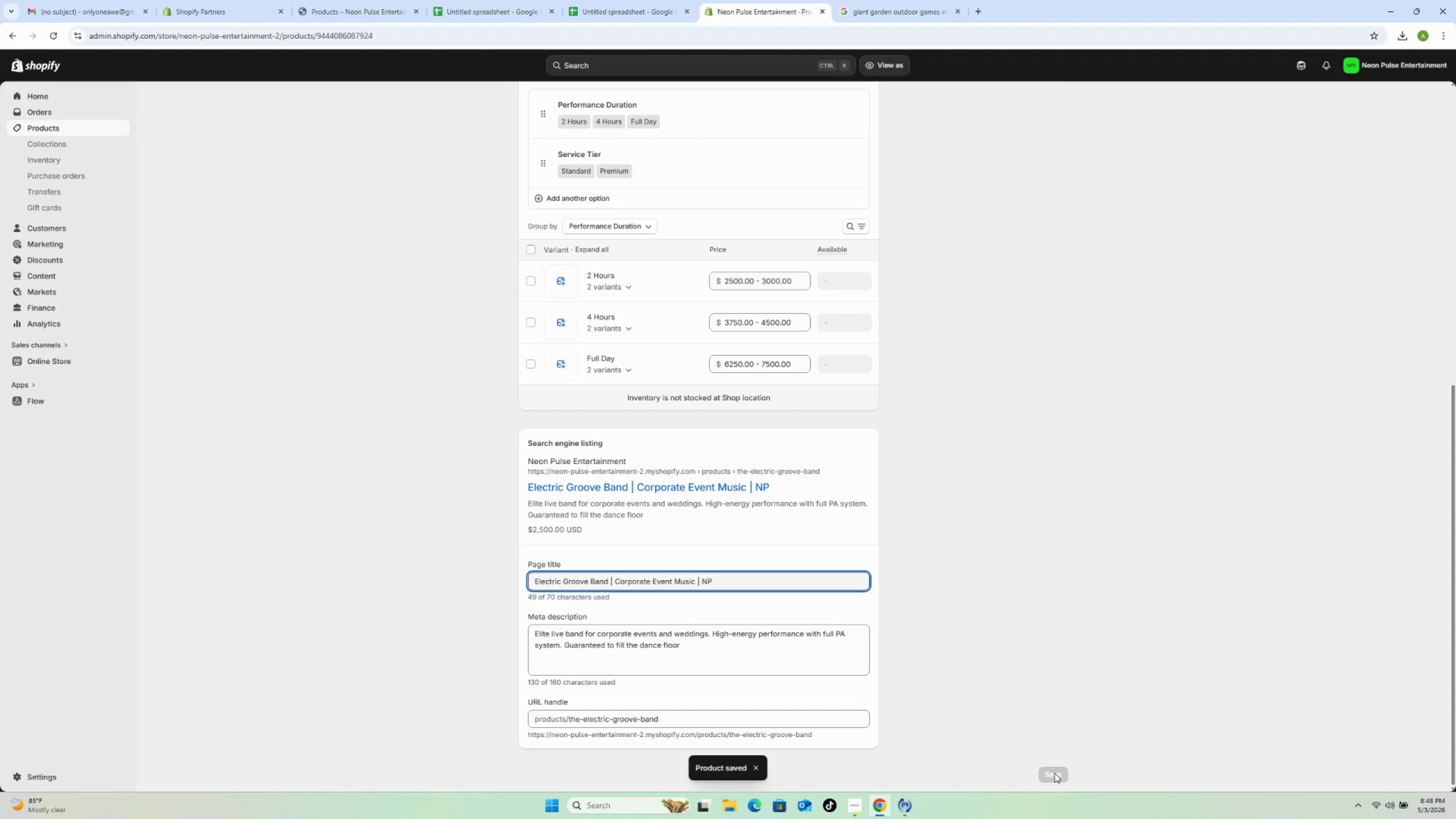 
wait(9.92)
 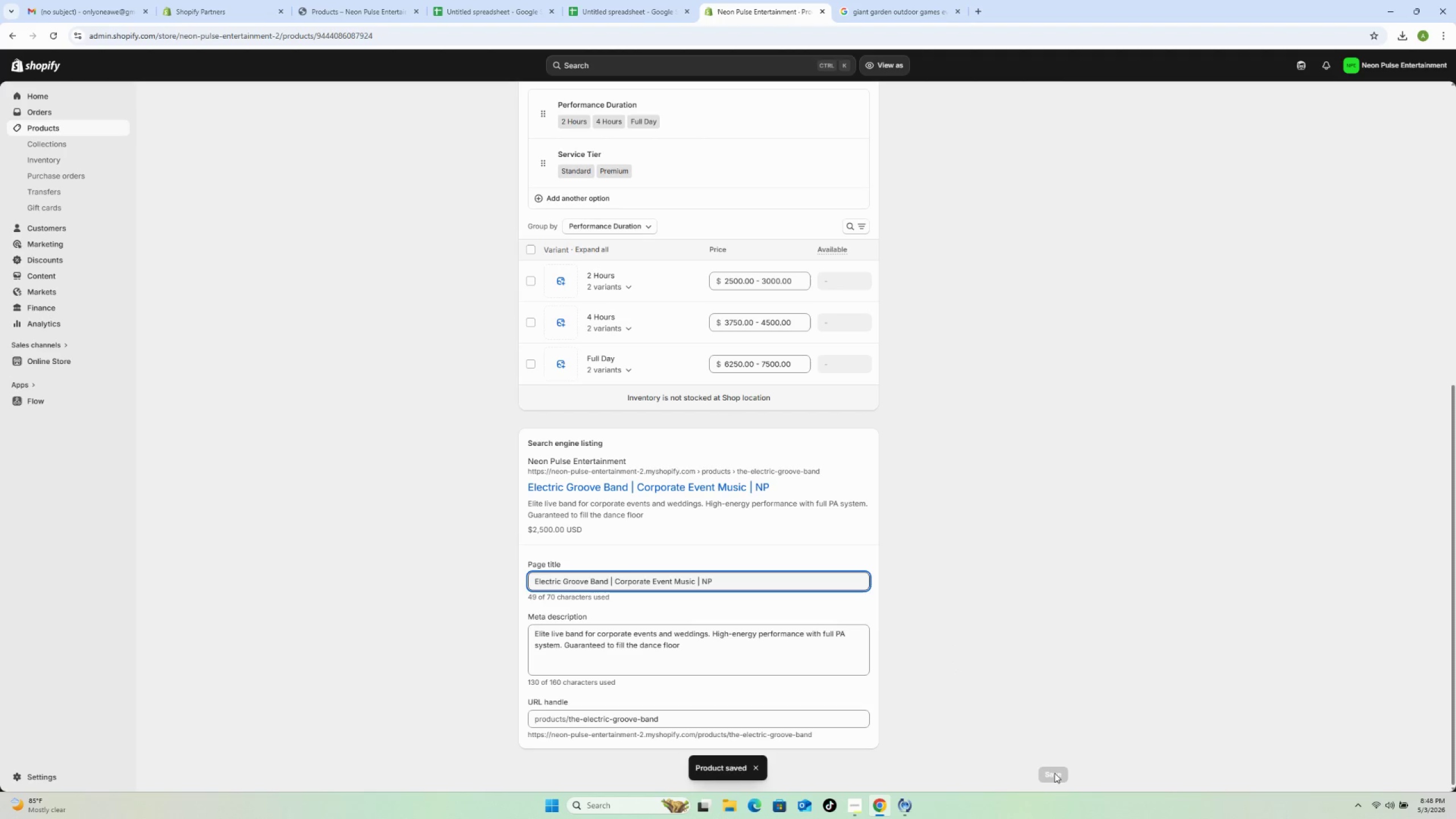 
scroll: coordinate [902, 642], scroll_direction: up, amount: 16.0
 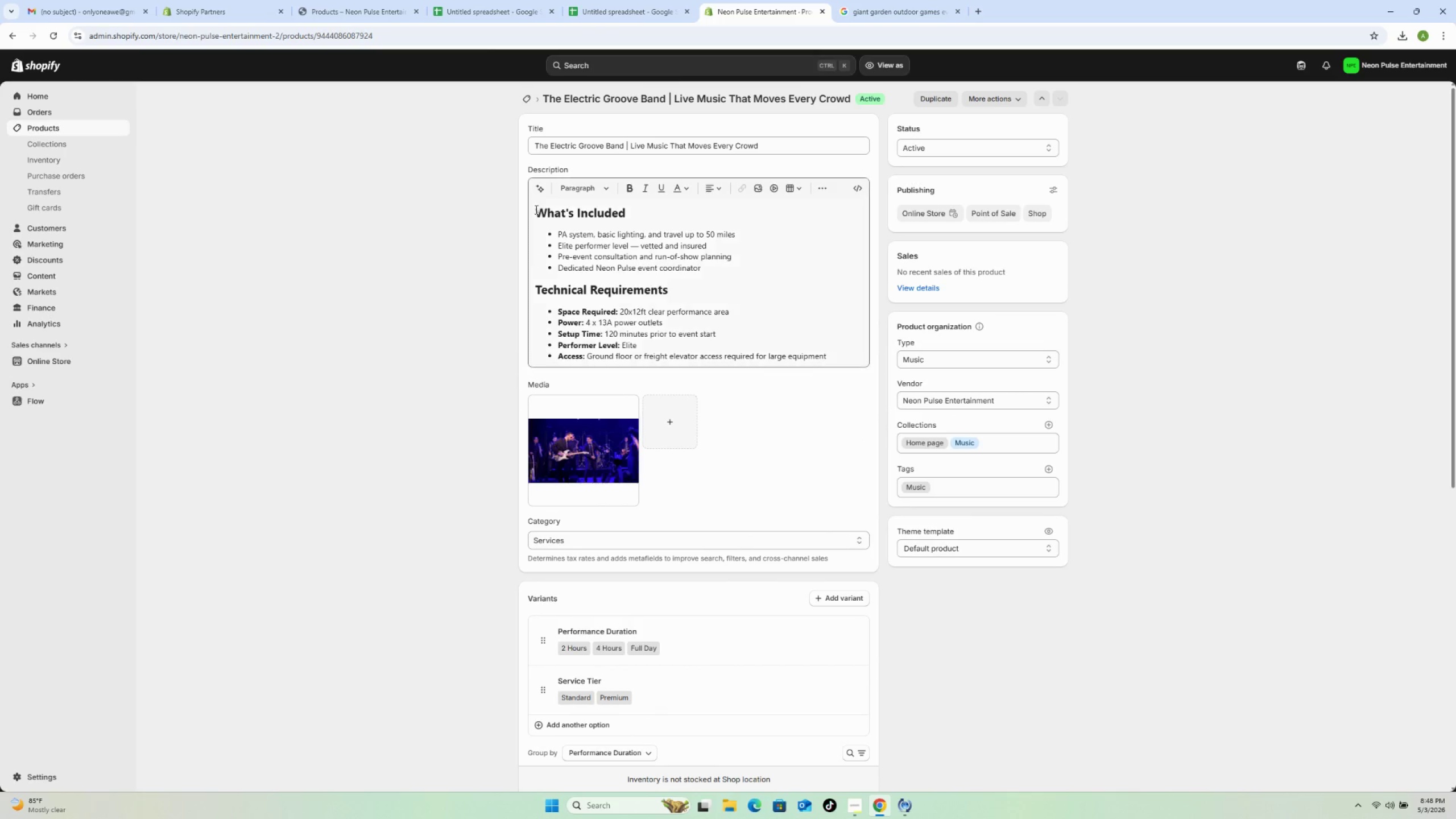 
left_click([525, 102])
 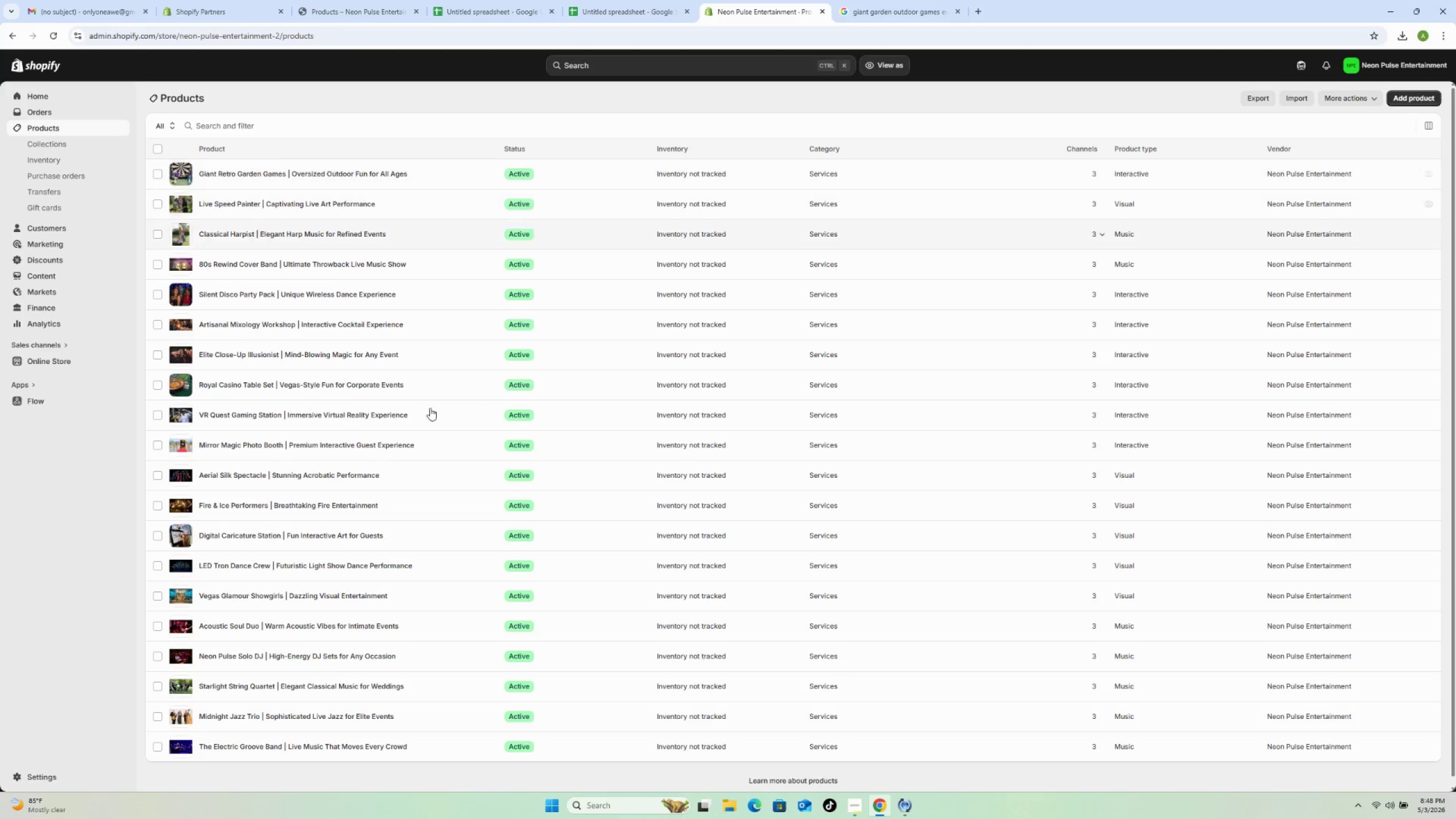 
left_click([426, 715])
 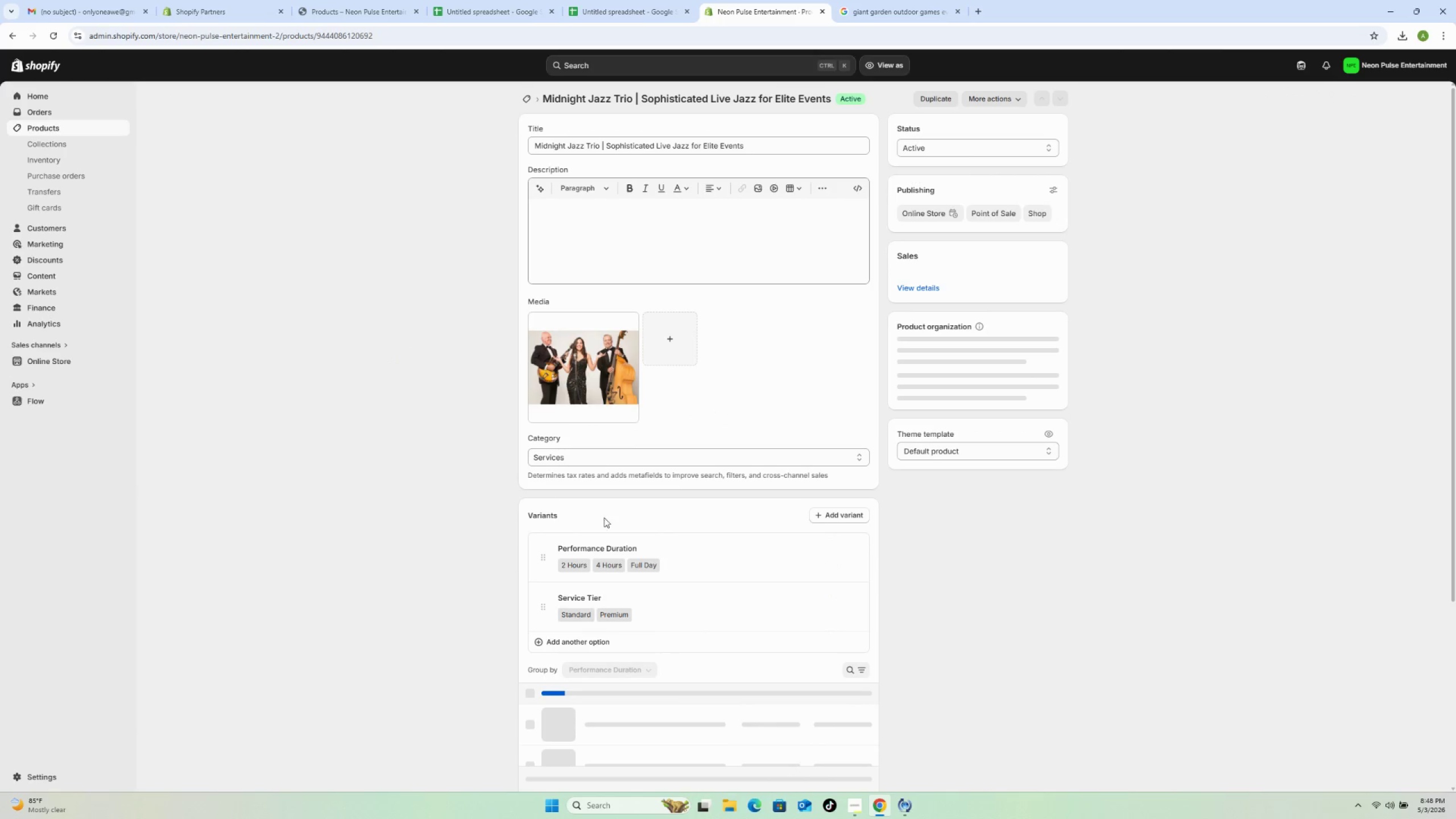 
scroll: coordinate [896, 621], scroll_direction: down, amount: 6.0
 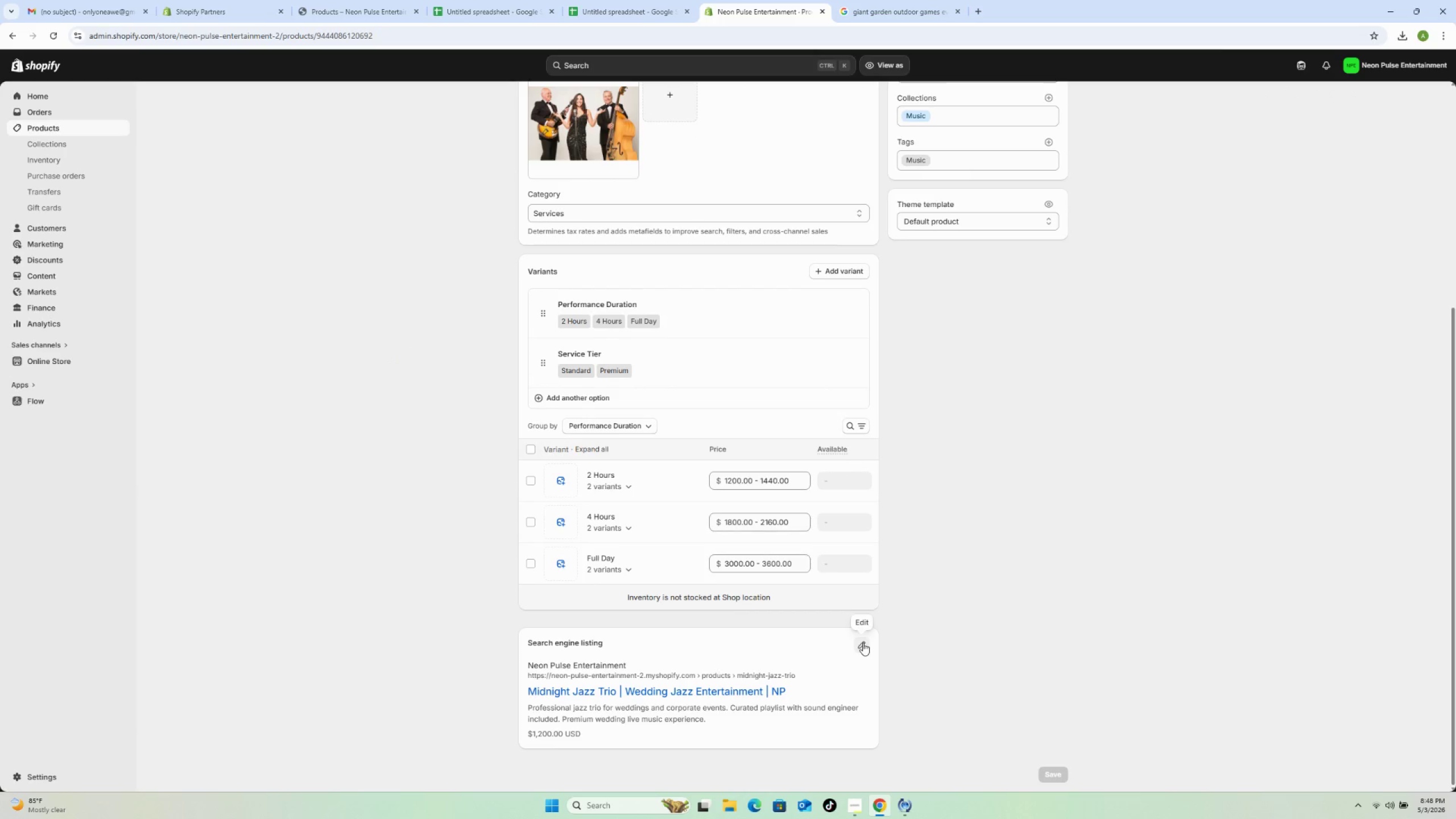 
left_click([863, 643])
 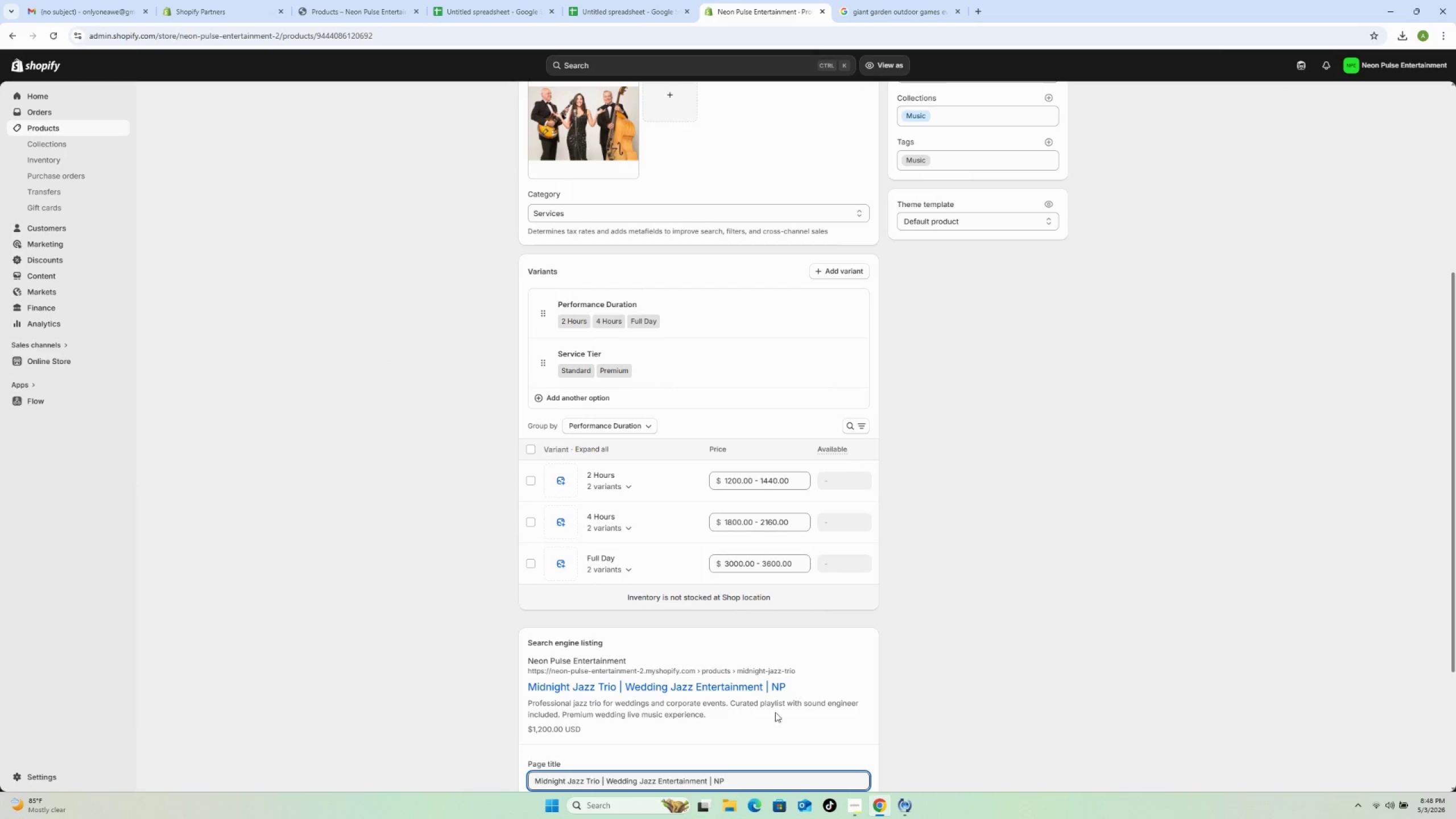 
scroll: coordinate [799, 696], scroll_direction: down, amount: 3.0
 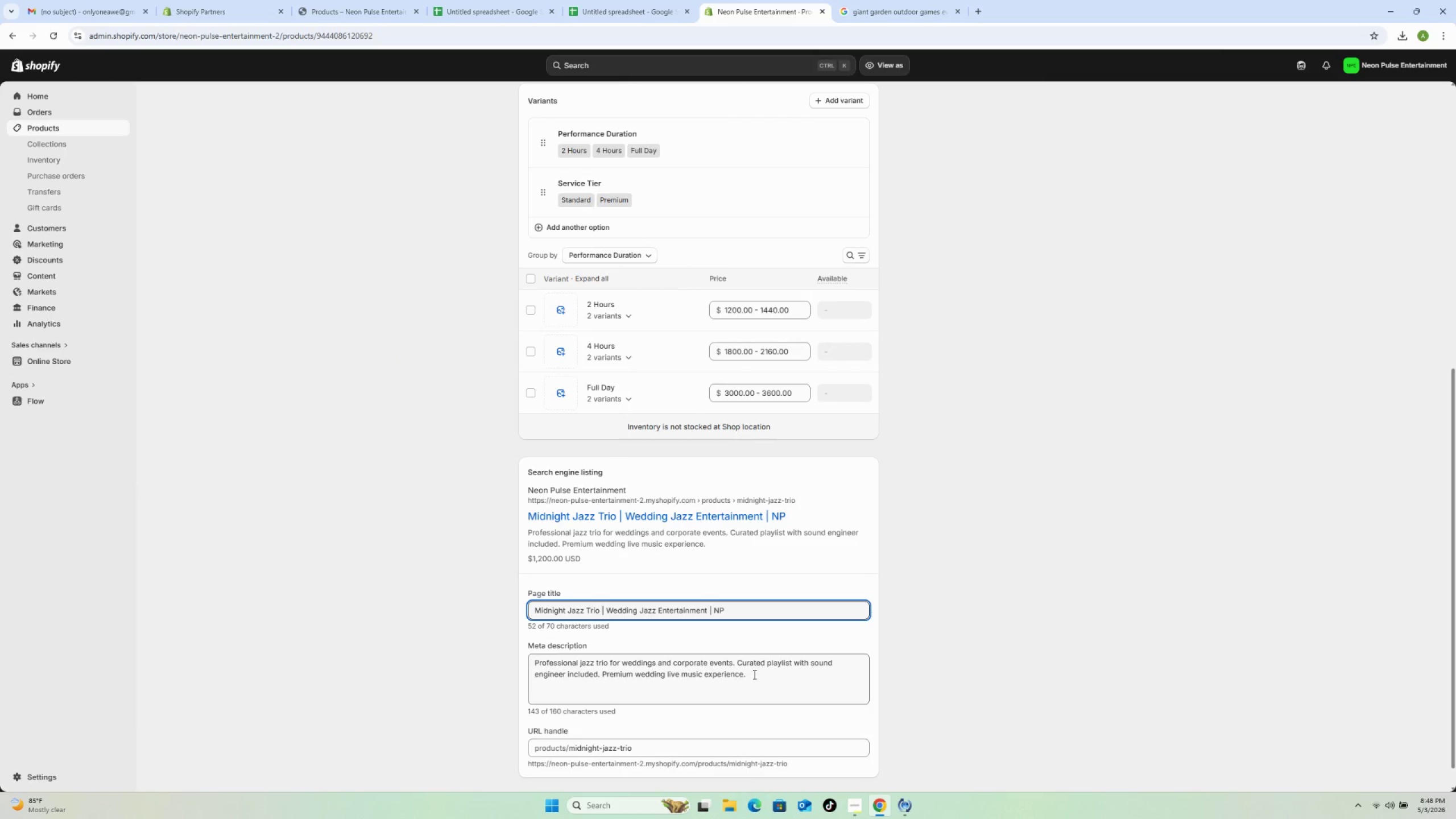 
left_click_drag(start_coordinate=[755, 677], to_coordinate=[603, 682])
 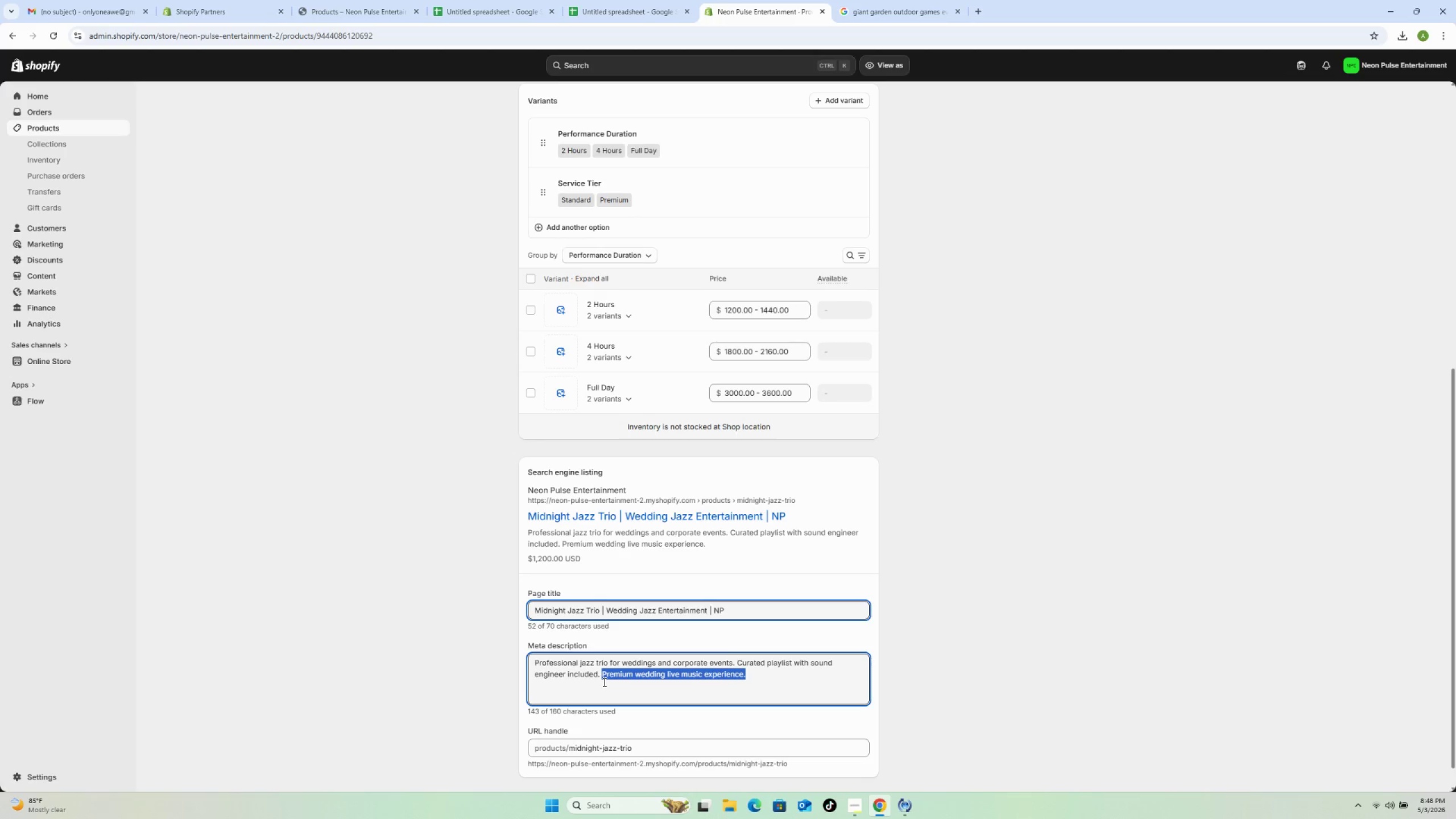 
type(Perfect for cocktail hours and dinners)
 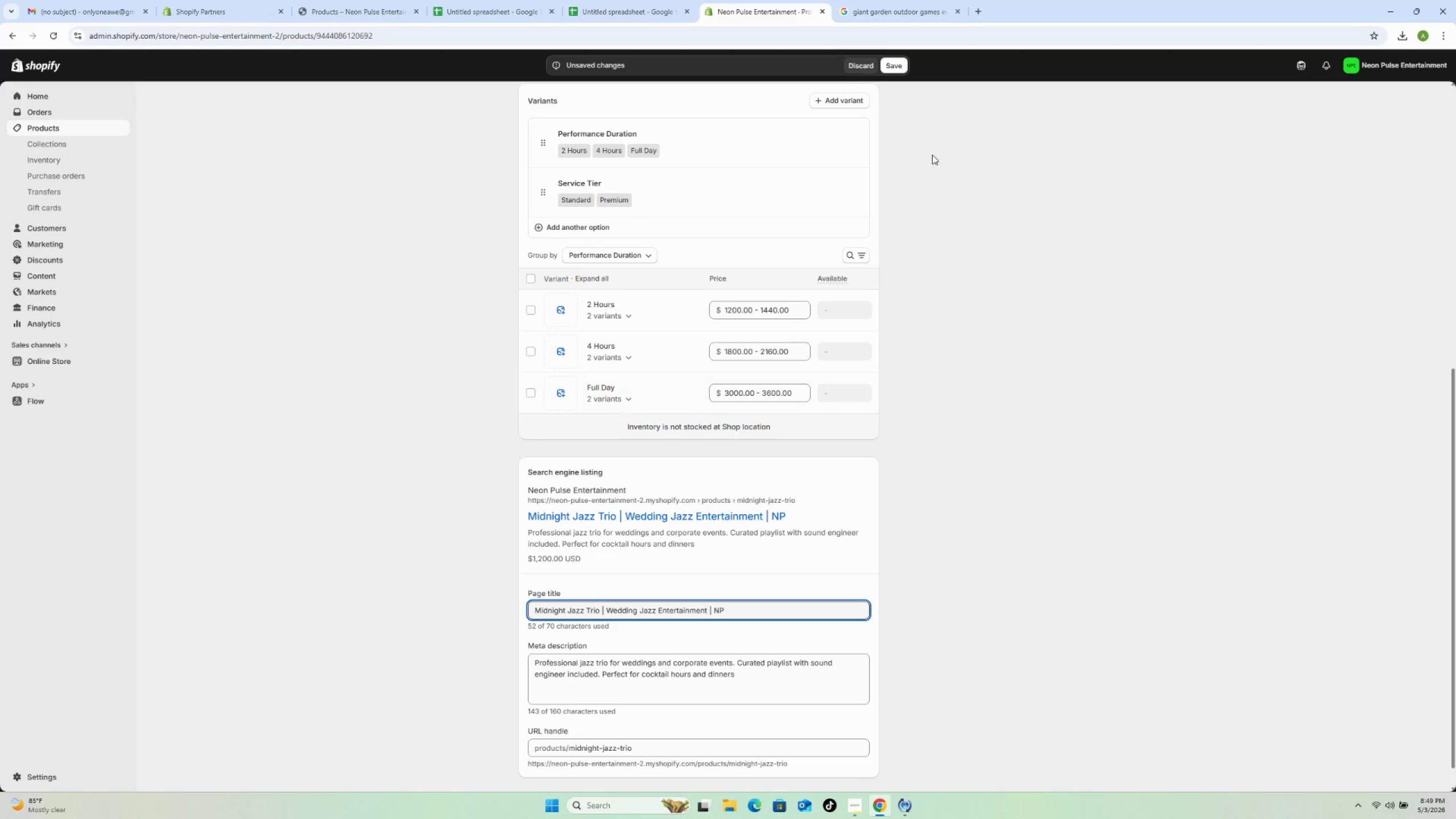 
left_click([887, 67])
 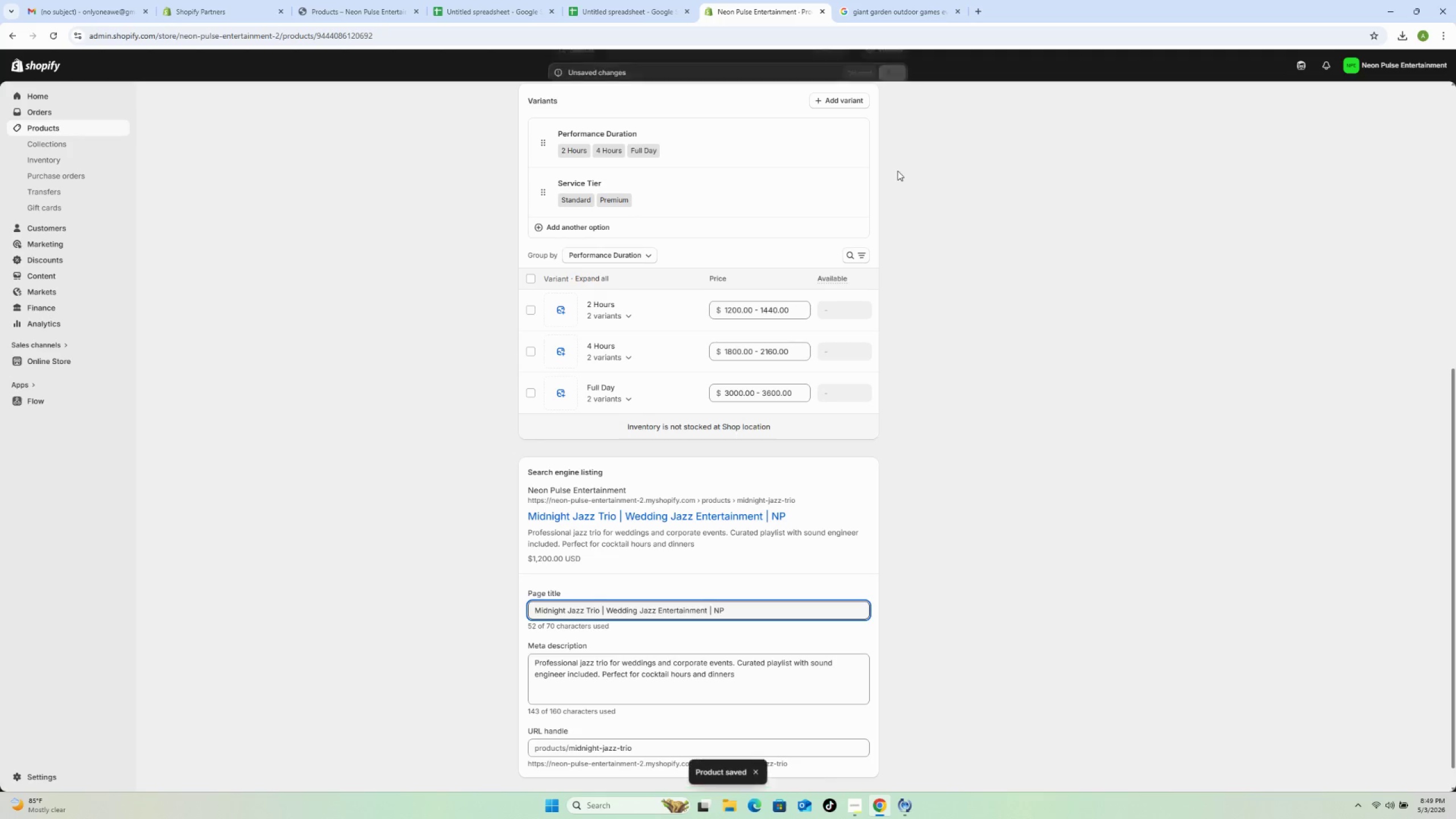 
wait(5.28)
 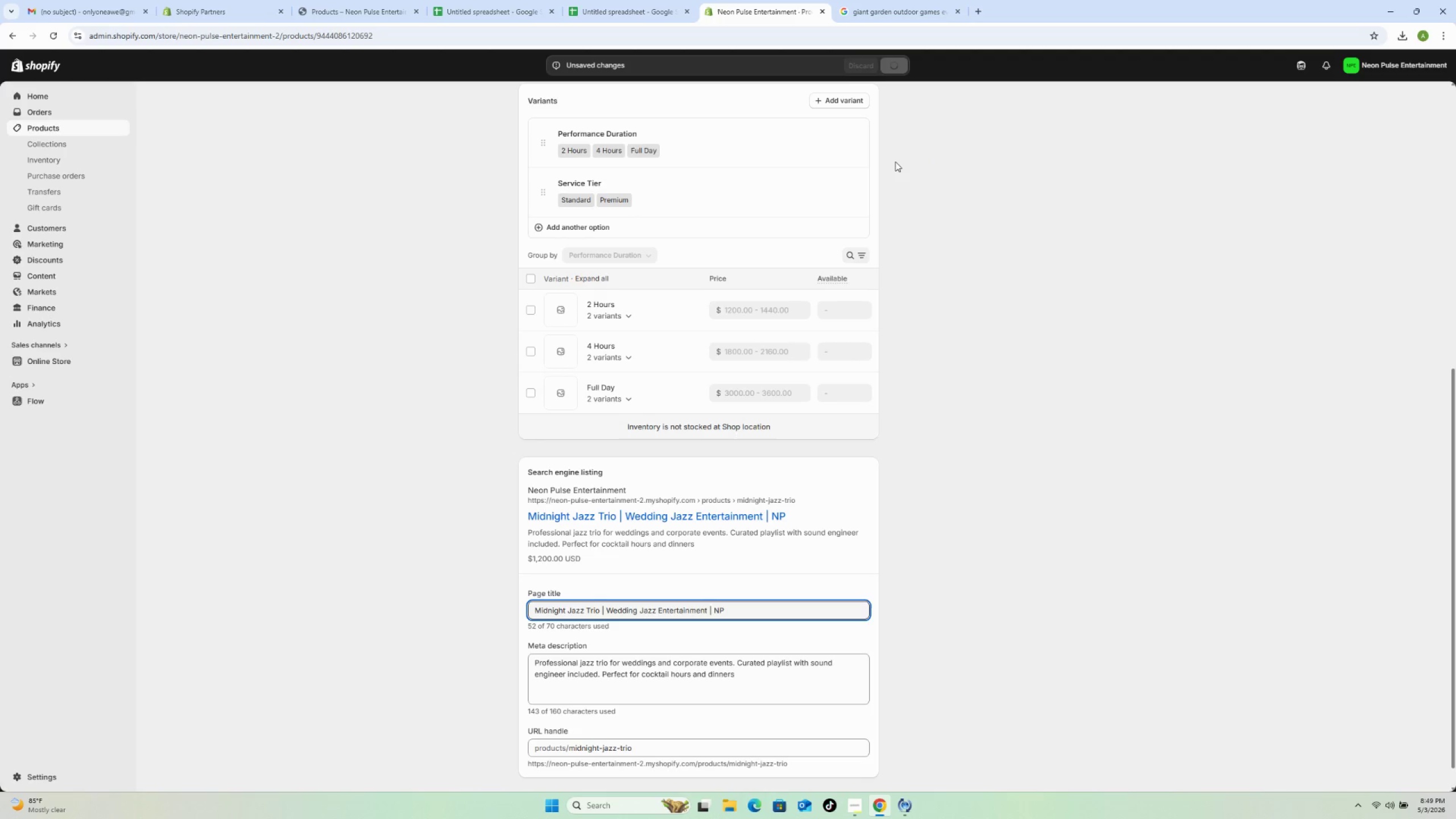 
scroll: coordinate [892, 464], scroll_direction: down, amount: 3.0
 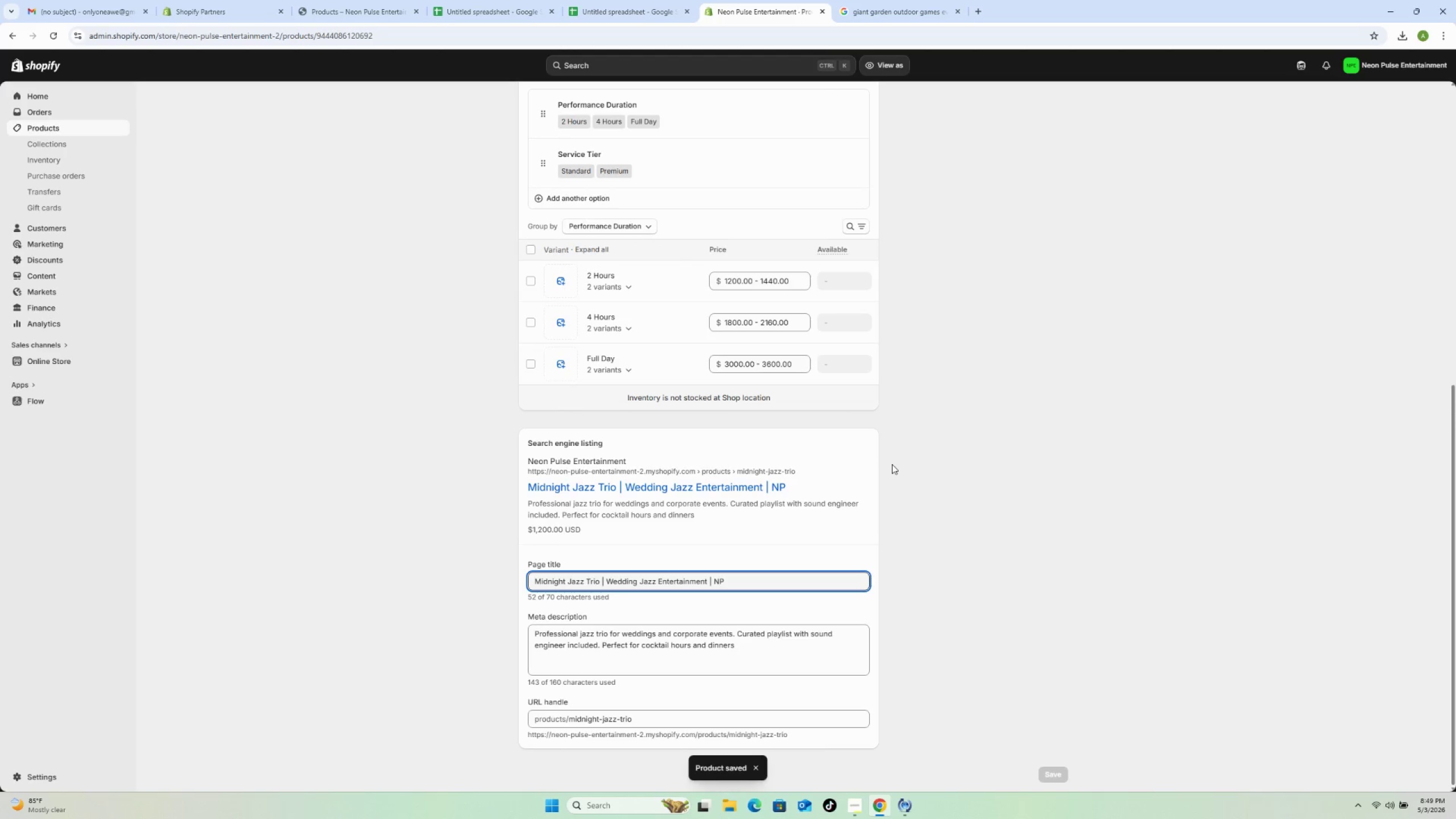 
scroll: coordinate [862, 425], scroll_direction: up, amount: 15.0
 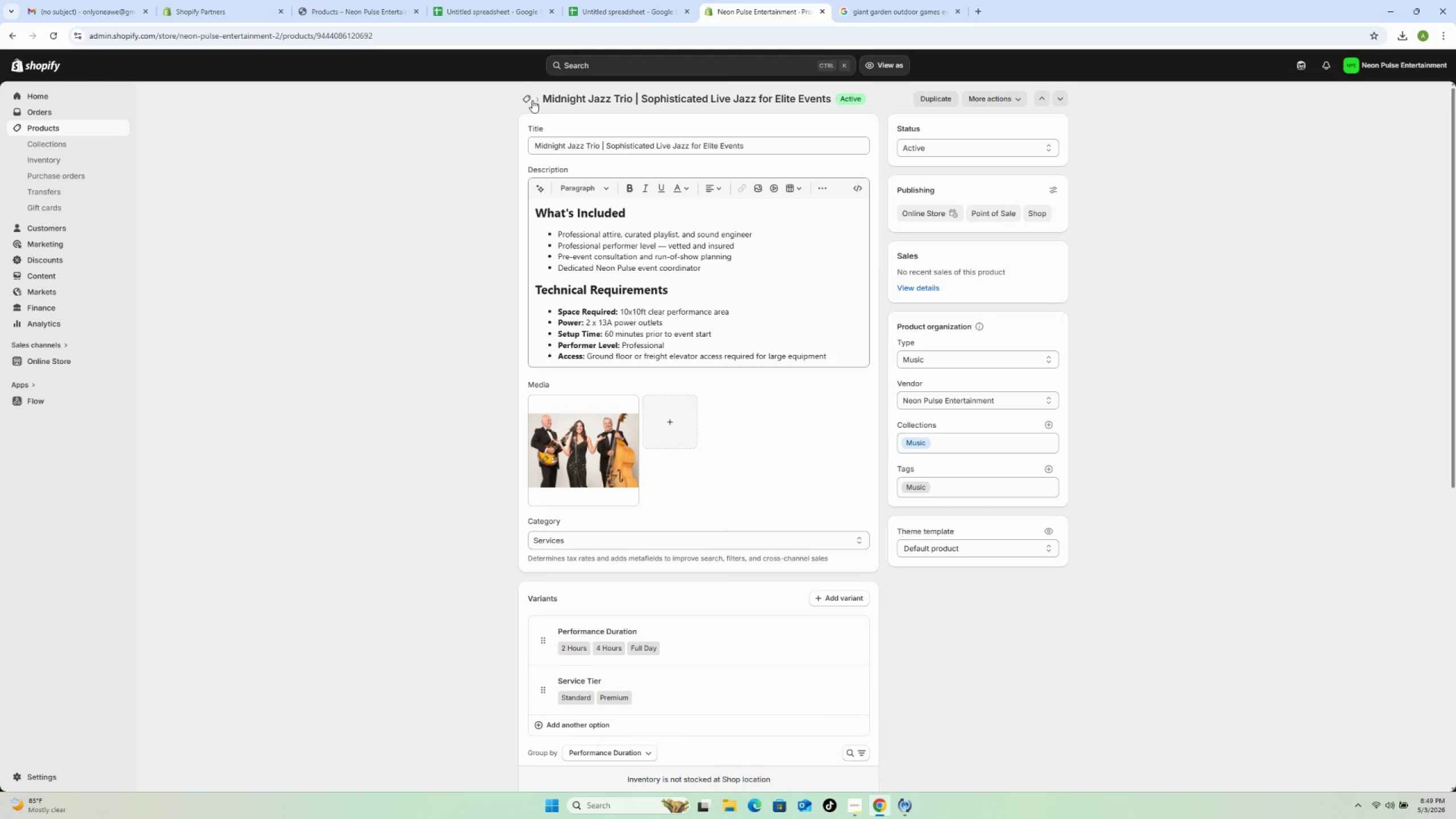 
left_click([528, 101])
 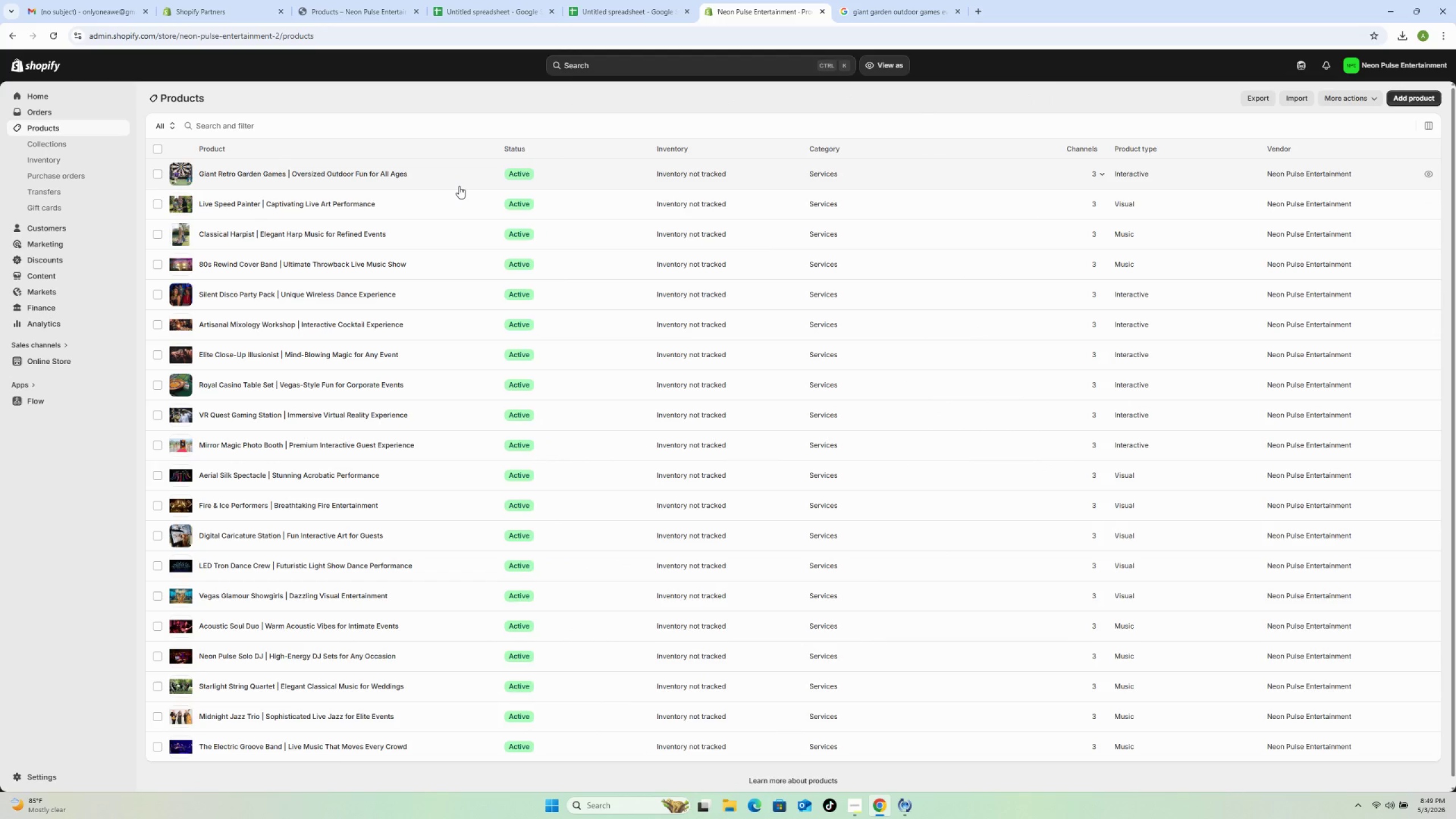 
wait(9.92)
 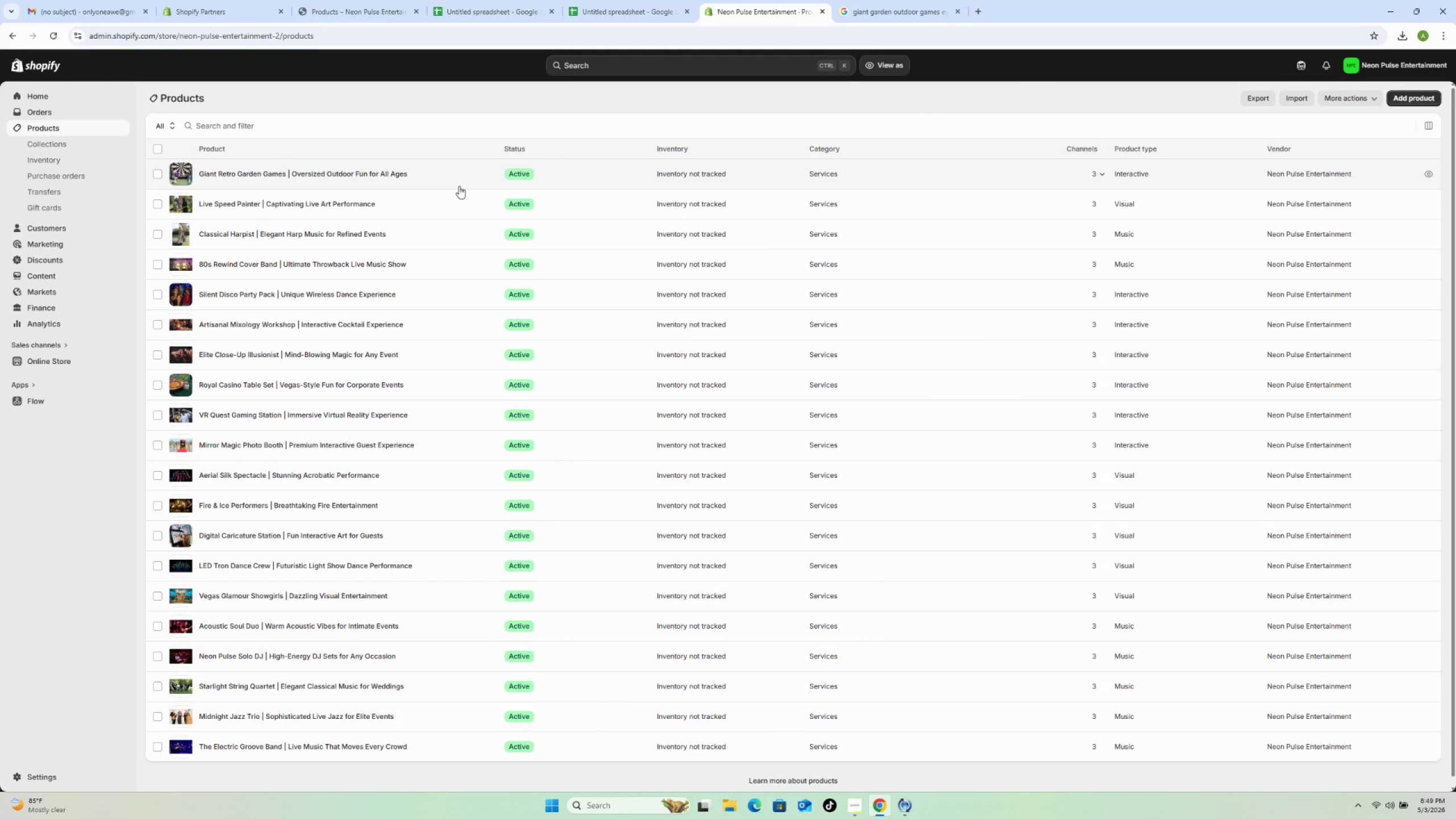 
left_click([437, 685])
 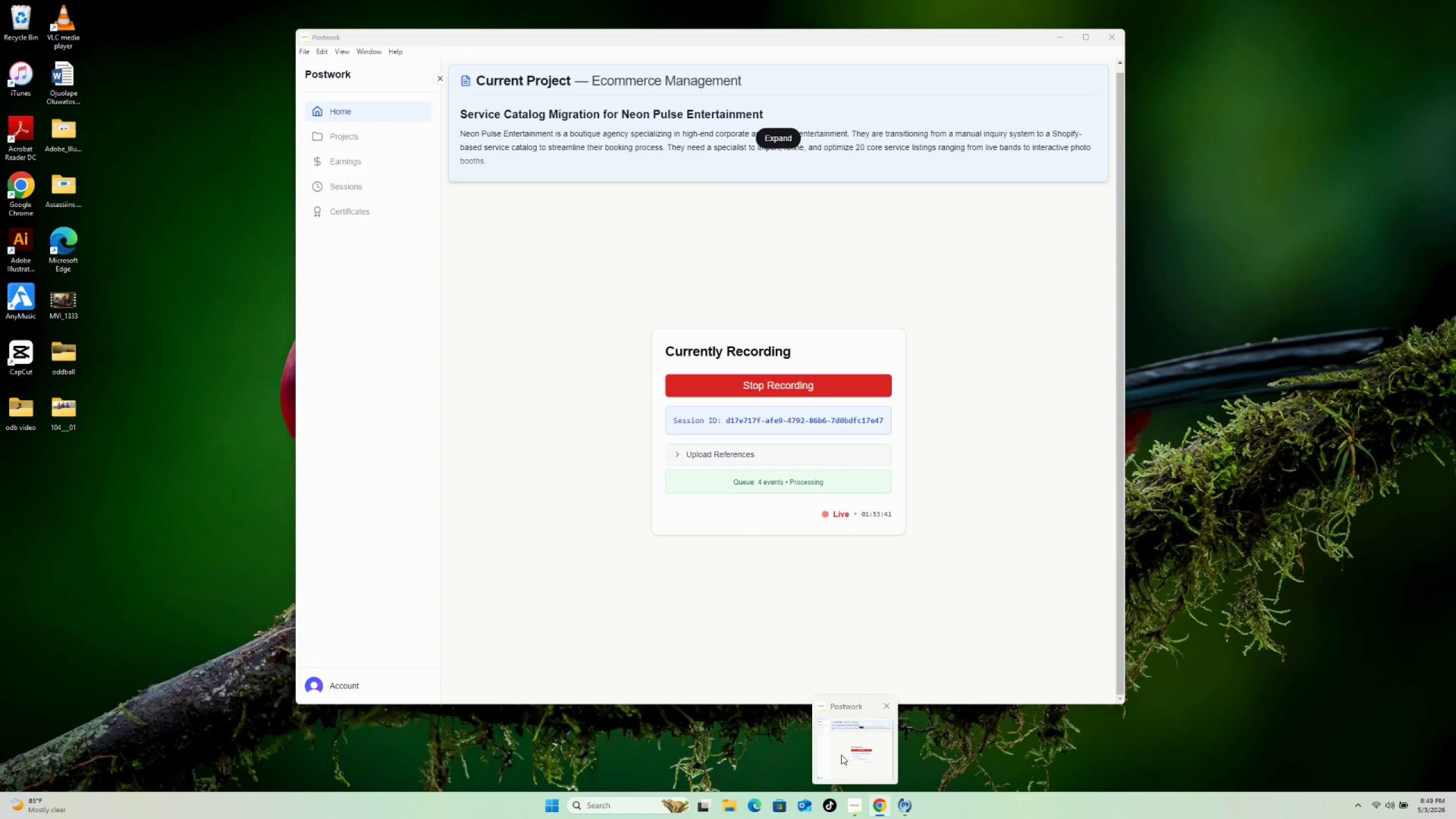 
wait(10.92)
 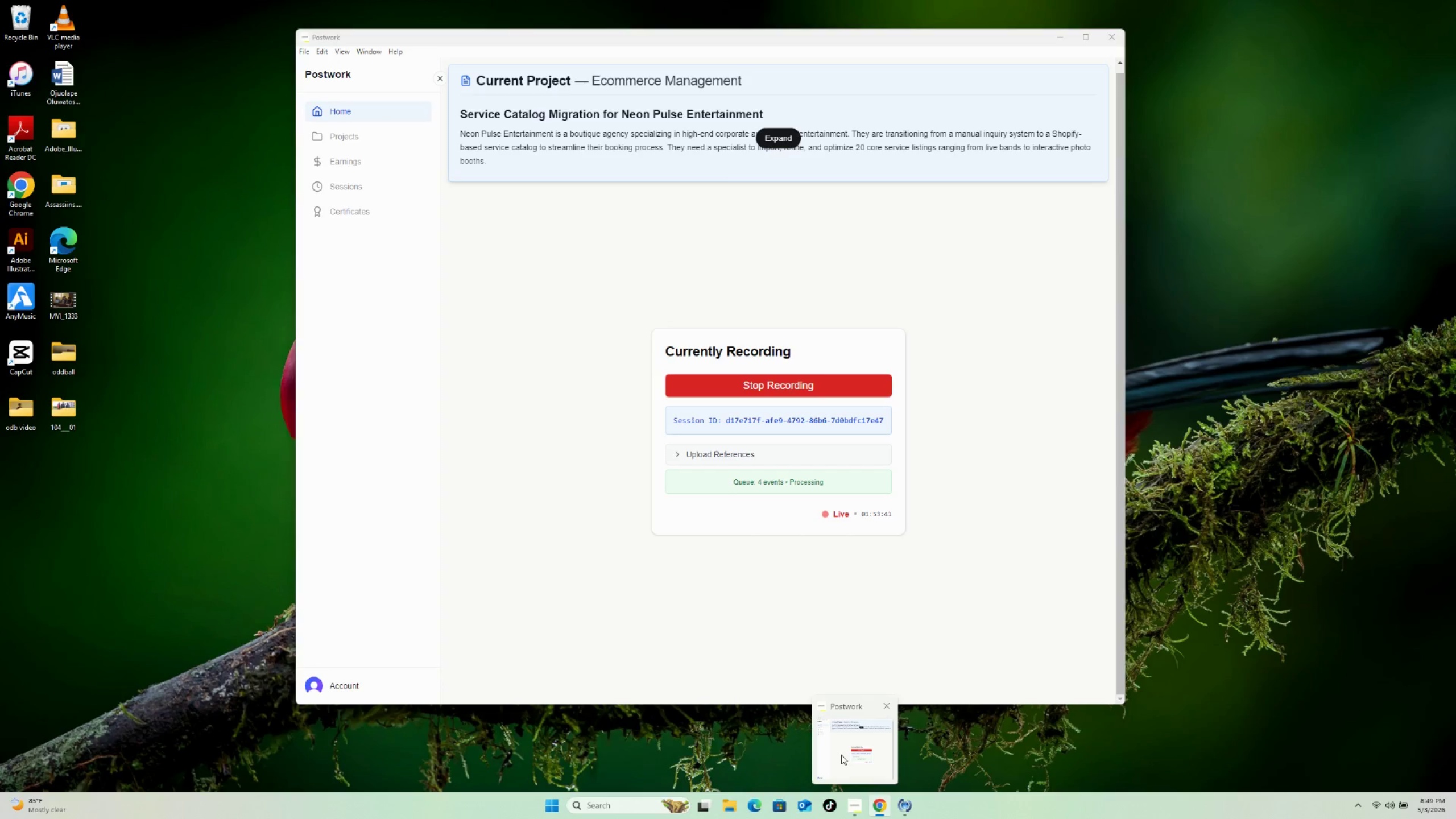 
scroll: coordinate [696, 578], scroll_direction: down, amount: 6.0
 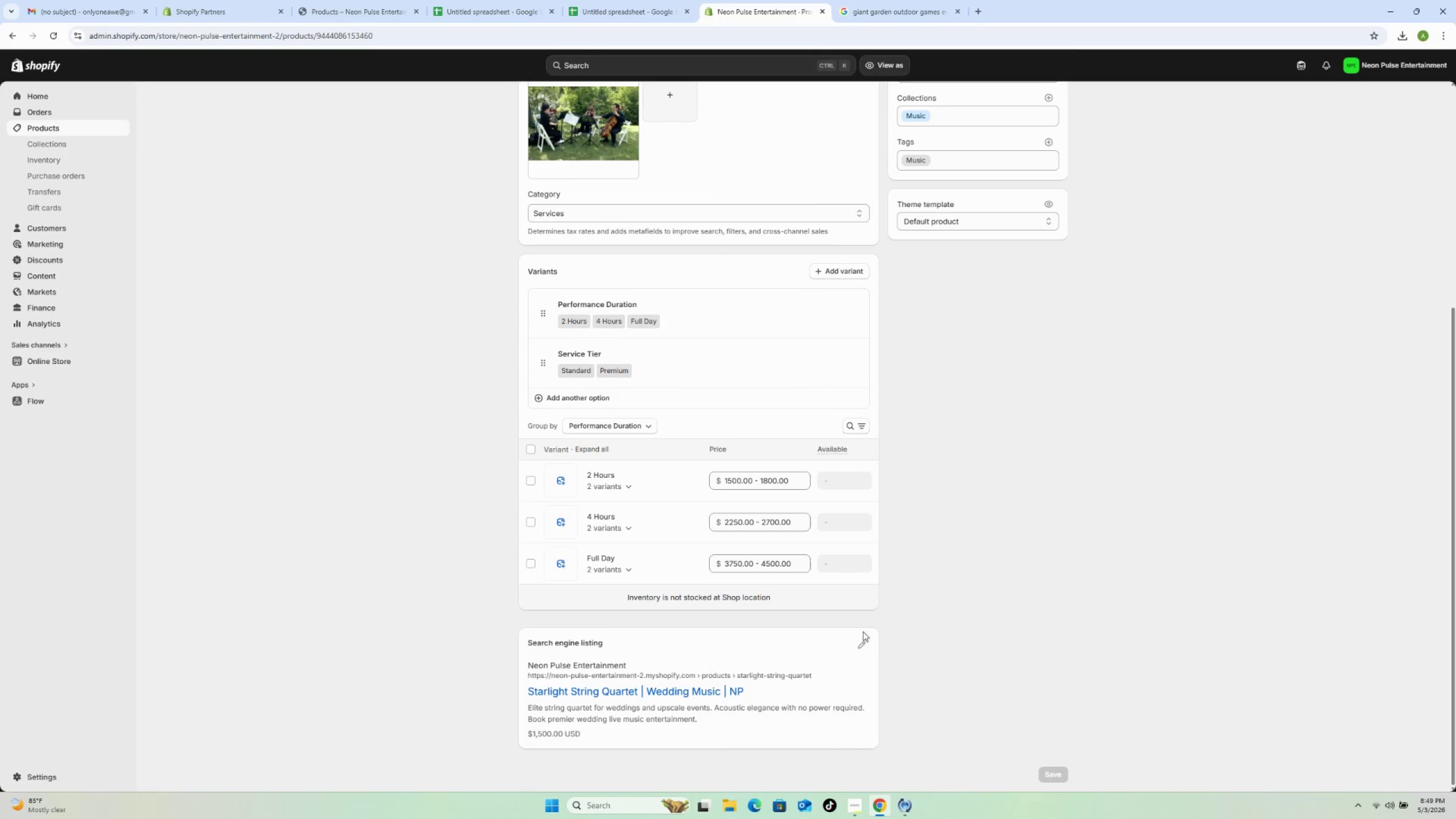 
left_click([862, 642])
 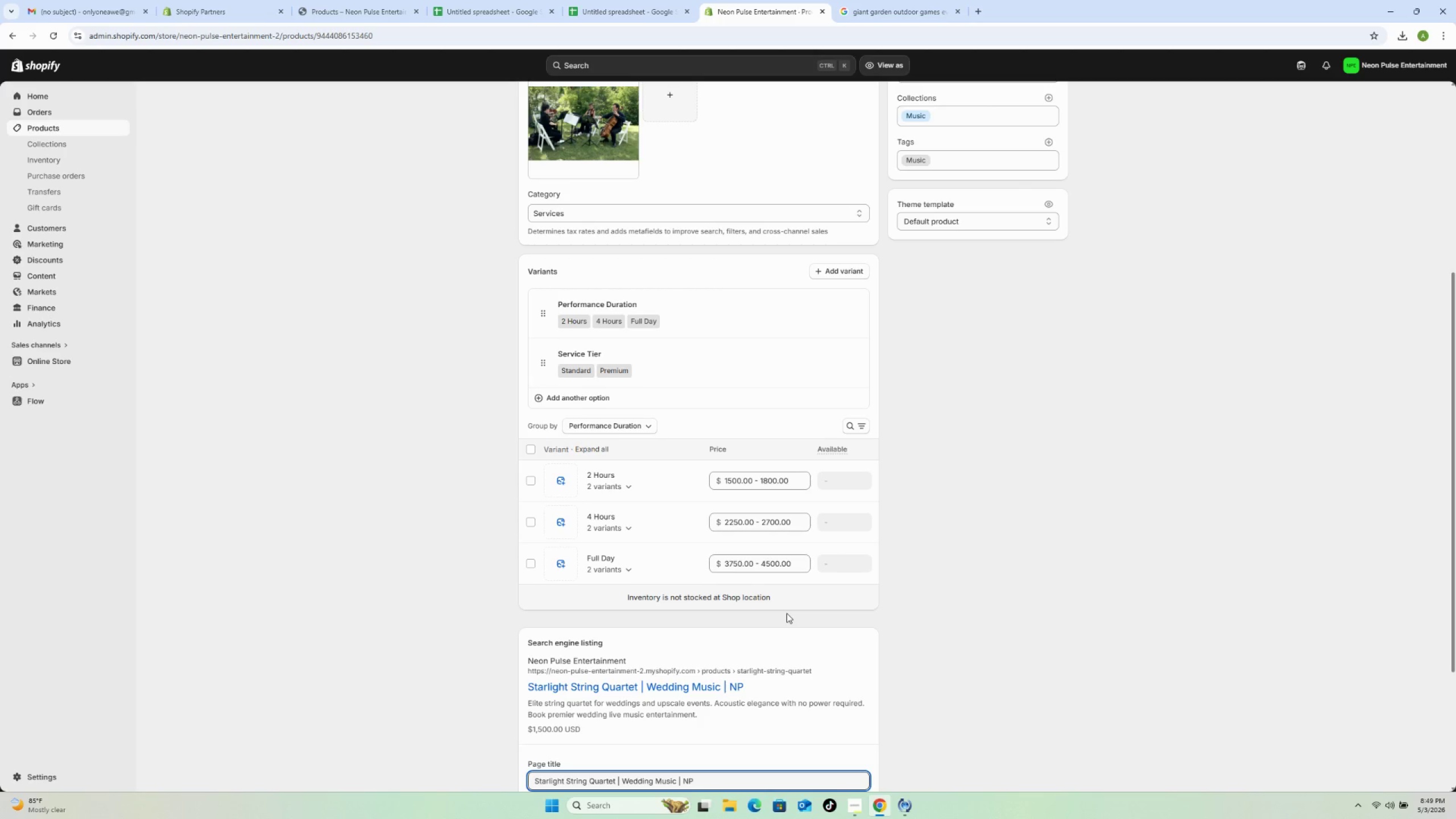 
scroll: coordinate [720, 659], scroll_direction: down, amount: 6.0
 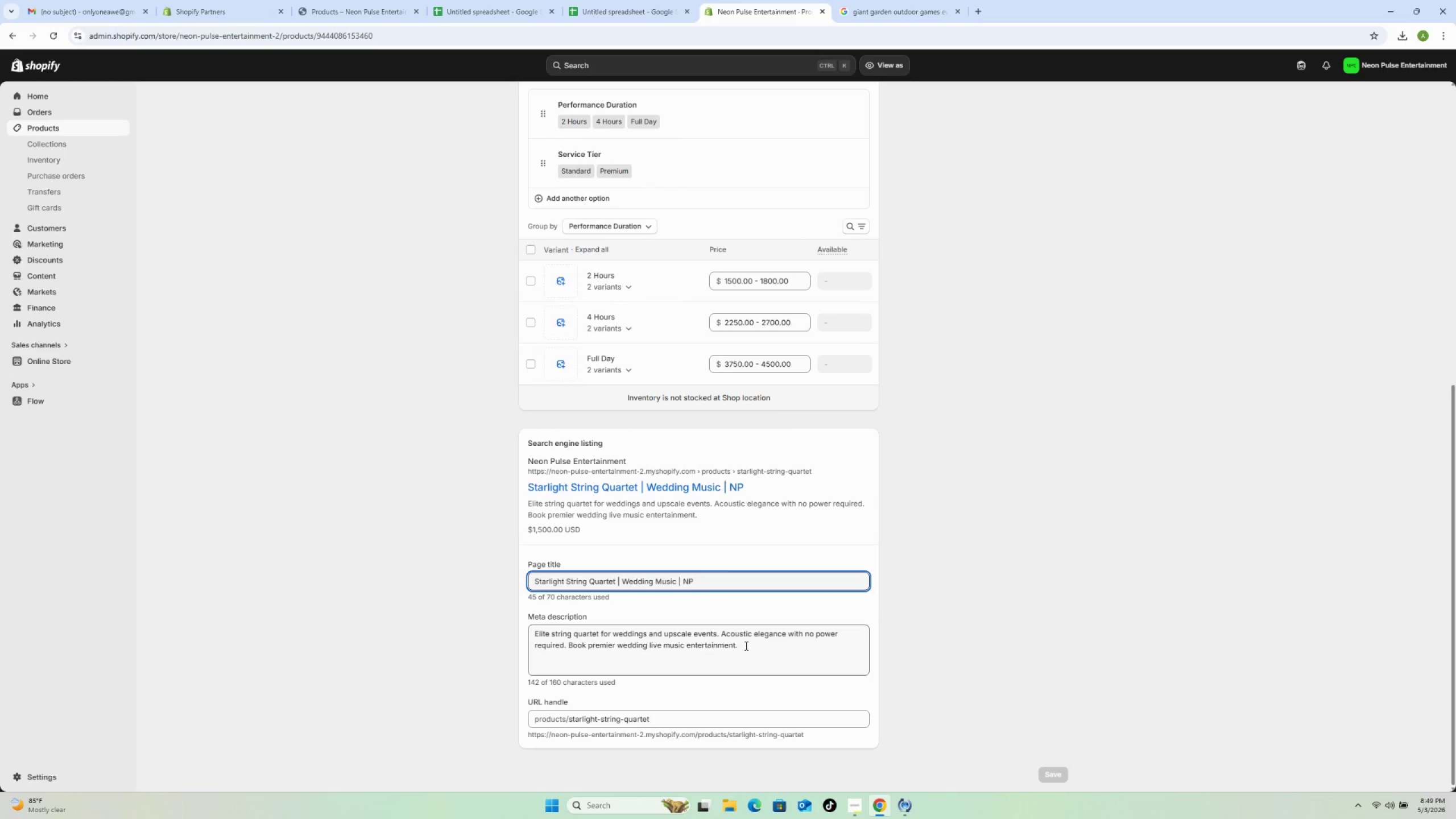 
left_click_drag(start_coordinate=[752, 644], to_coordinate=[568, 640])
 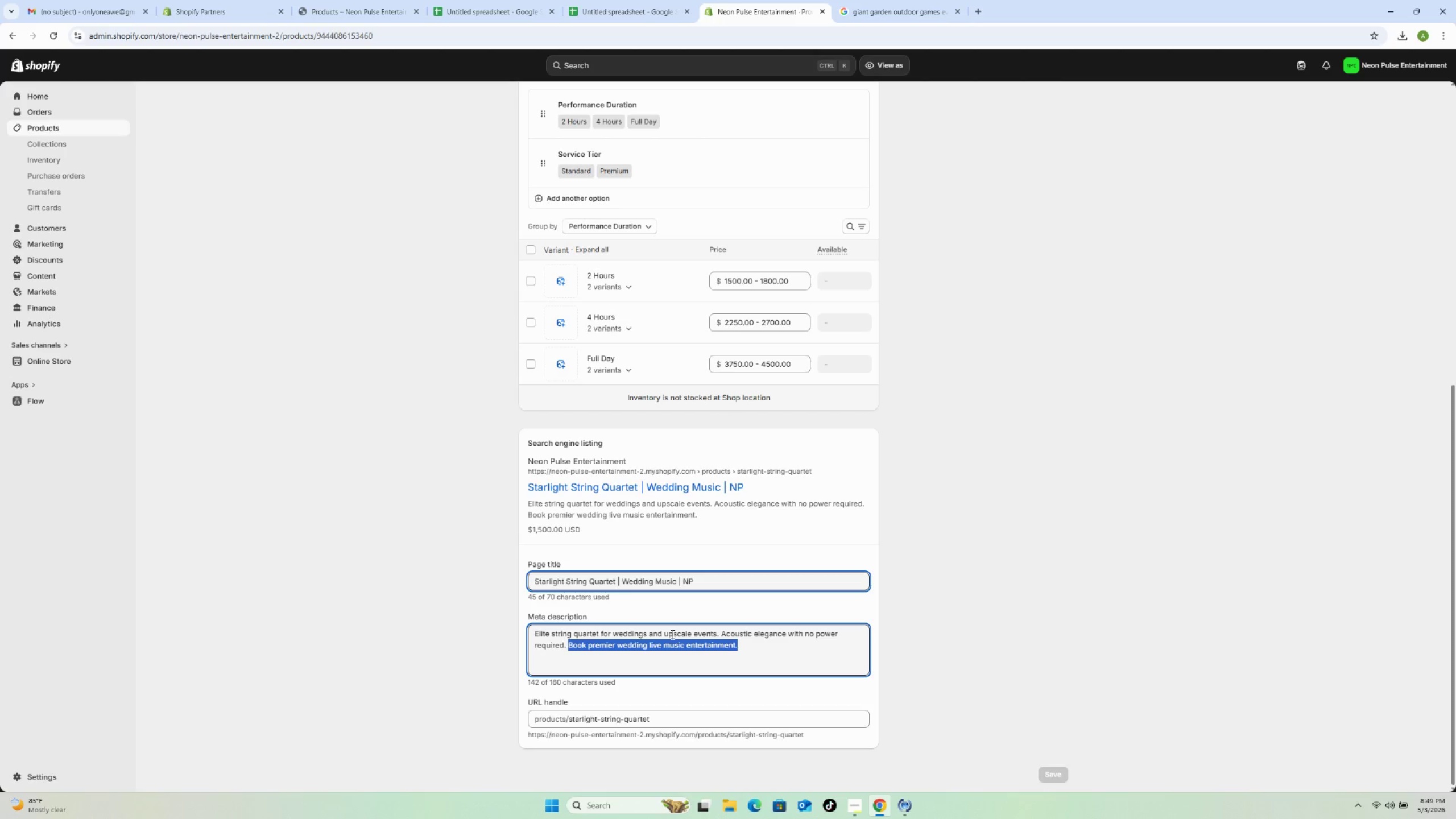 
wait(14.3)
 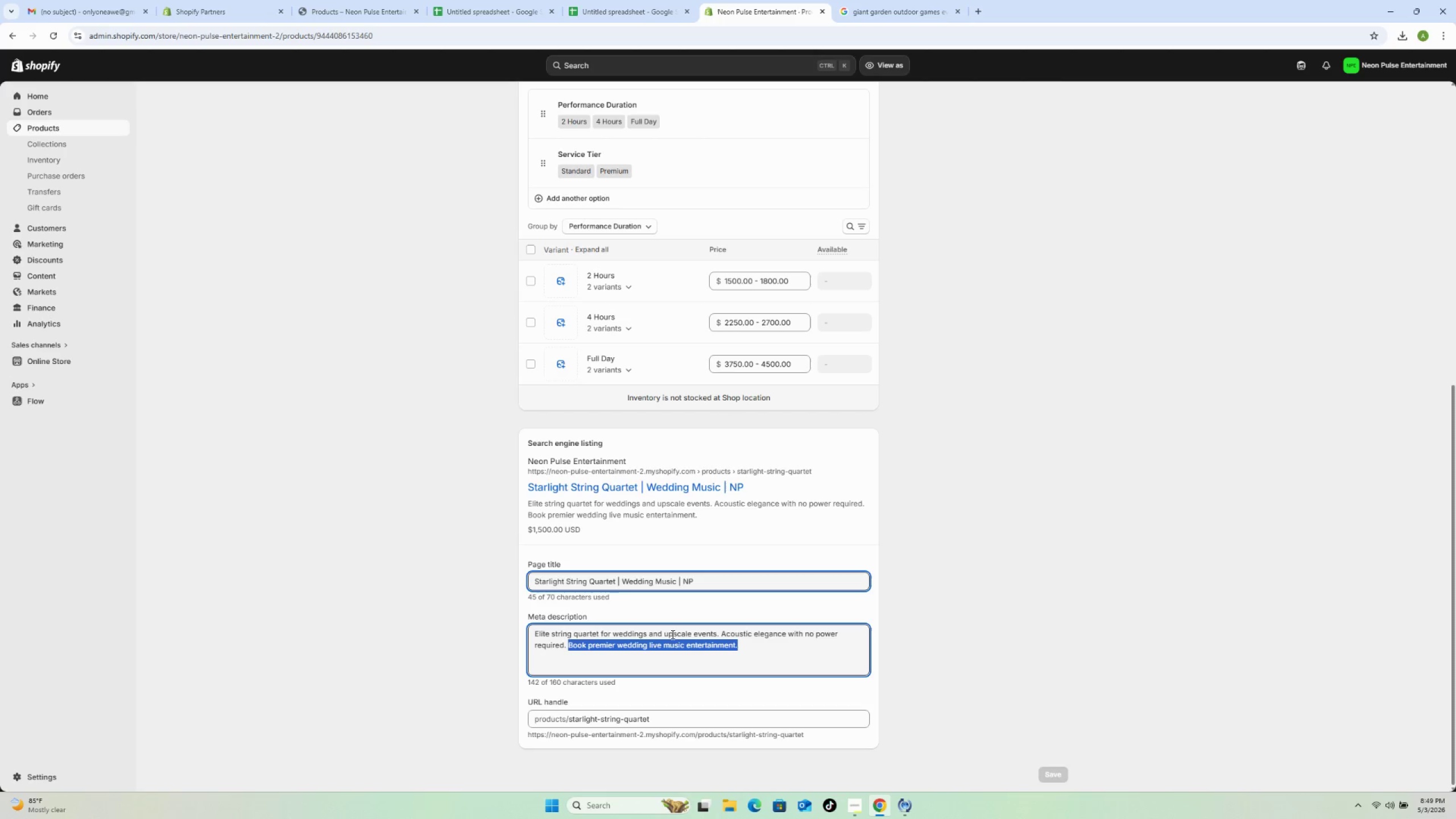 
type(Pure acoustic elegance, no power needed.)
 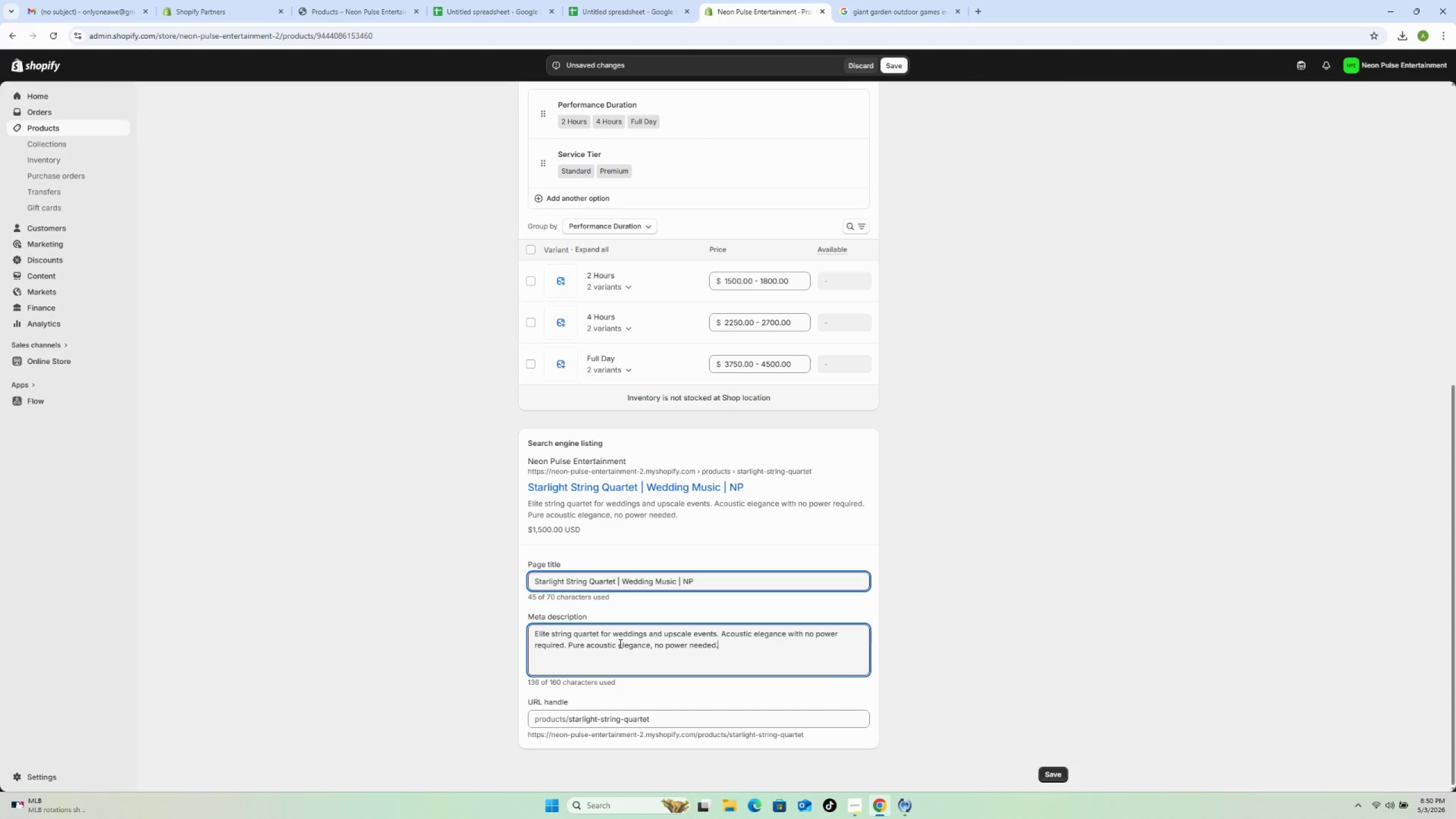 
wait(18.11)
 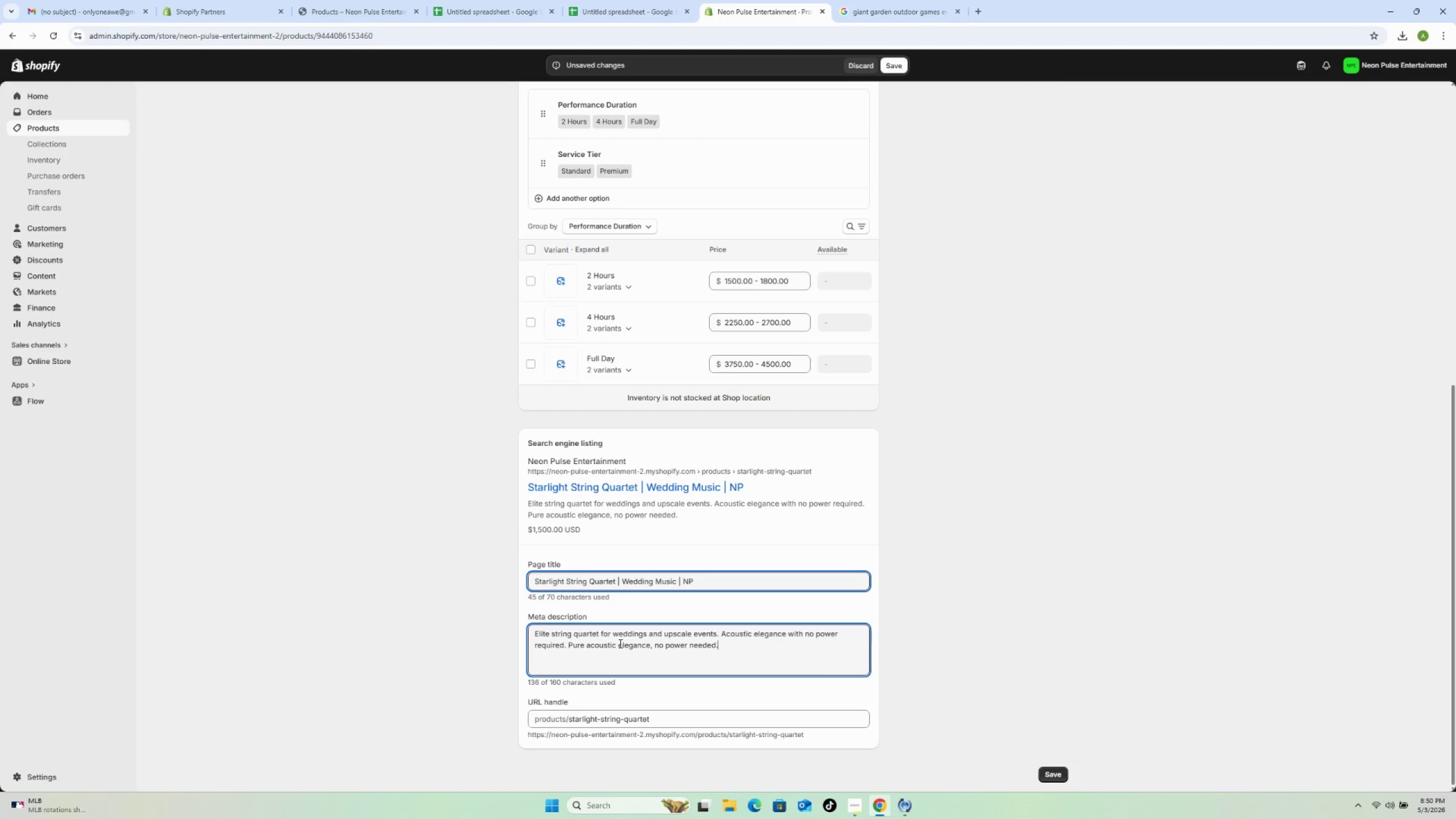 
key(Control+Z)
 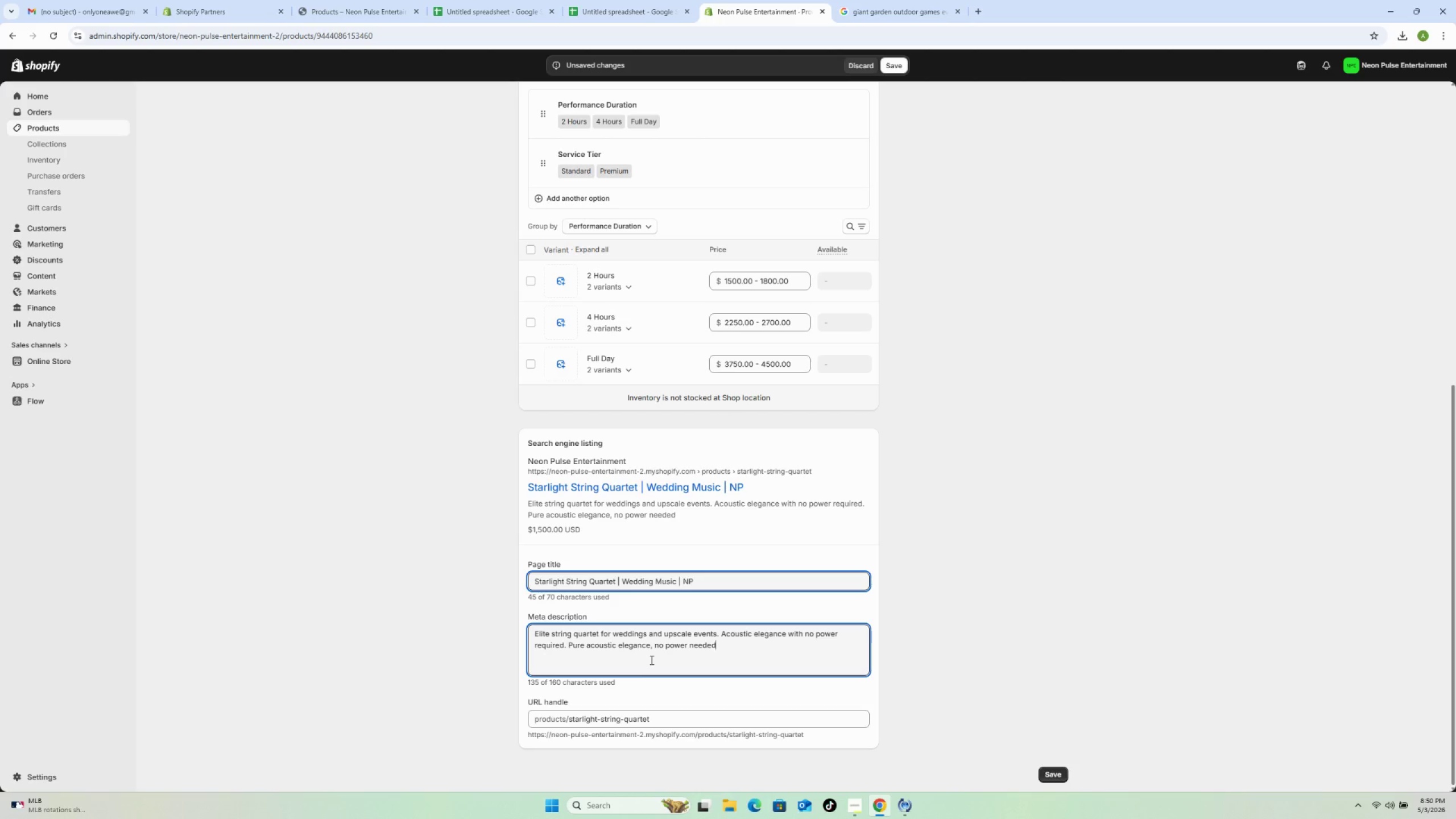 
key(Control+Z)
 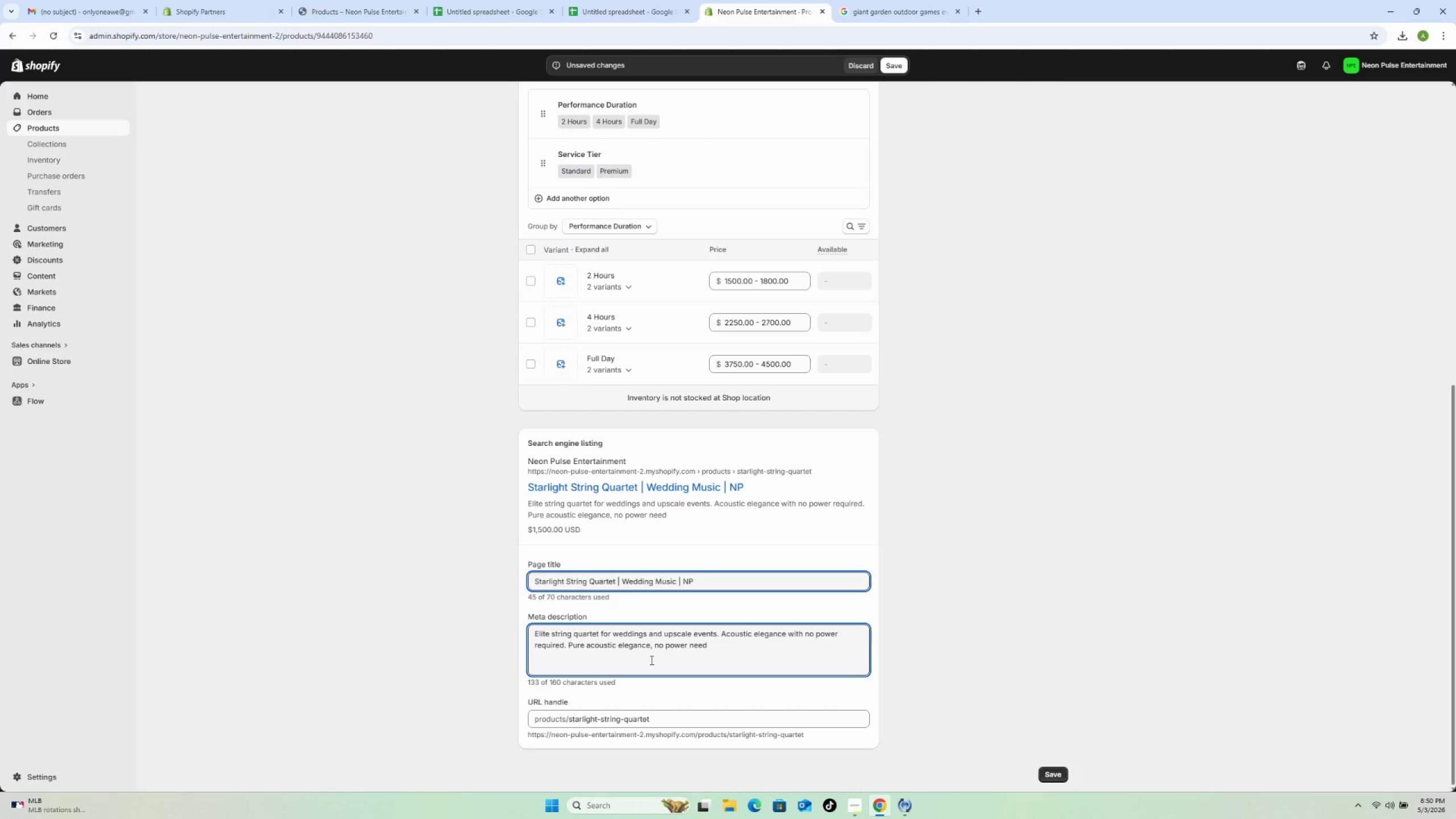 
key(Control+Z)
 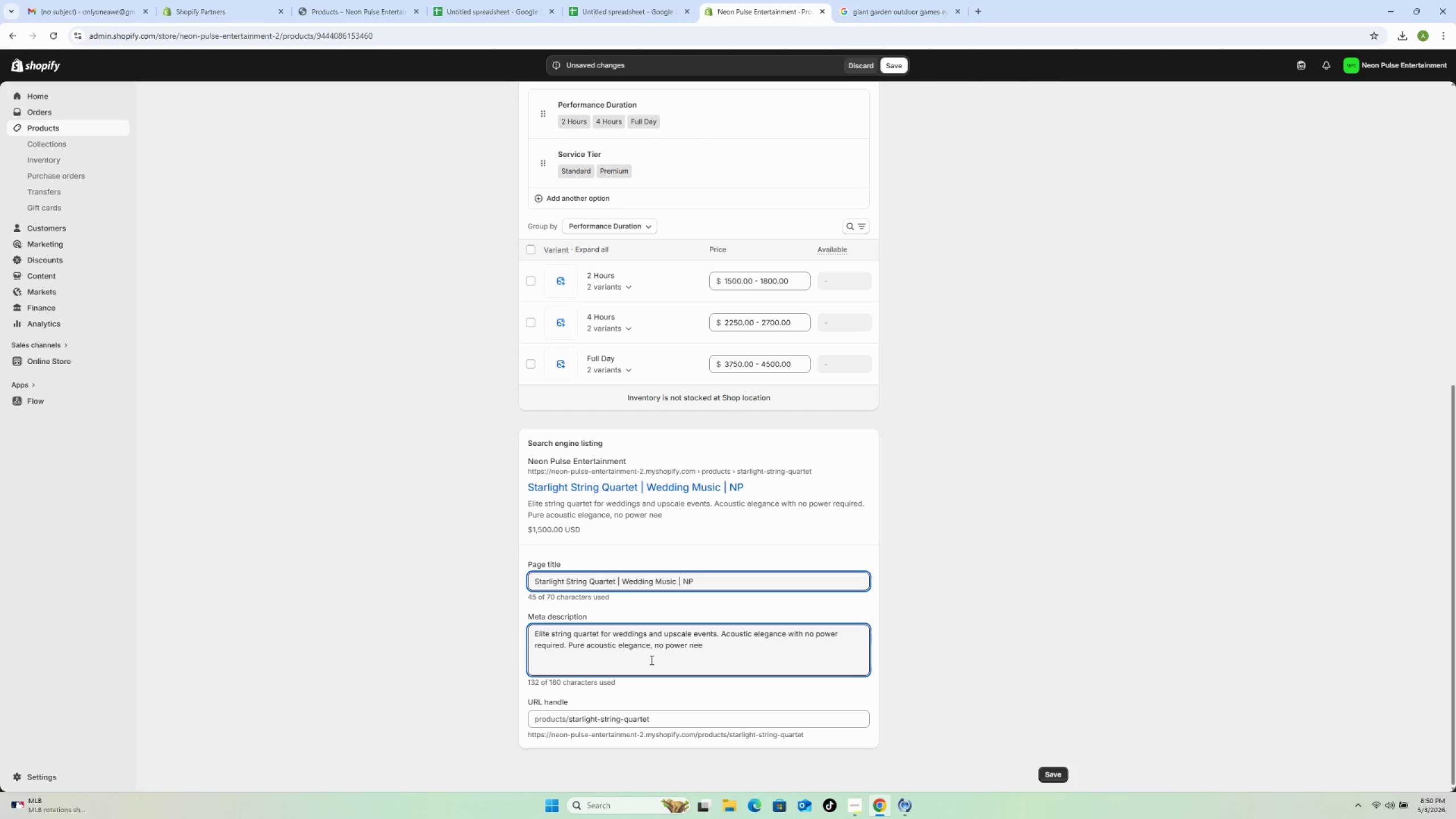 
key(Control+Z)
 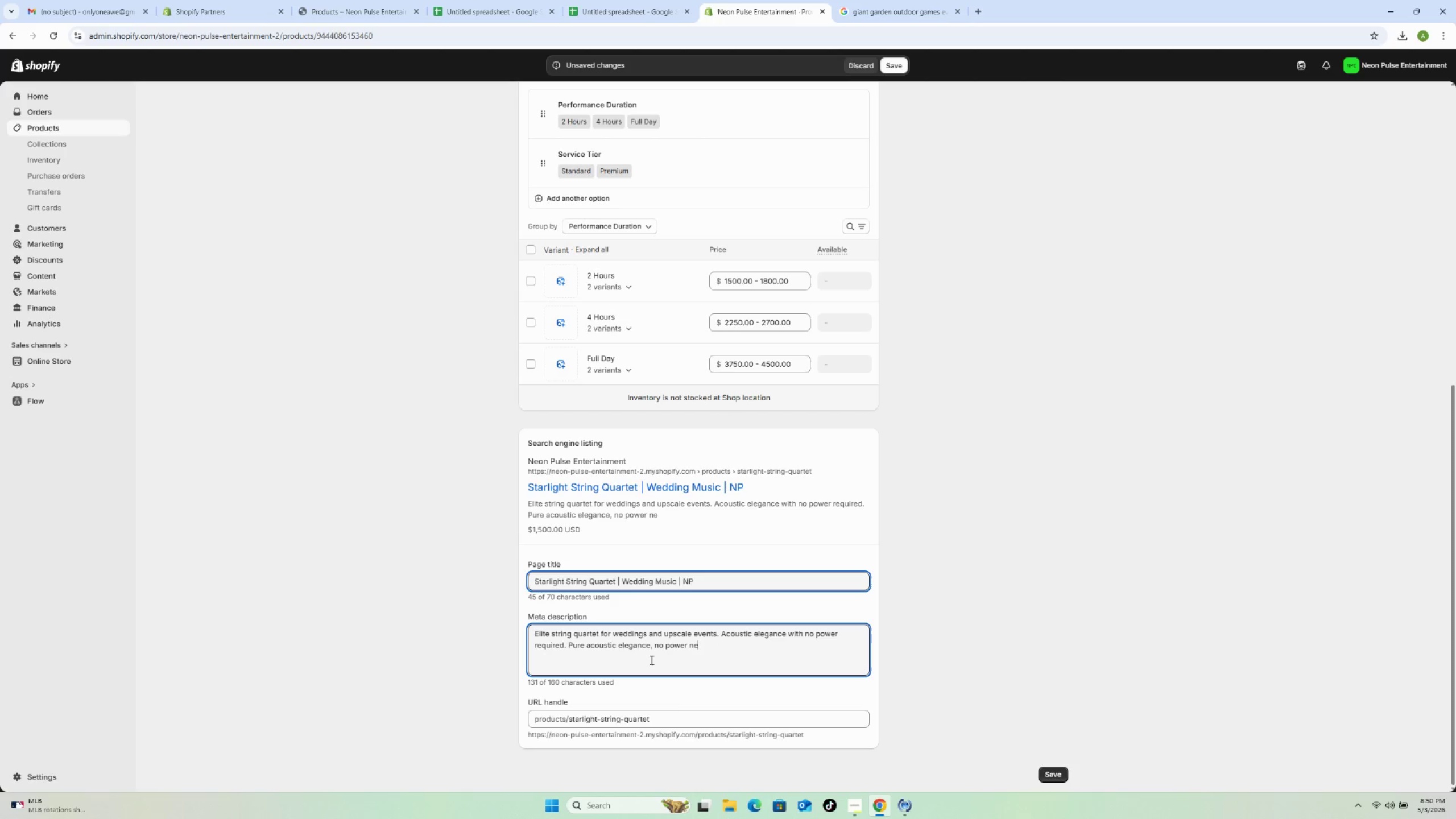 
key(Control+Z)
 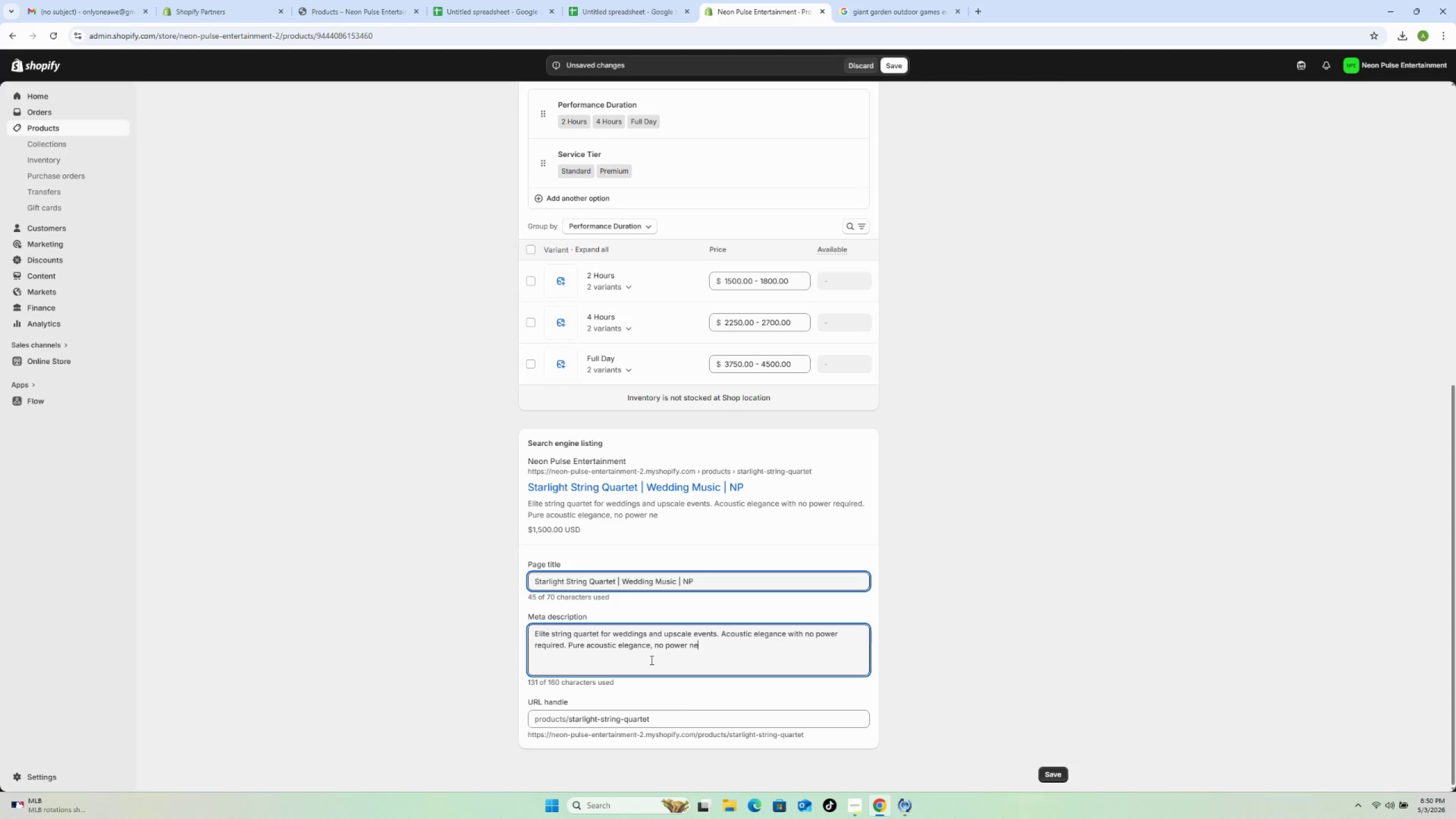 
key(Control+Z)
 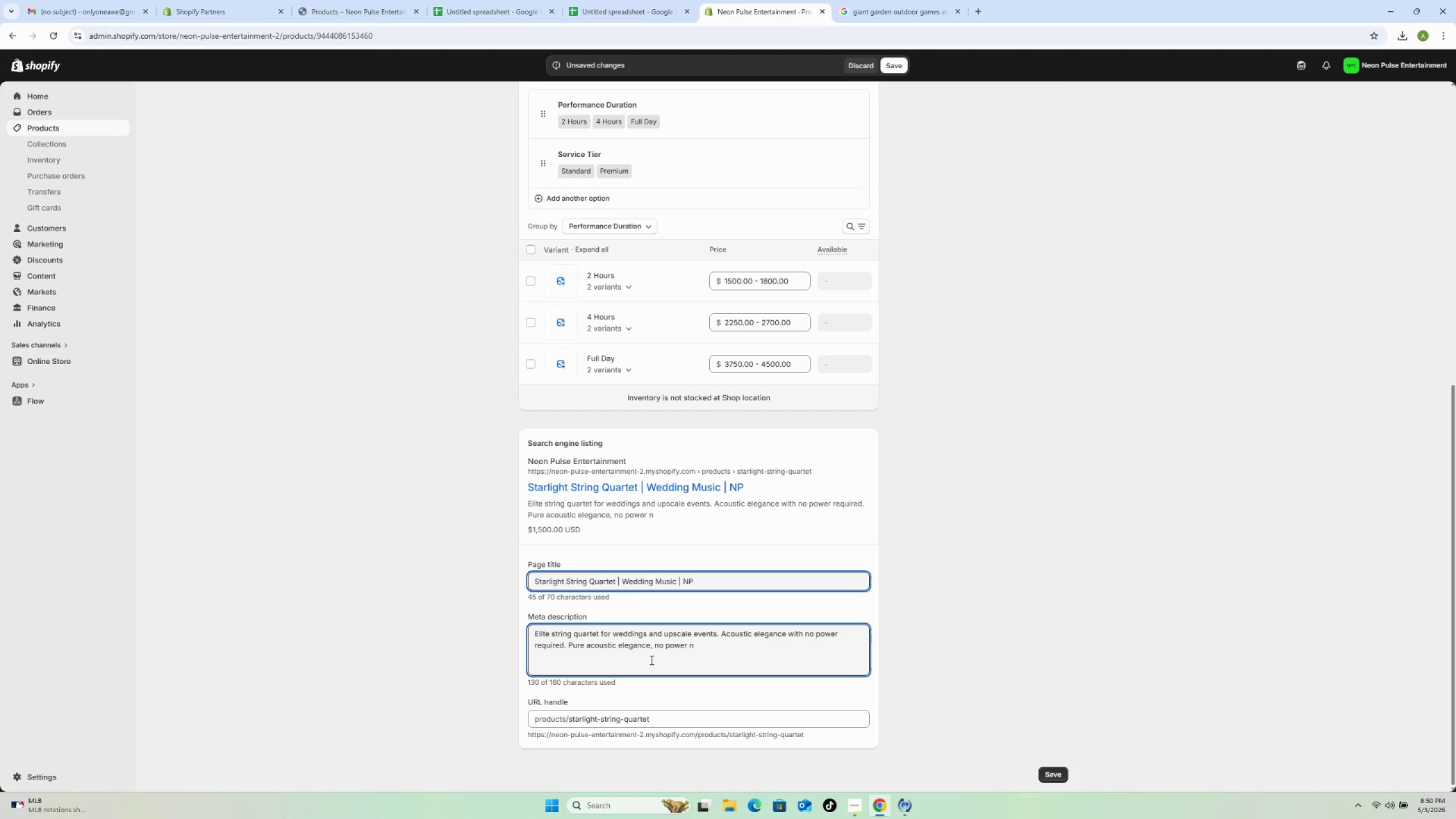 
hold_key(key=Z, duration=0.61)
 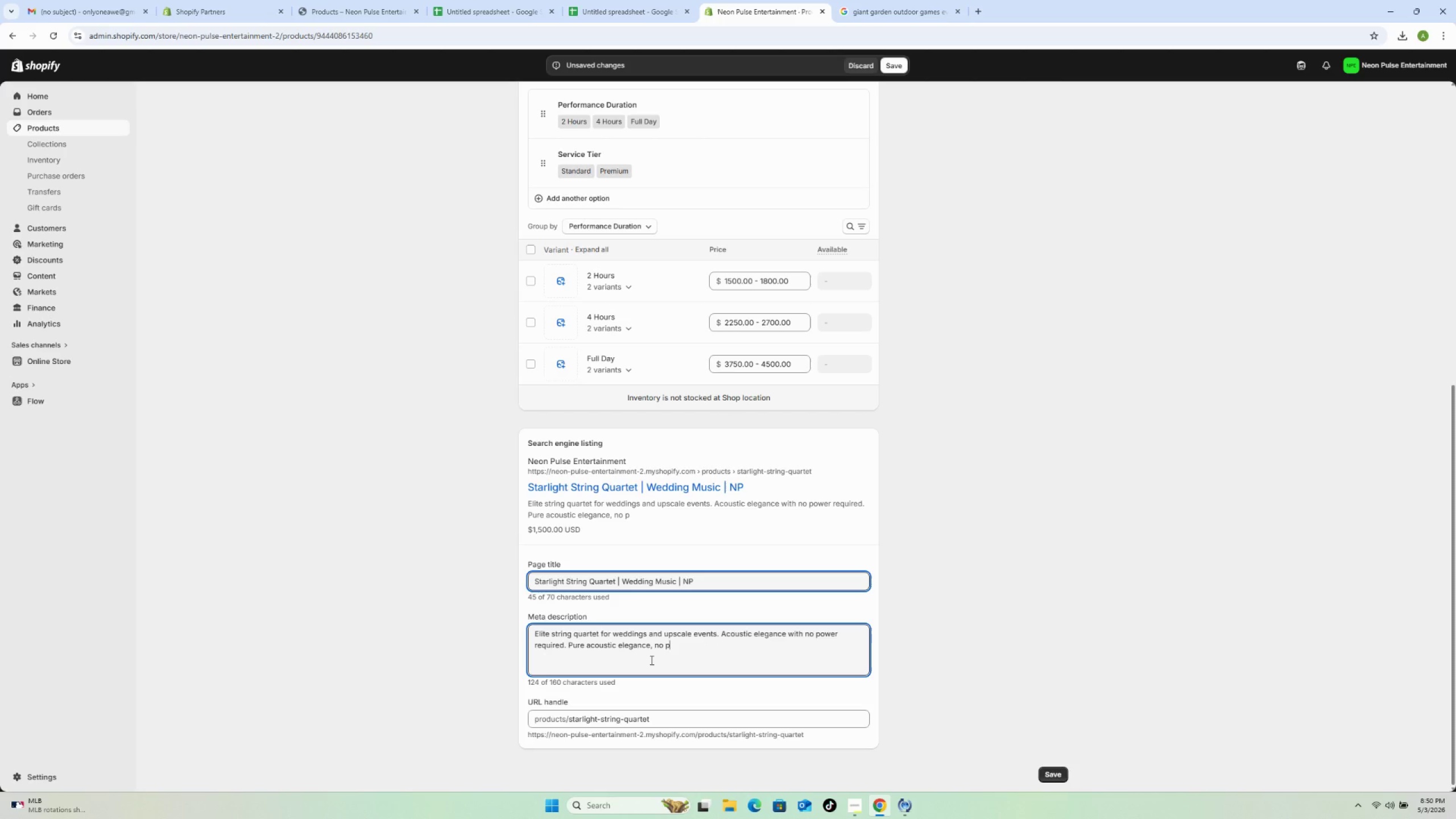 
hold_key(key=Z, duration=0.92)
 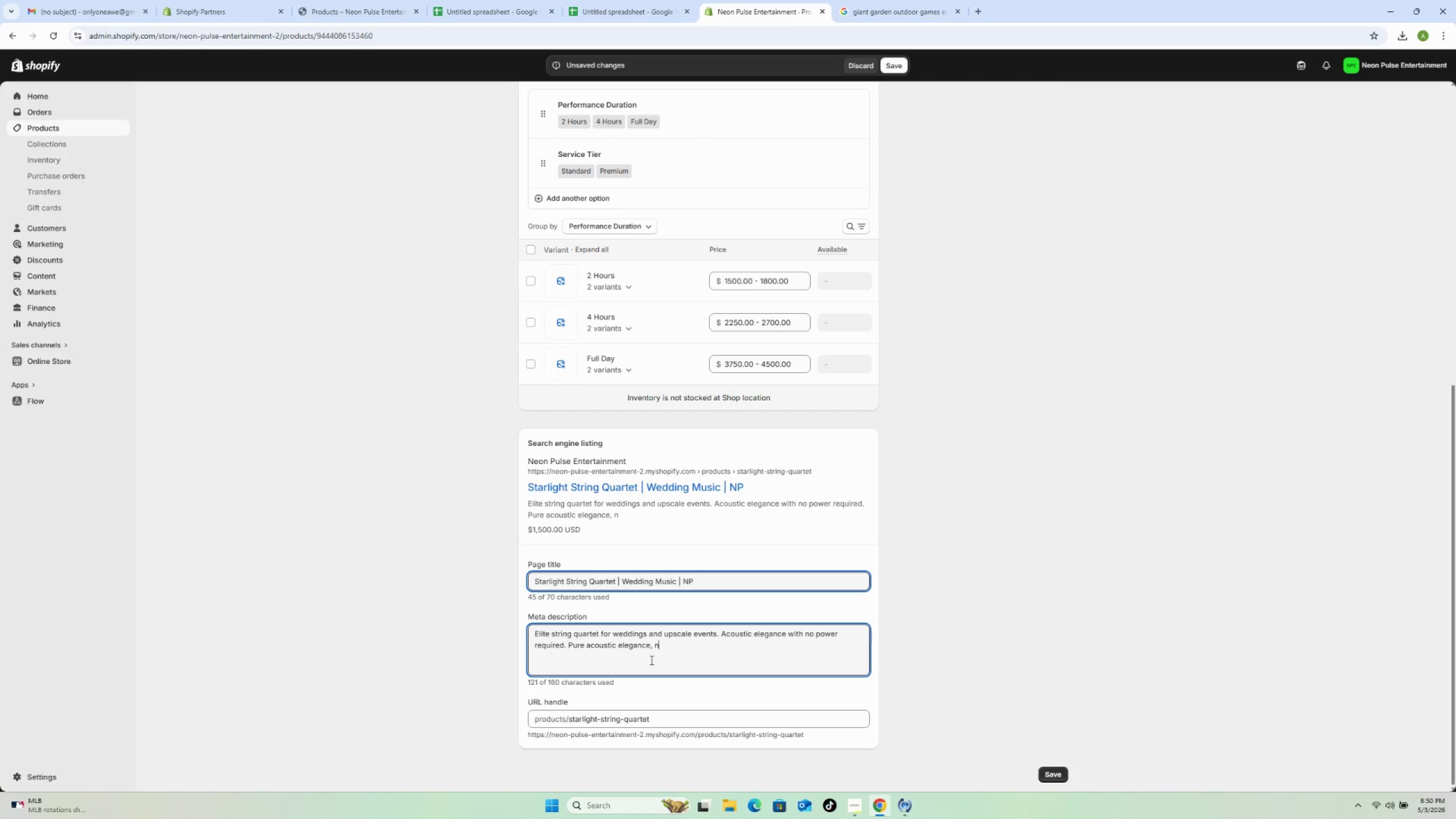 
key(Control+Z)
 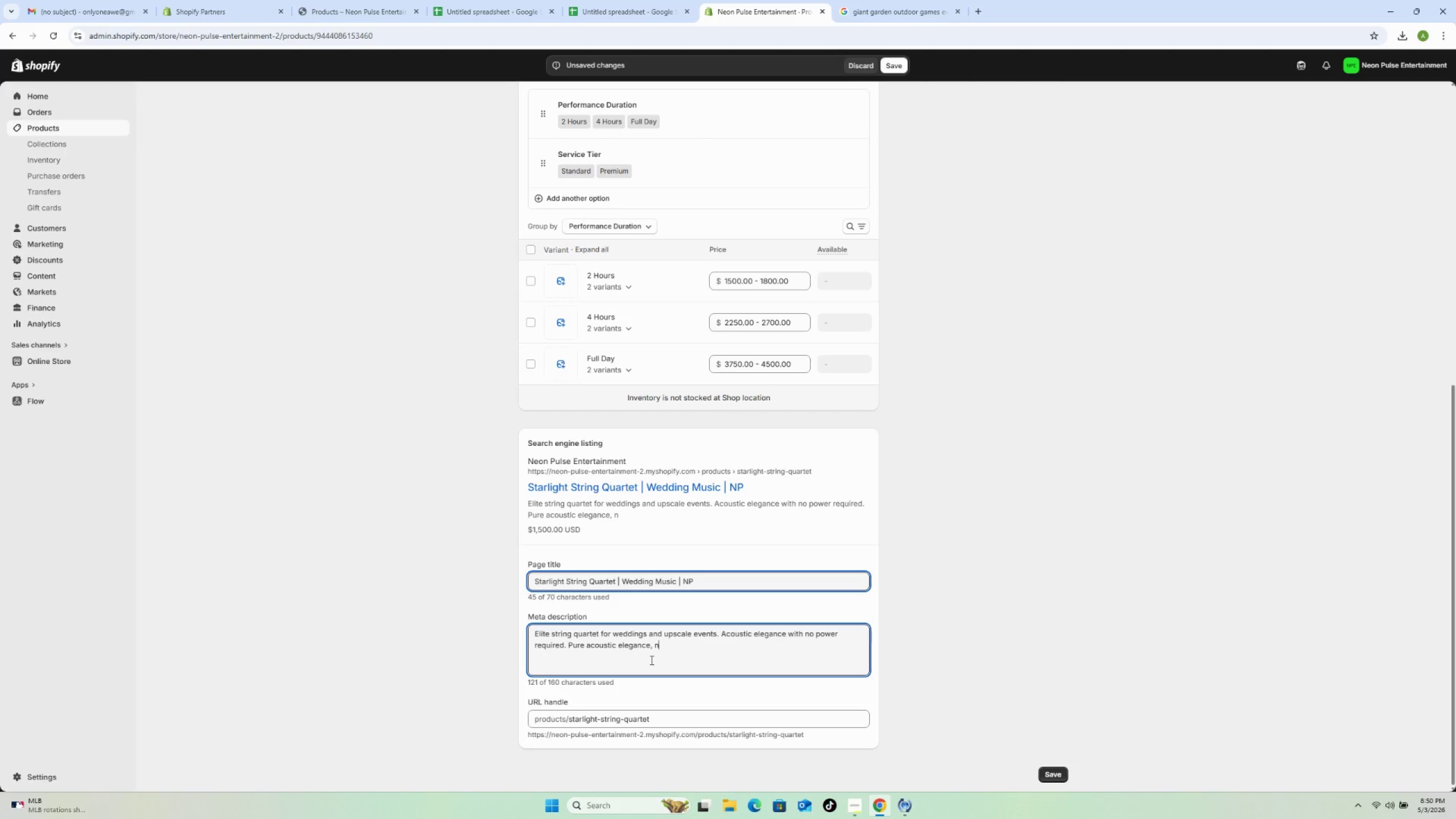 
key(Control+Z)
 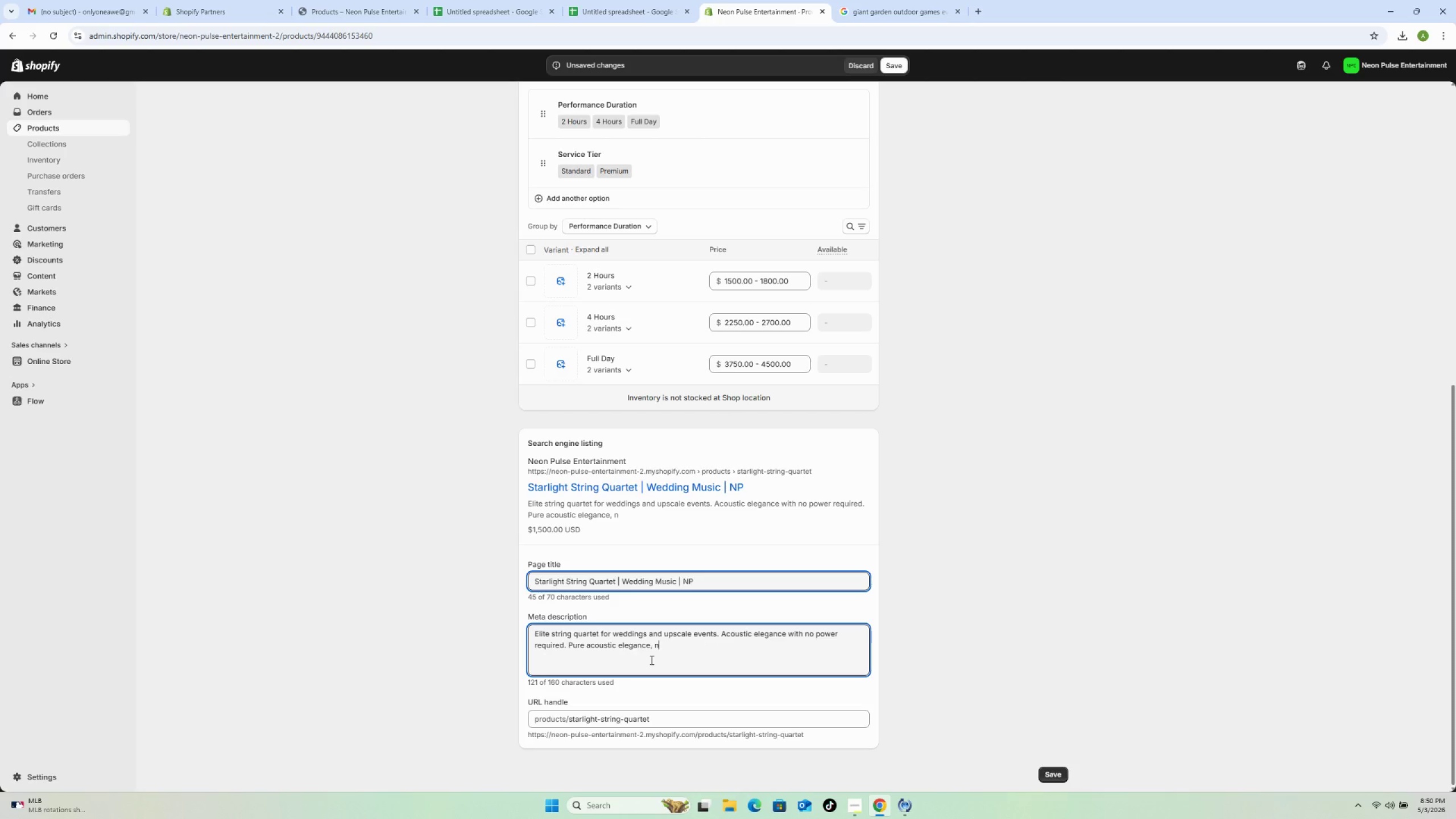 
key(Control+Z)
 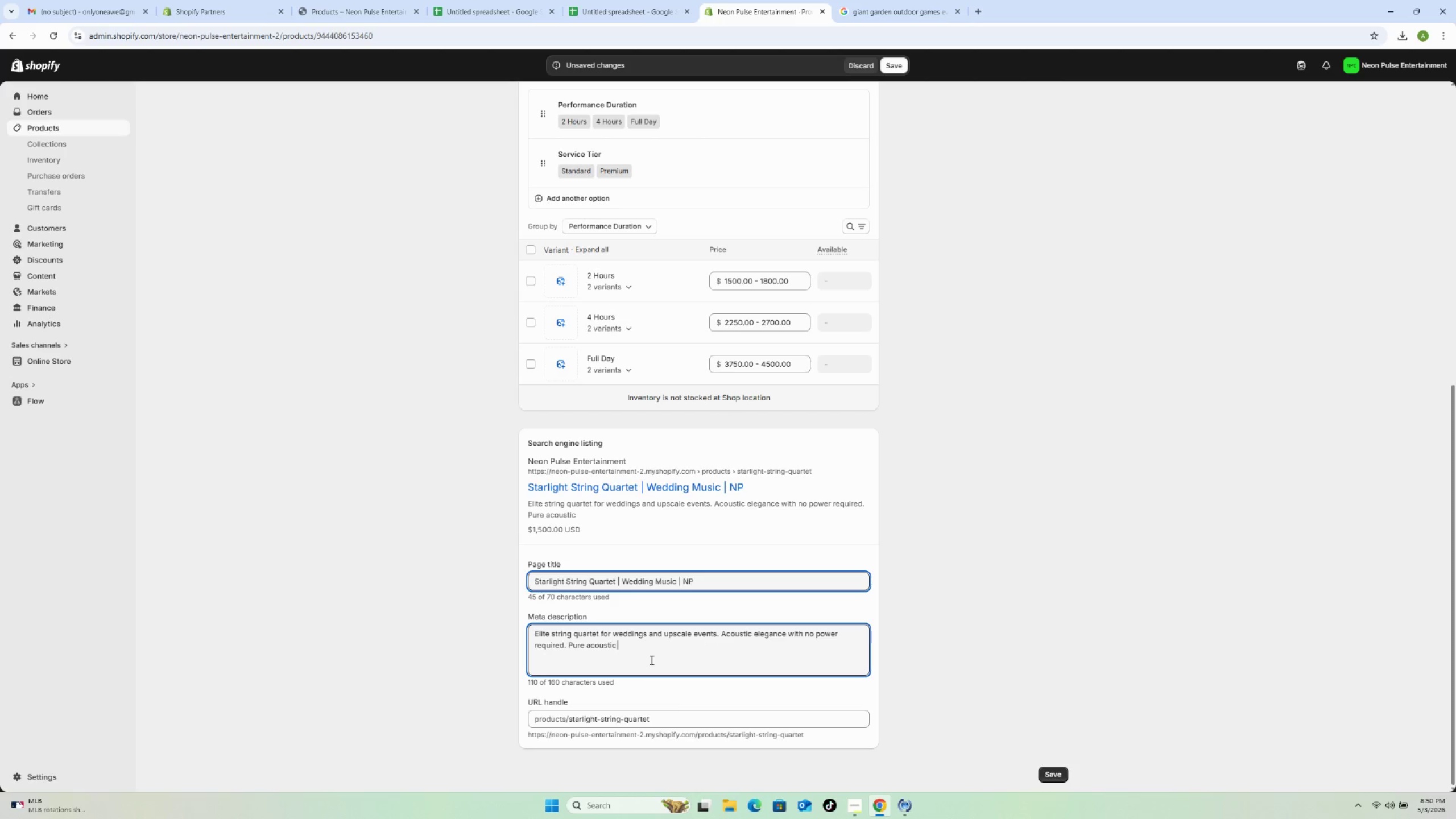 
key(Control+Z)
 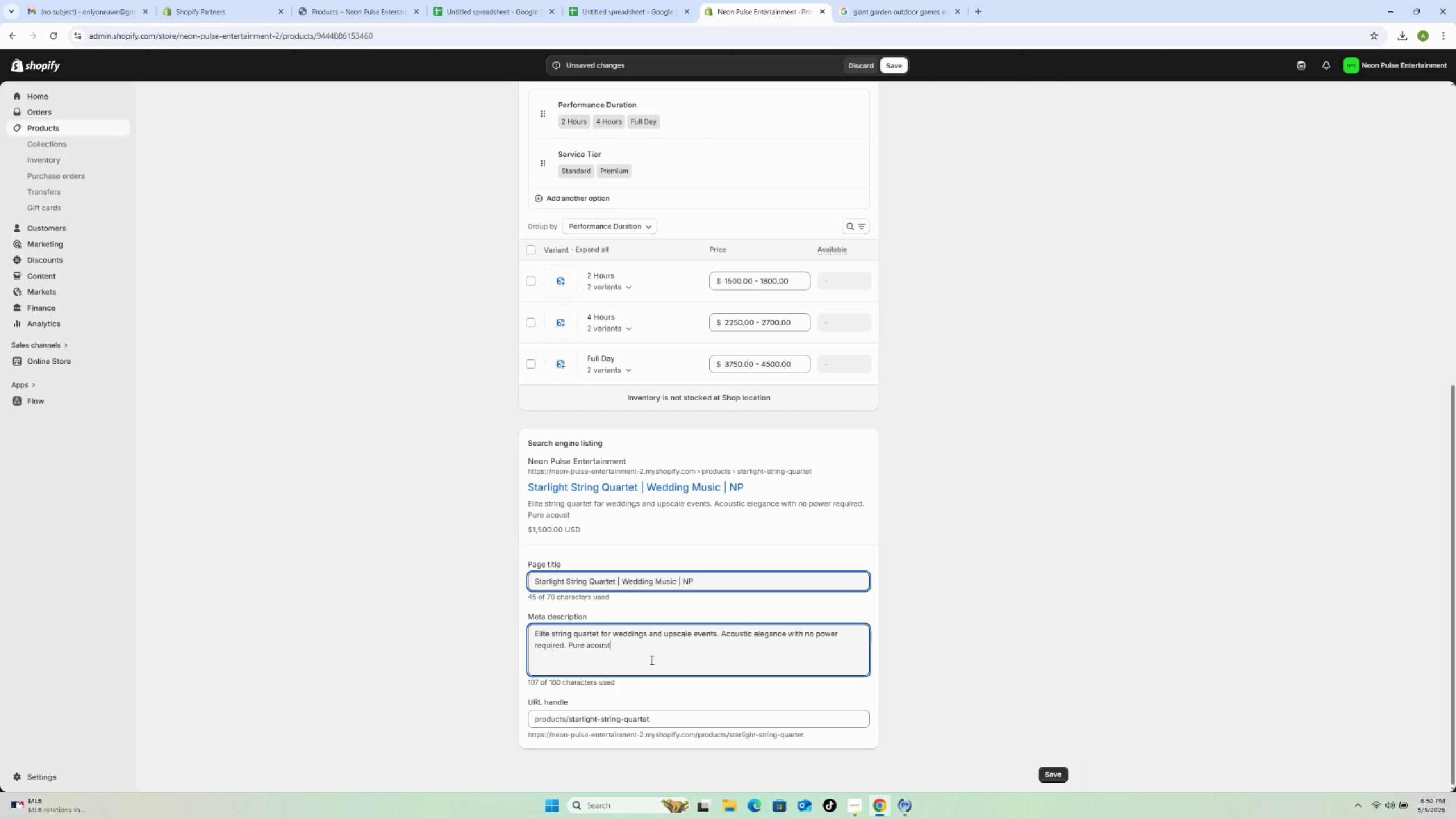 
key(Control+Z)
 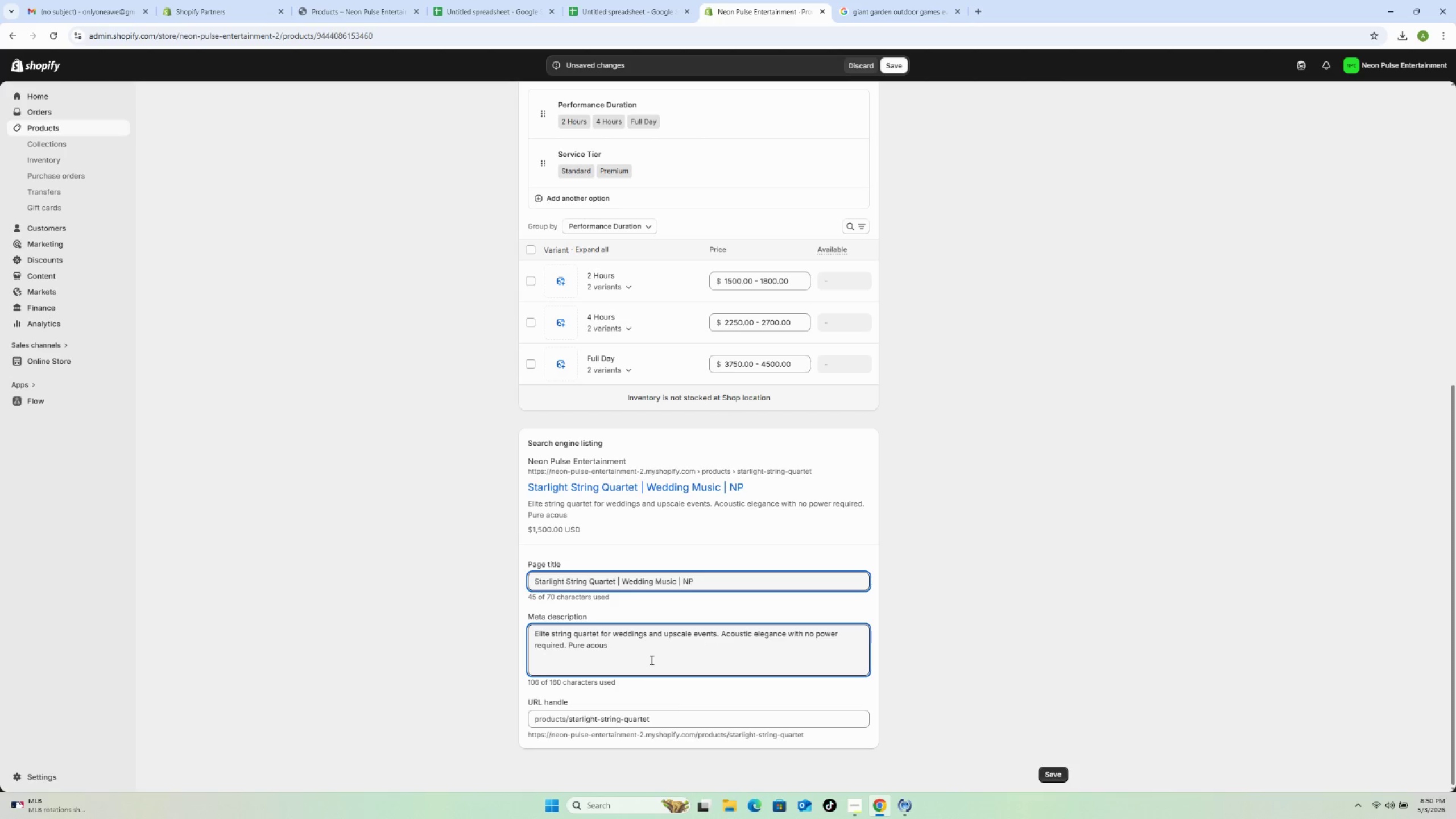 
key(Control+Z)
 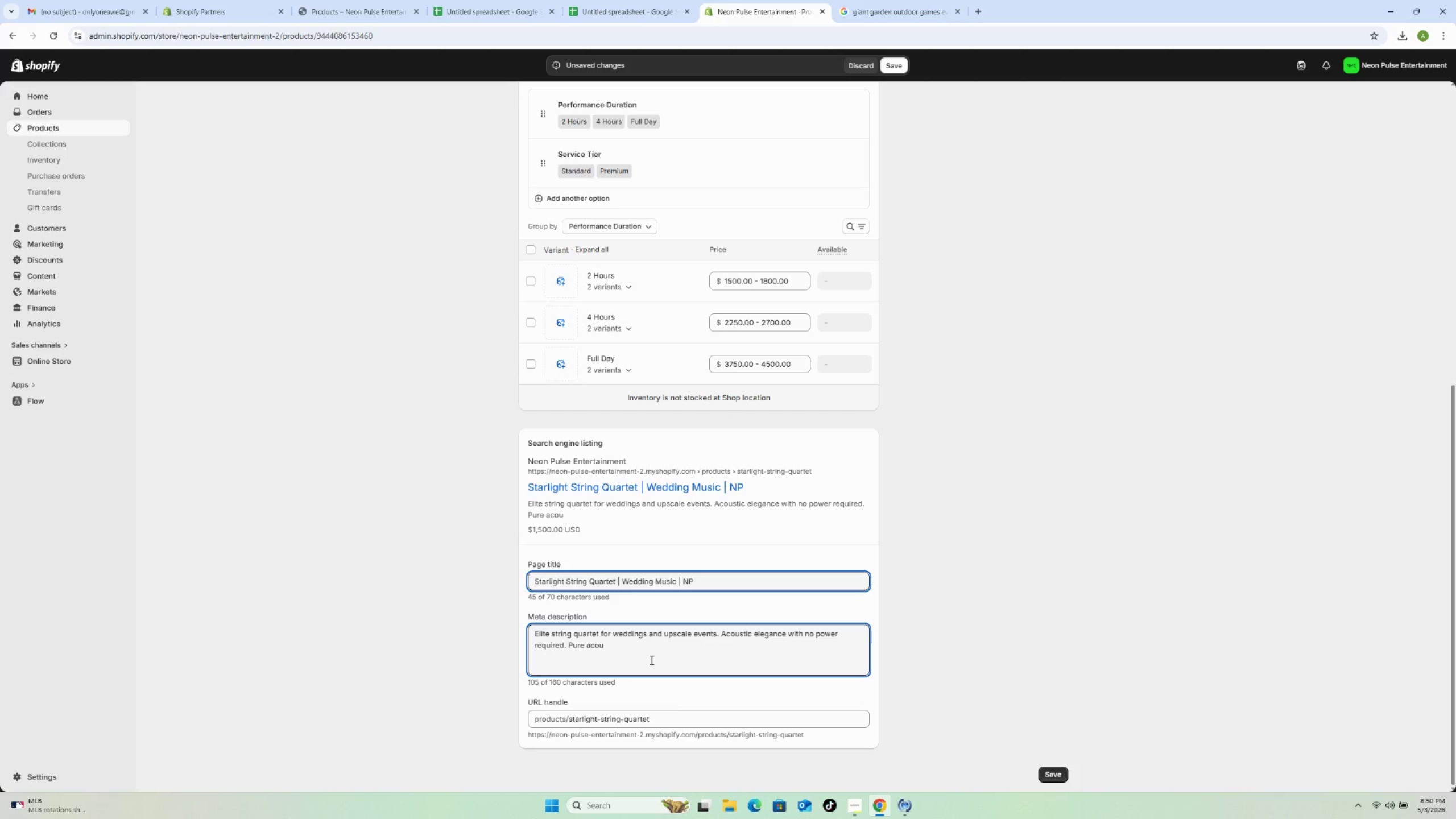 
key(Control+Z)
 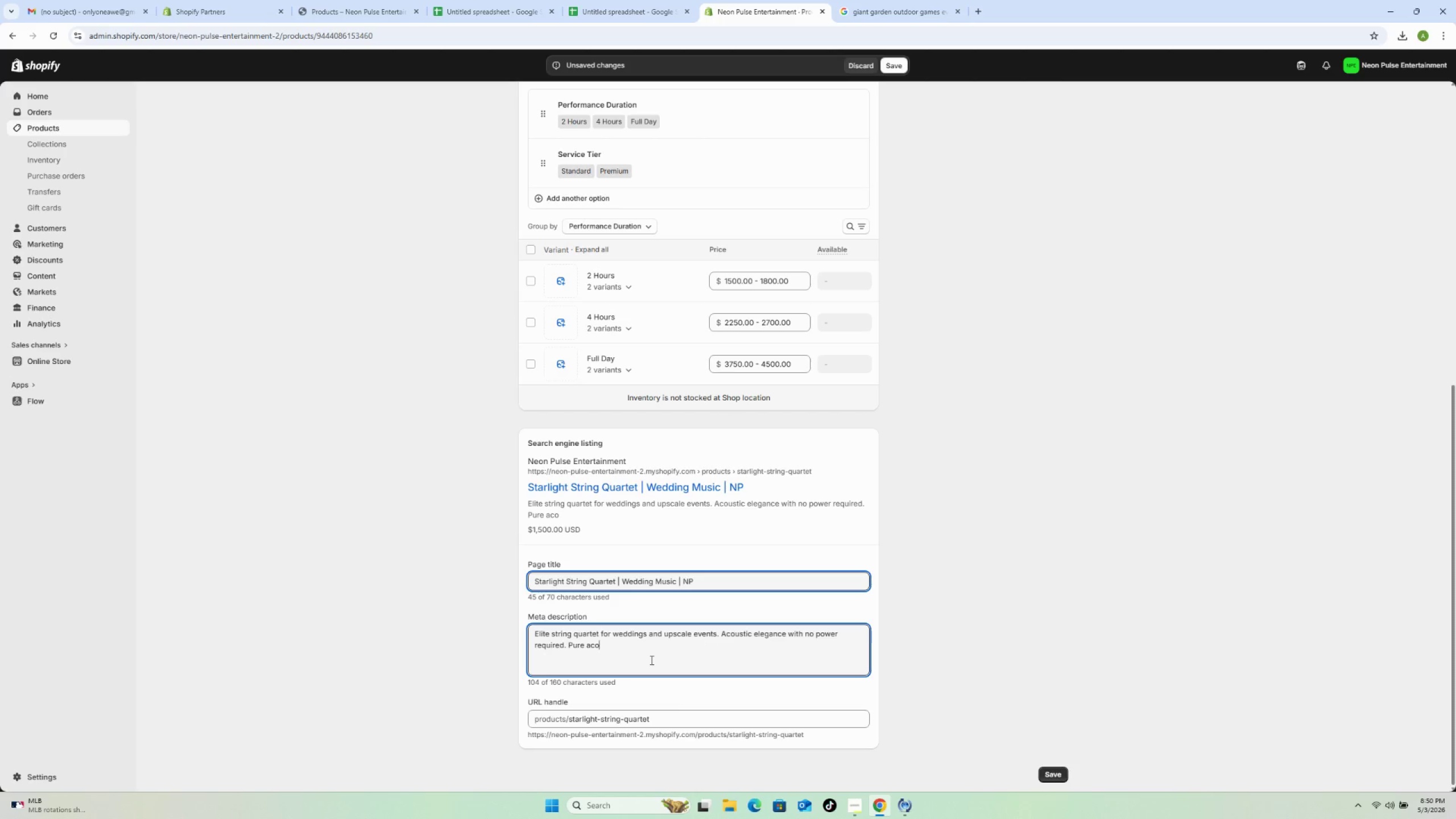 
key(Control+Z)
 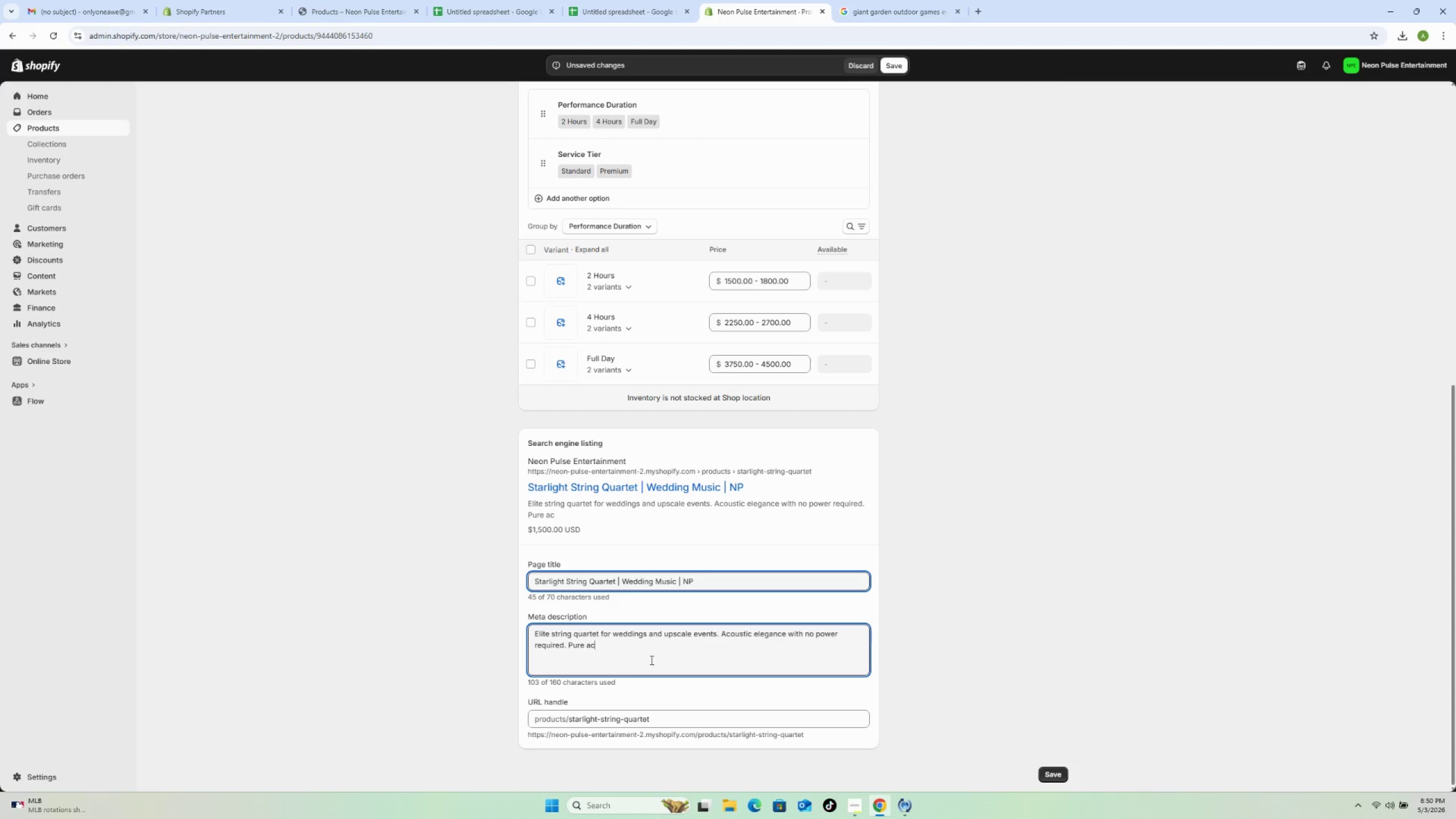 
key(Control+Z)
 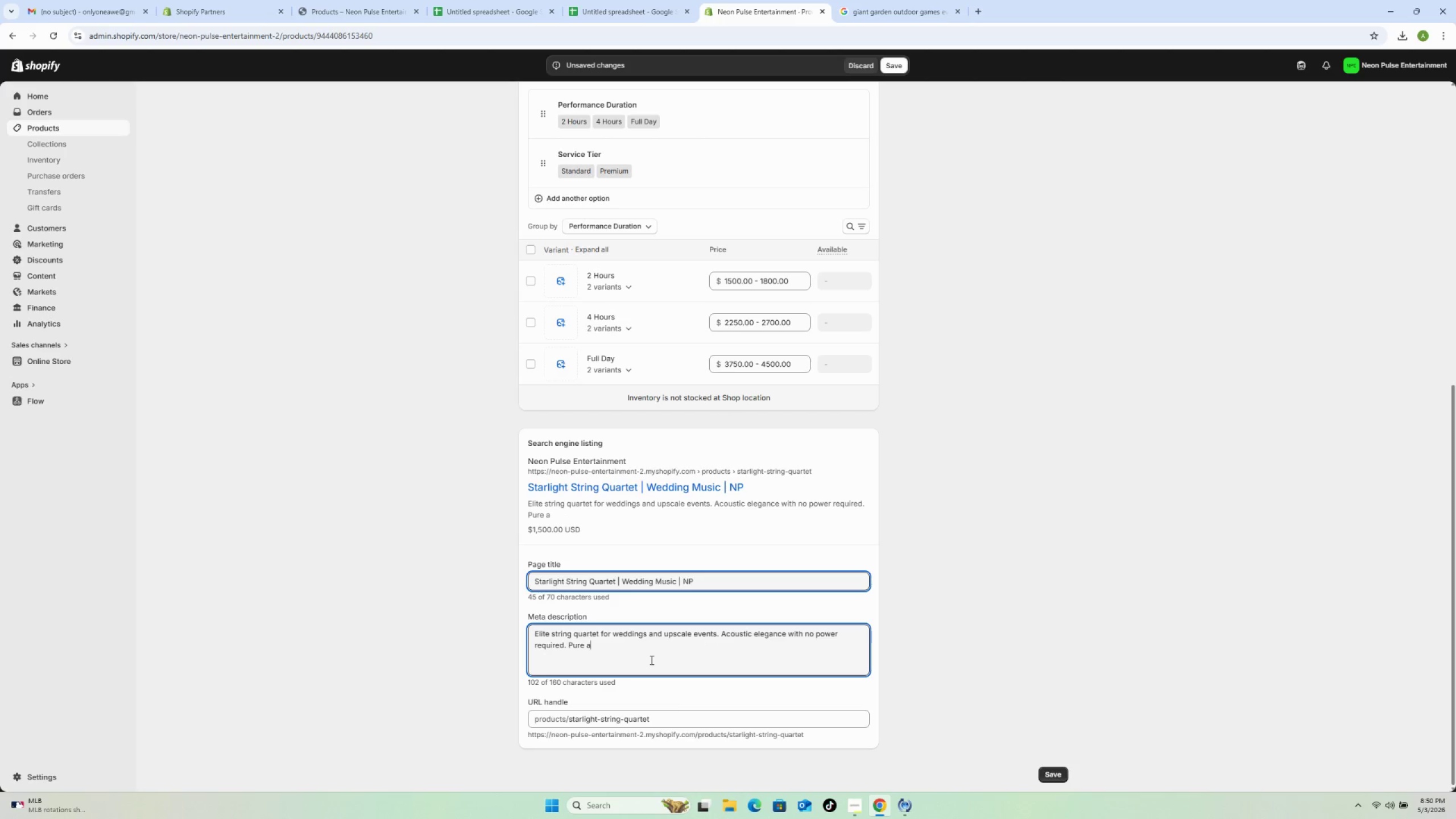 
key(Control+Z)
 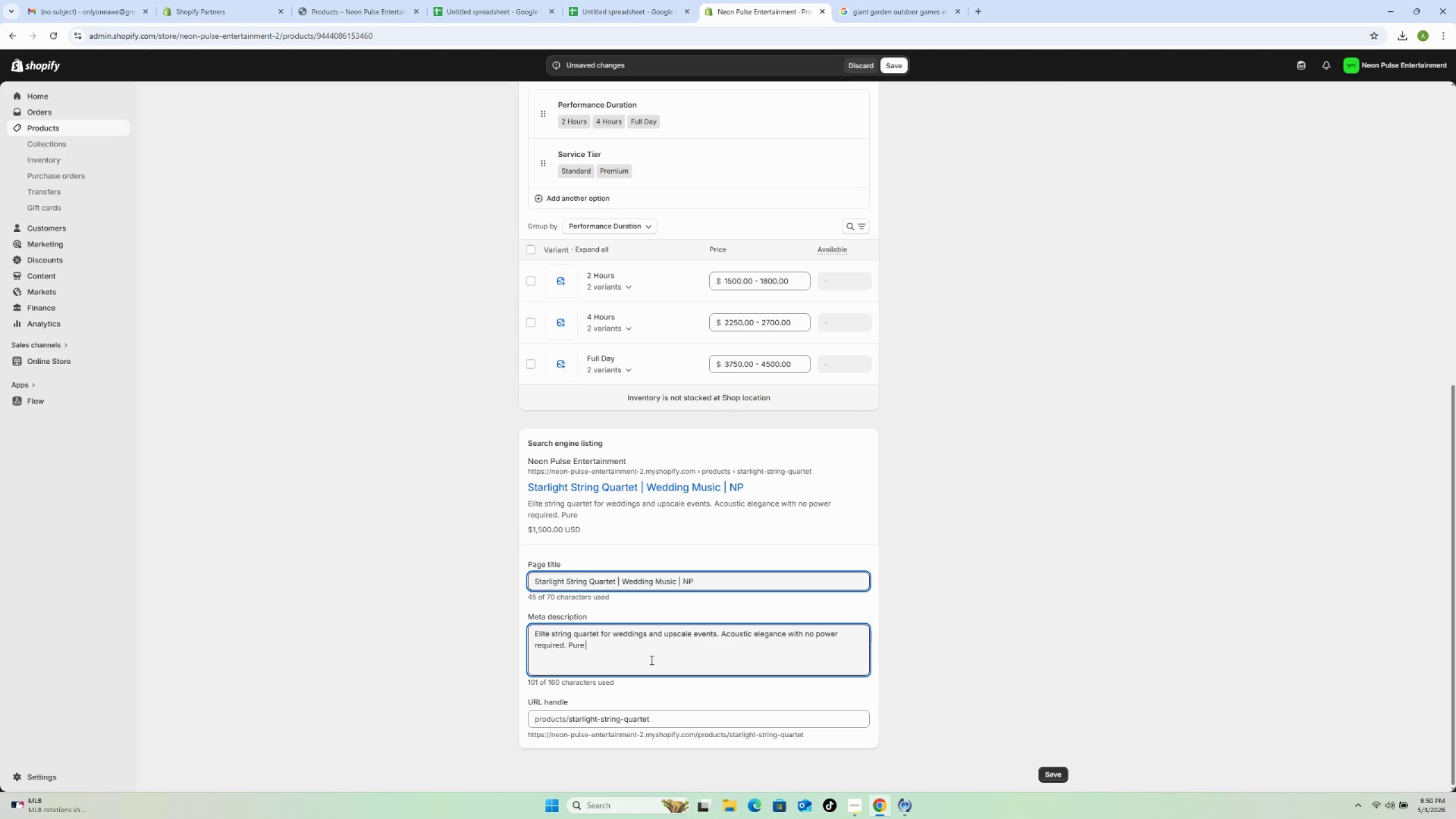 
key(Control+Z)
 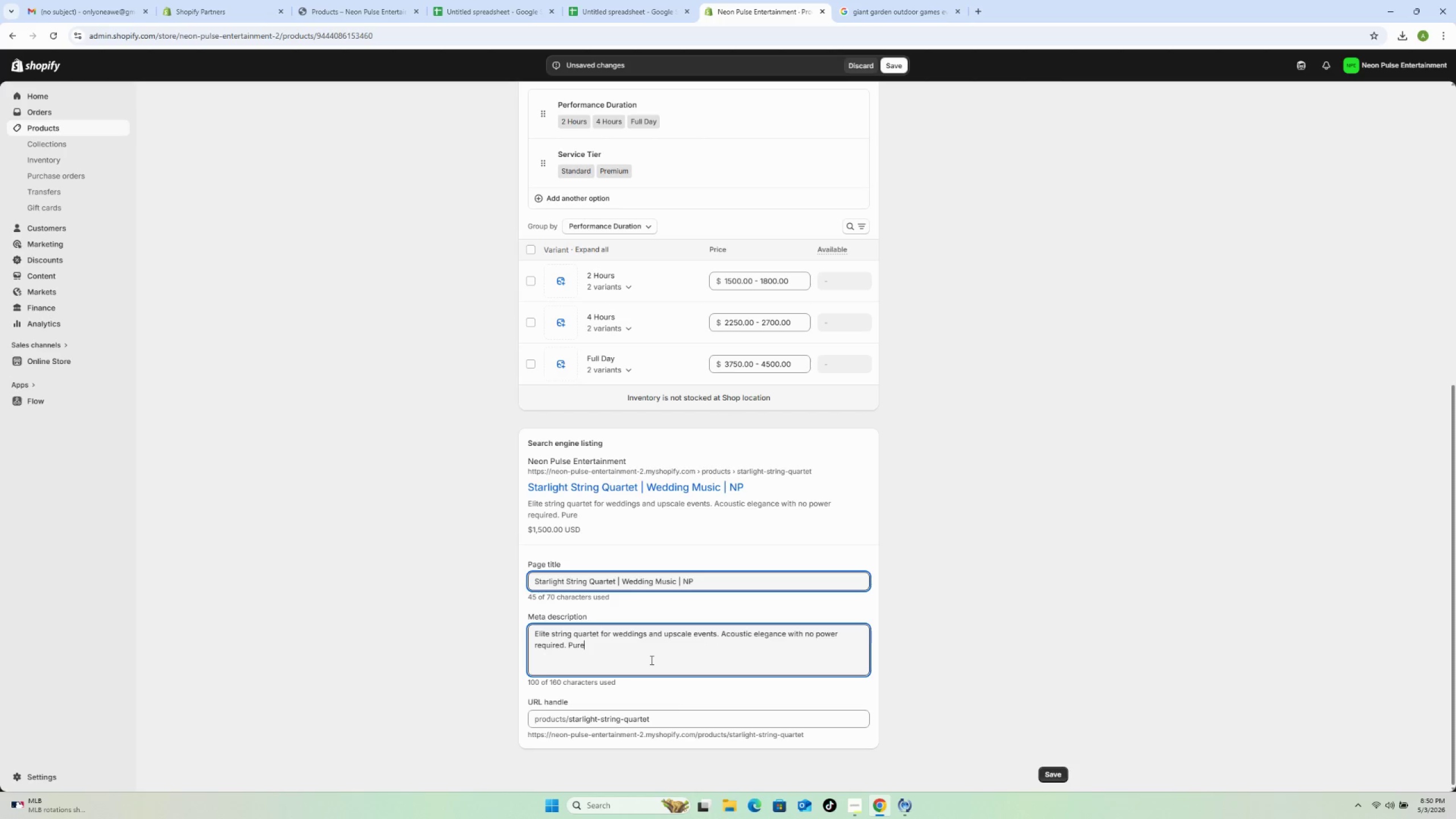 
key(Control+Z)
 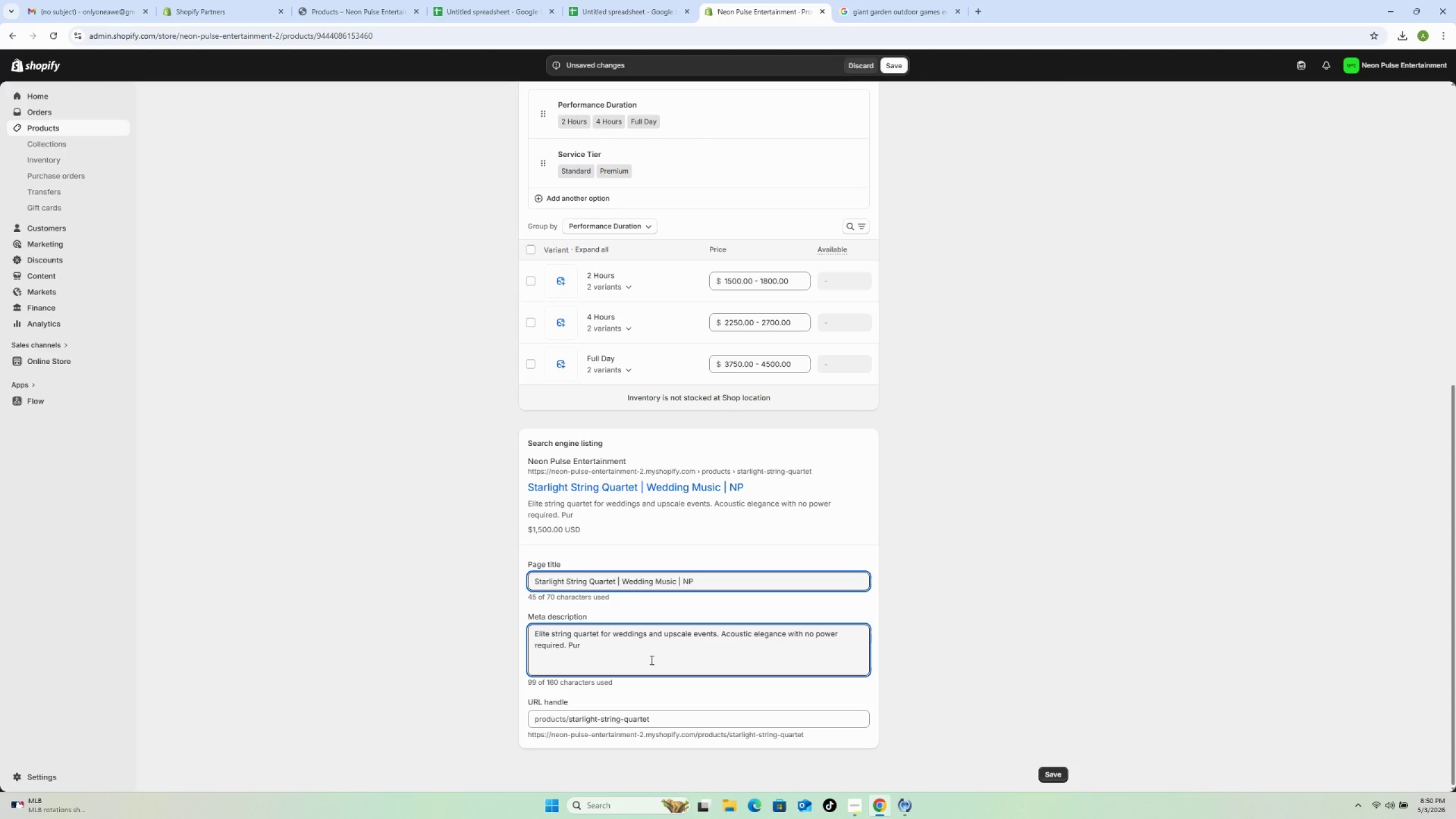 
key(Control+Z)
 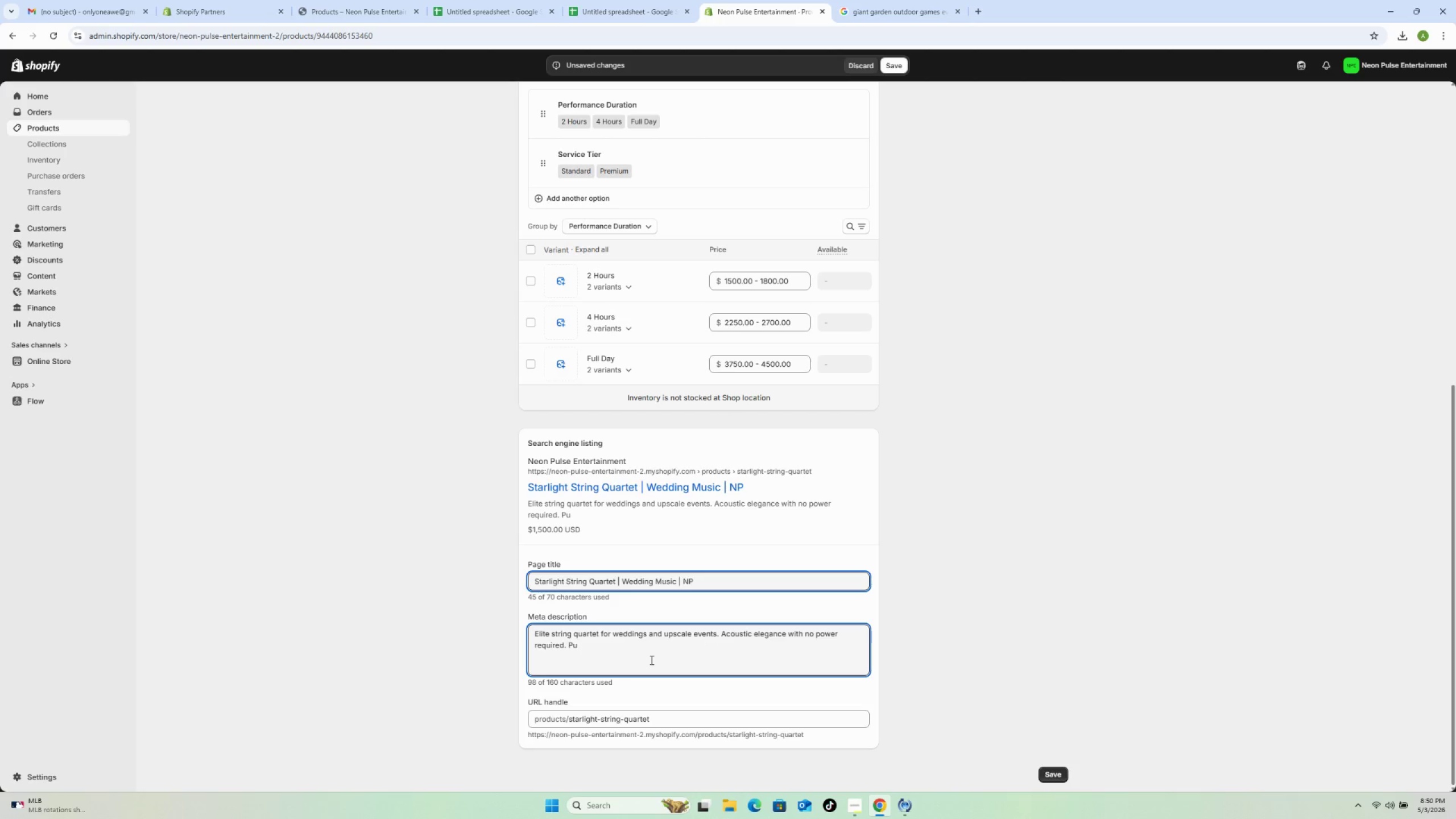 
key(Control+Z)
 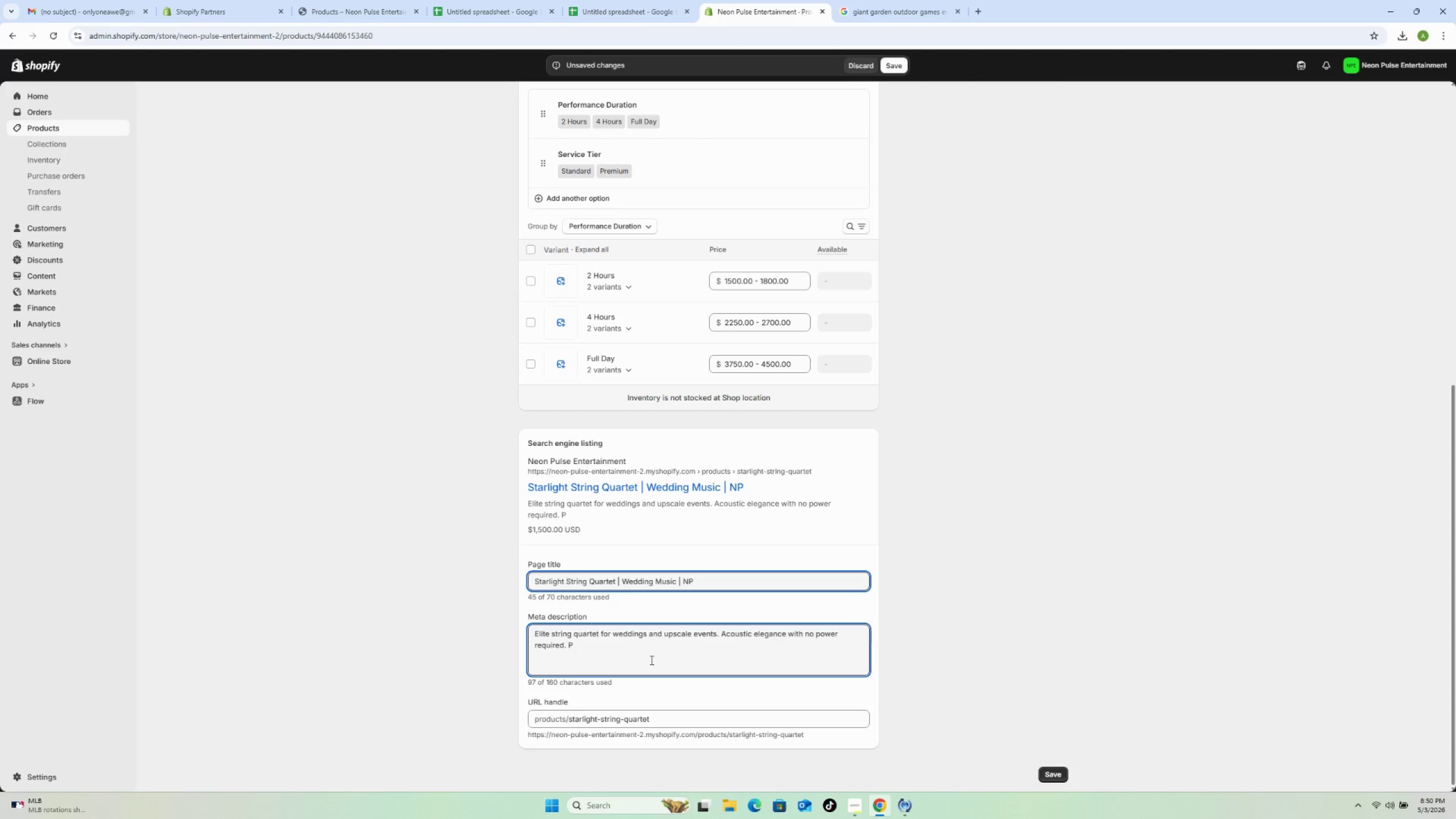 
key(Control+Z)
 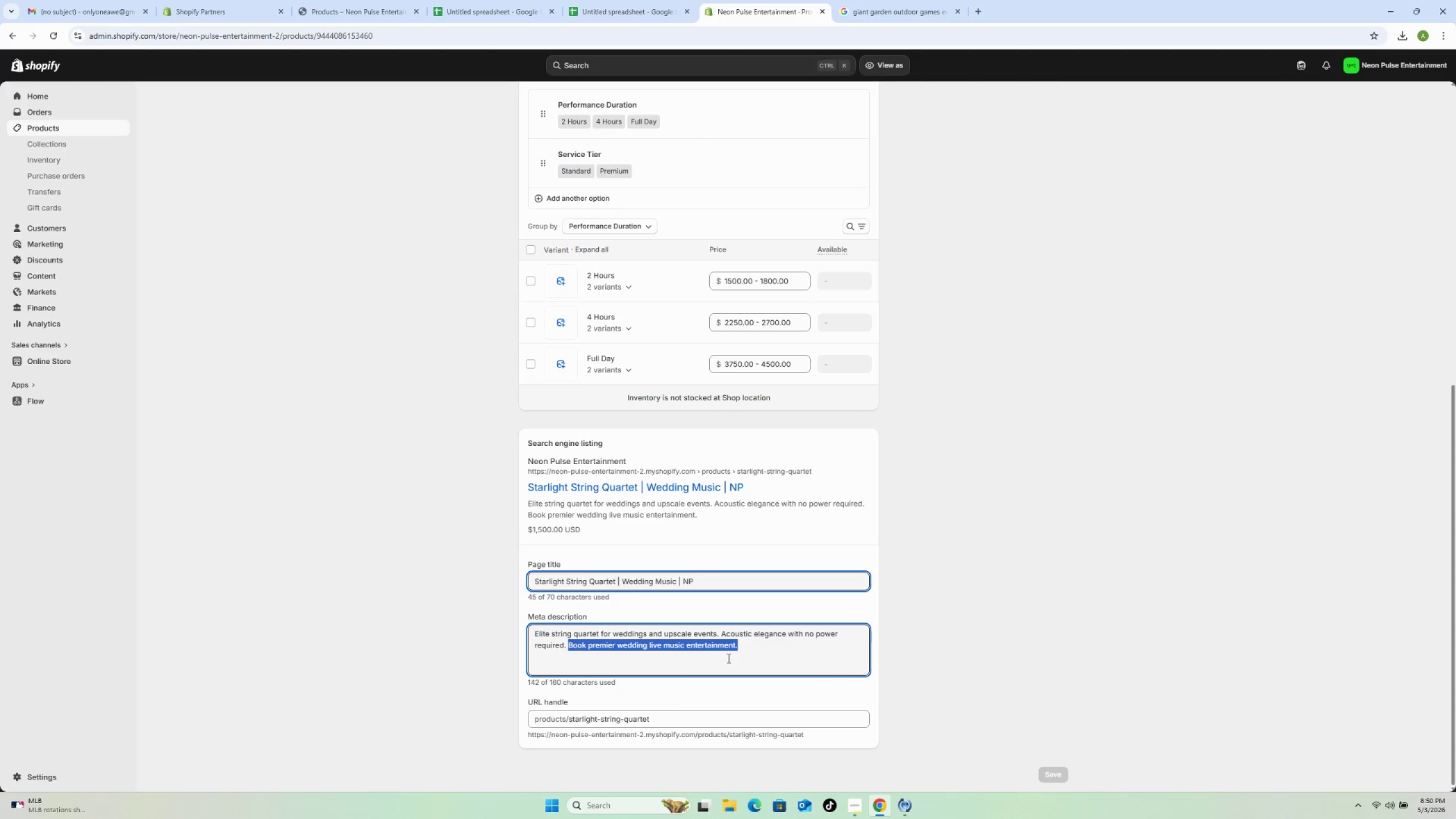 
left_click([780, 652])
 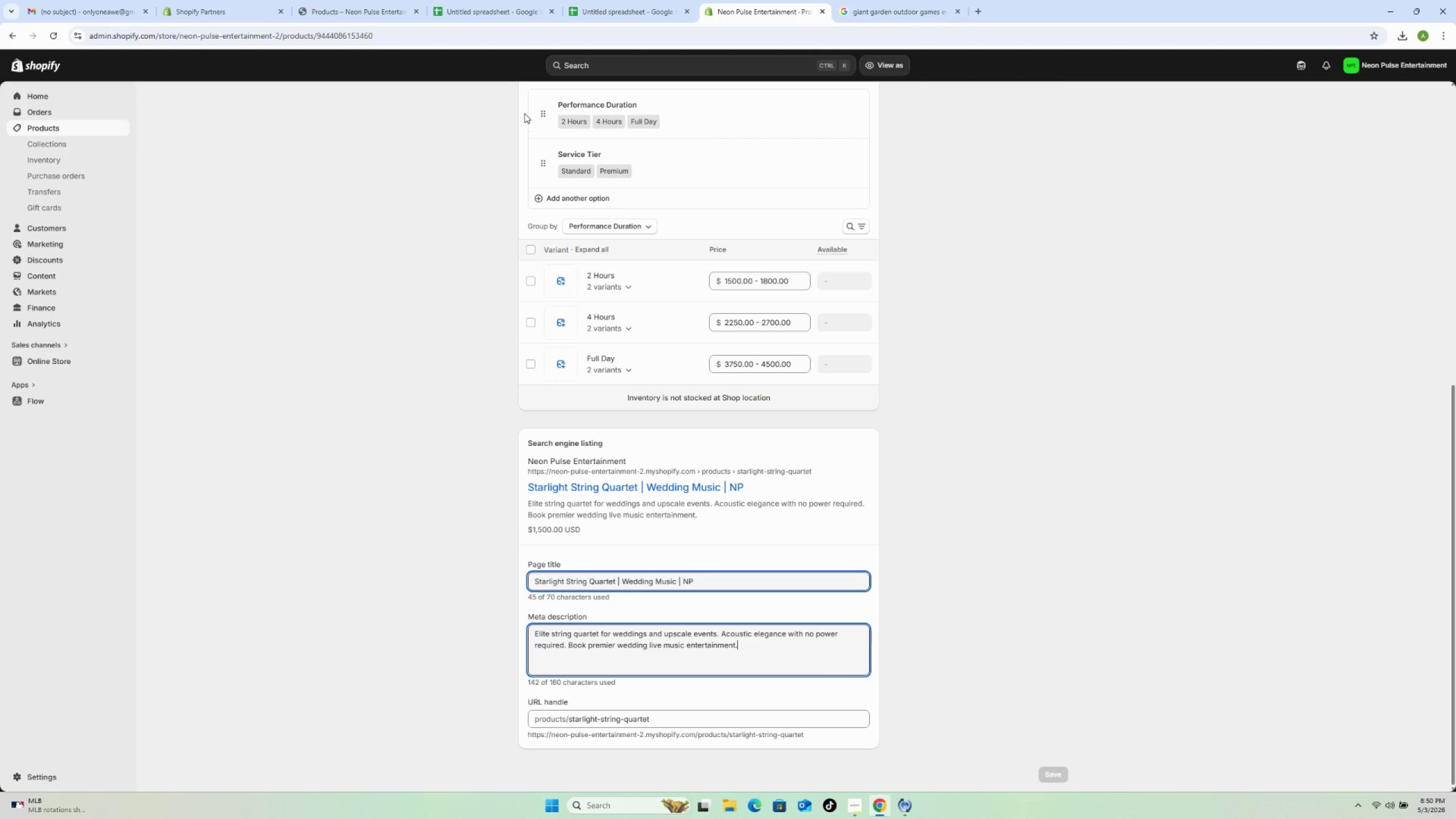 
scroll: coordinate [504, 176], scroll_direction: up, amount: 12.0
 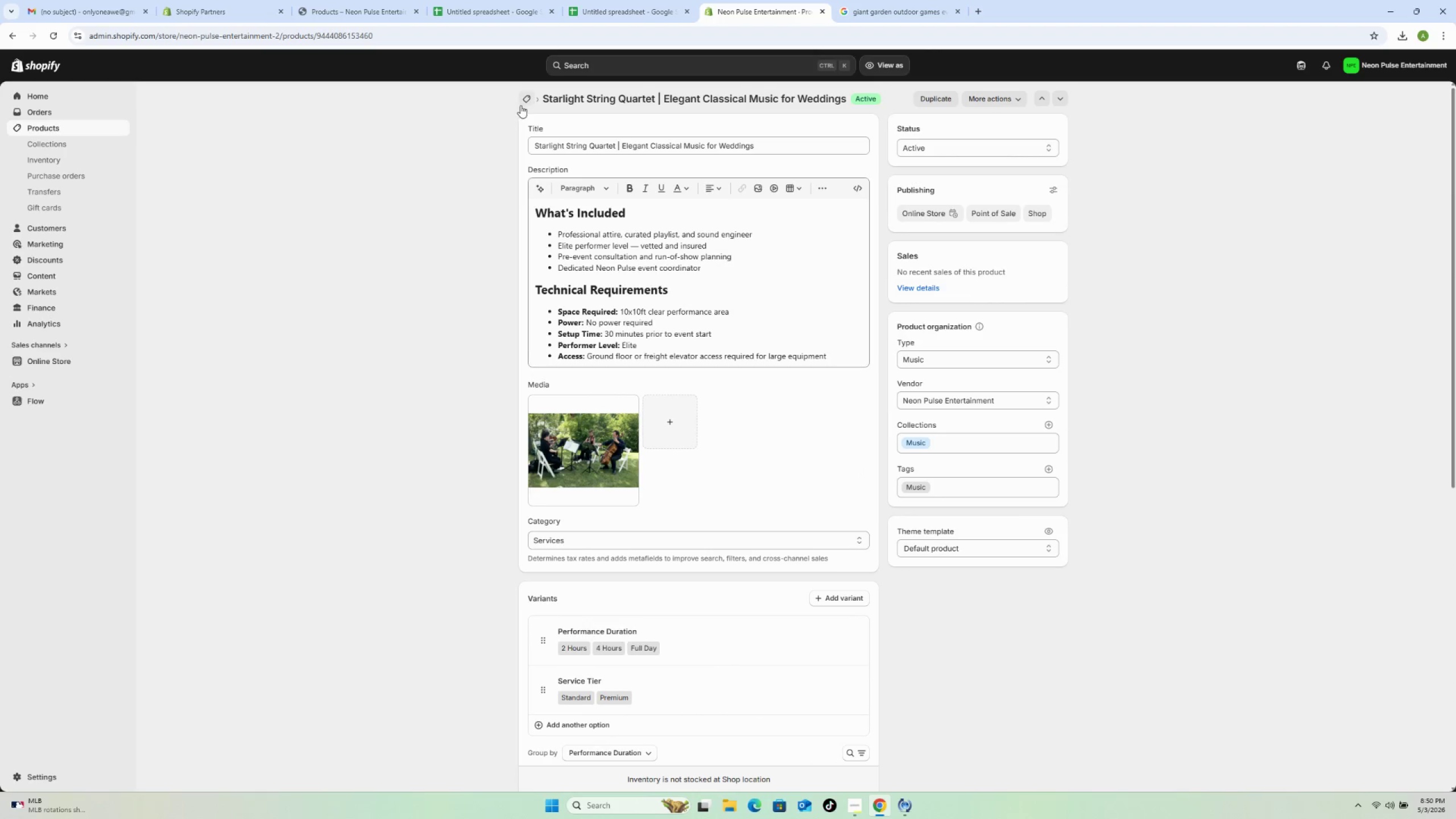 
left_click([523, 102])
 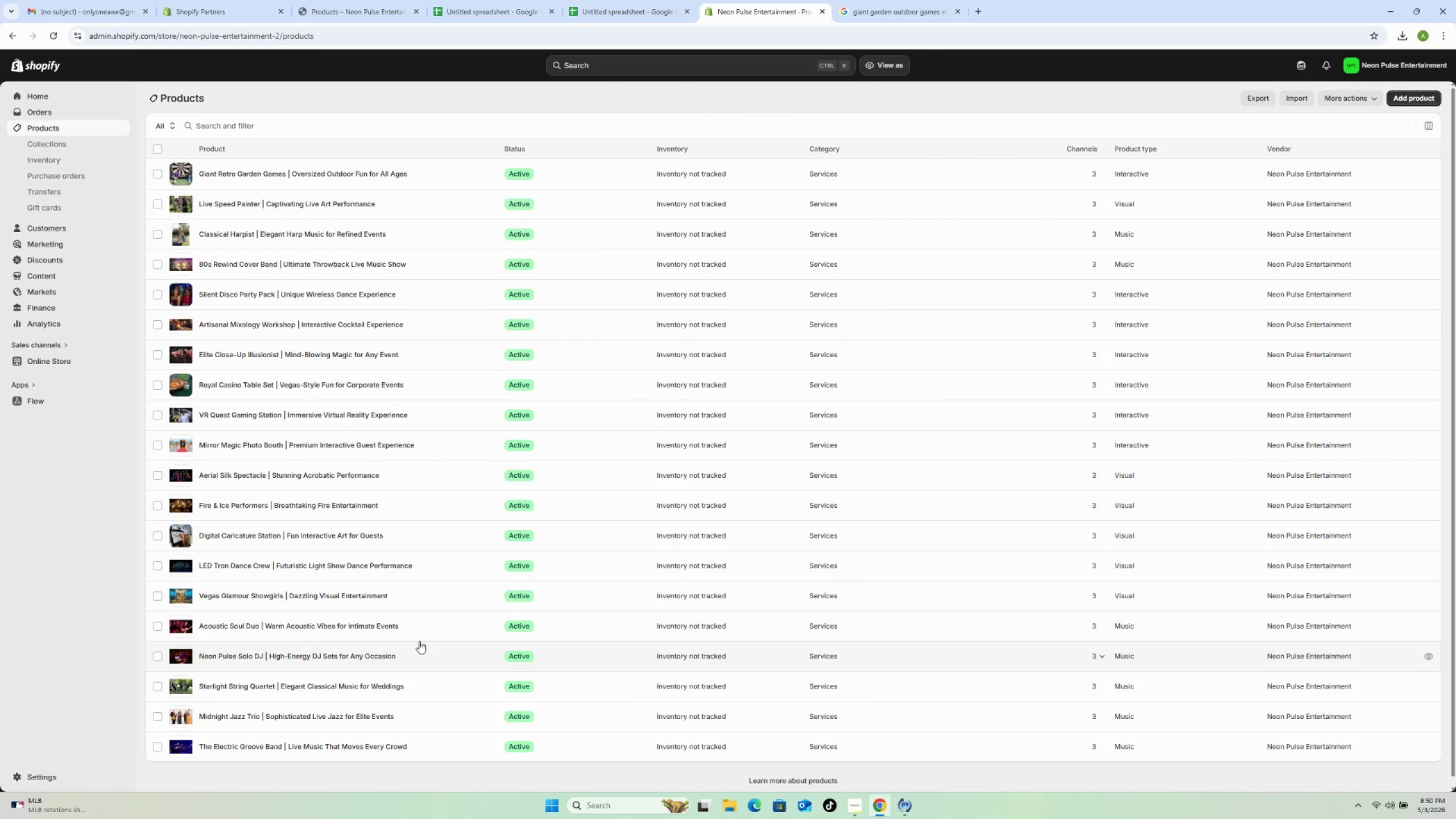 
wait(6.09)
 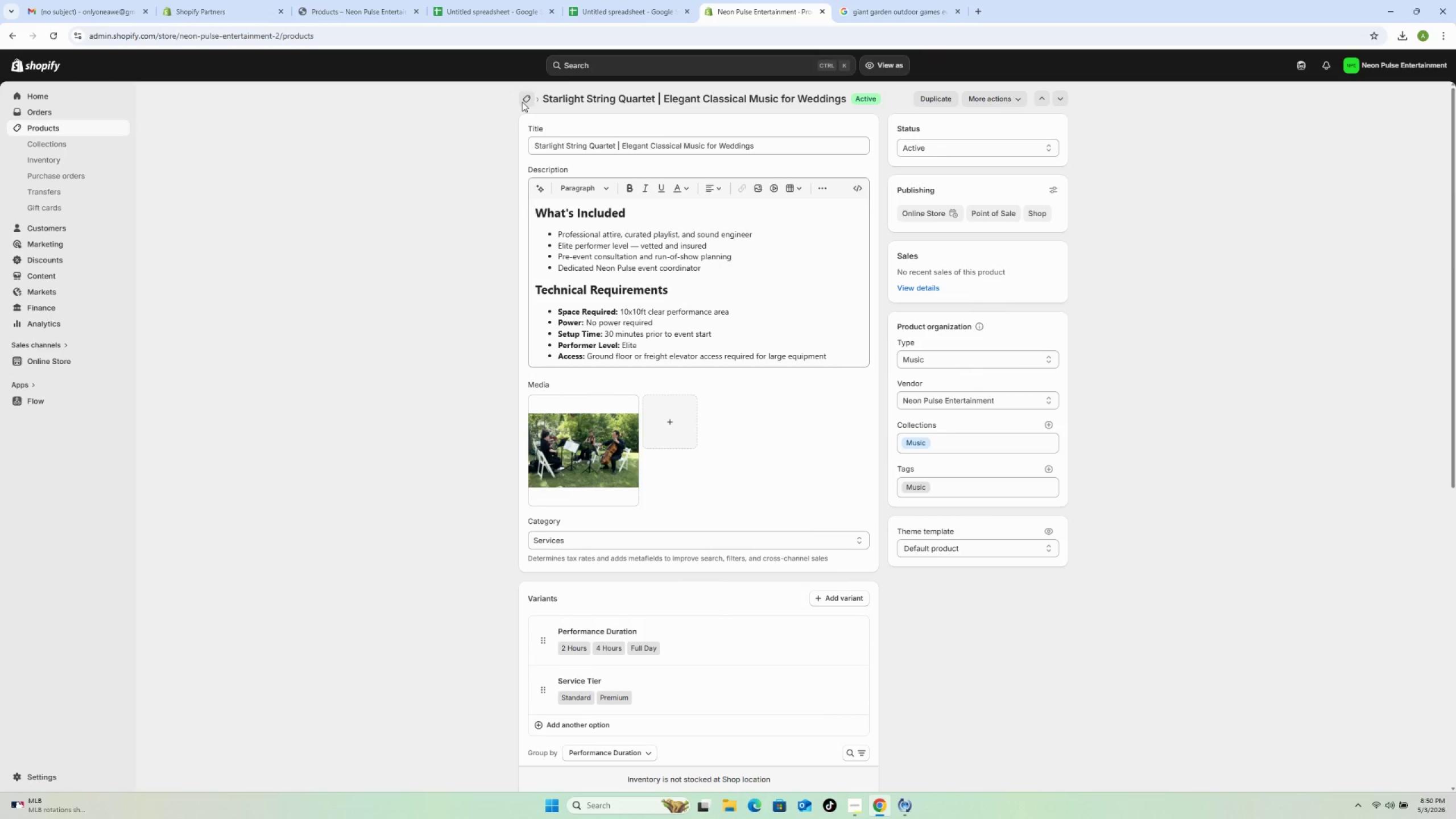 
left_click([415, 719])
 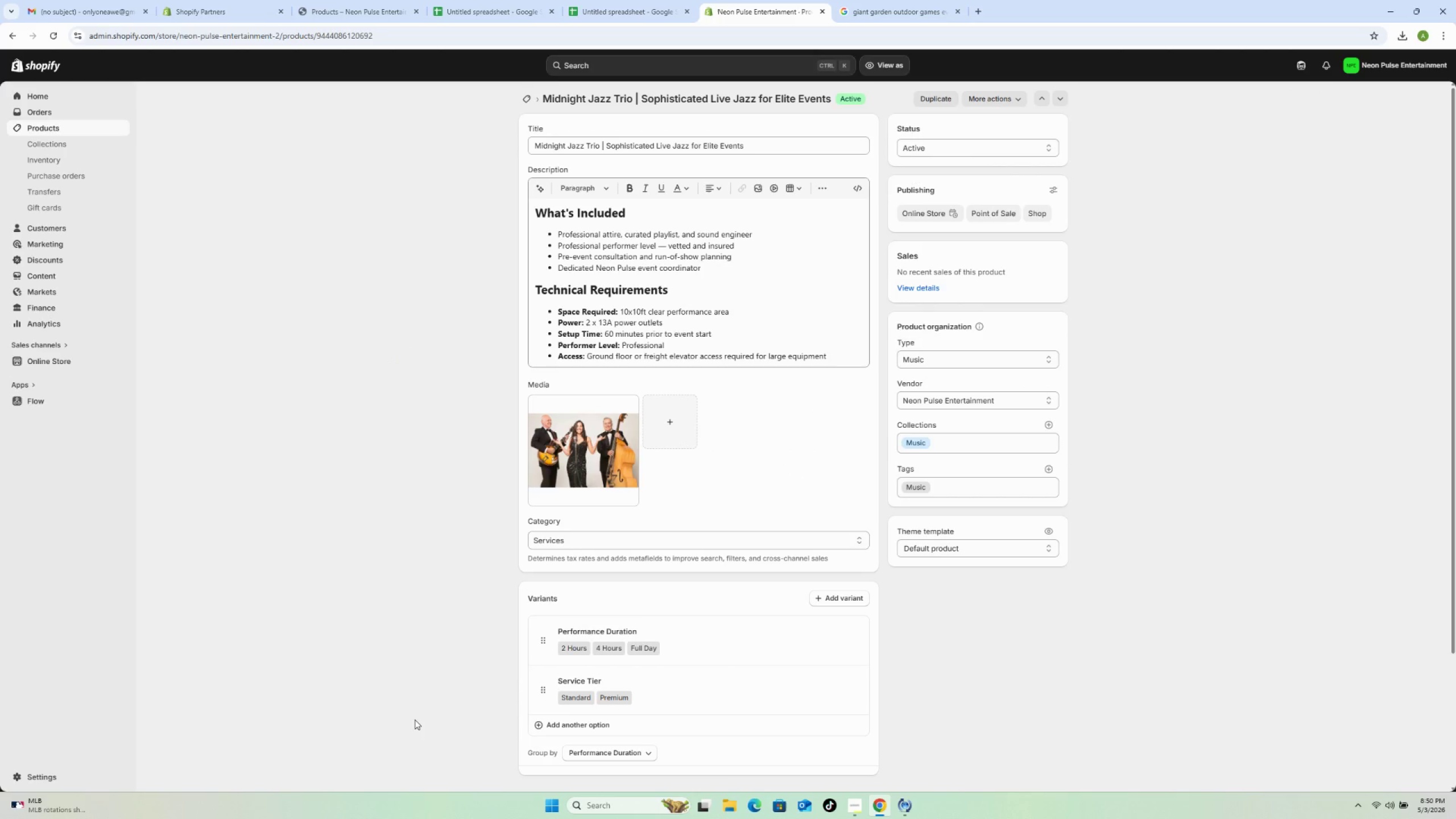 
scroll: coordinate [402, 701], scroll_direction: down, amount: 7.0
 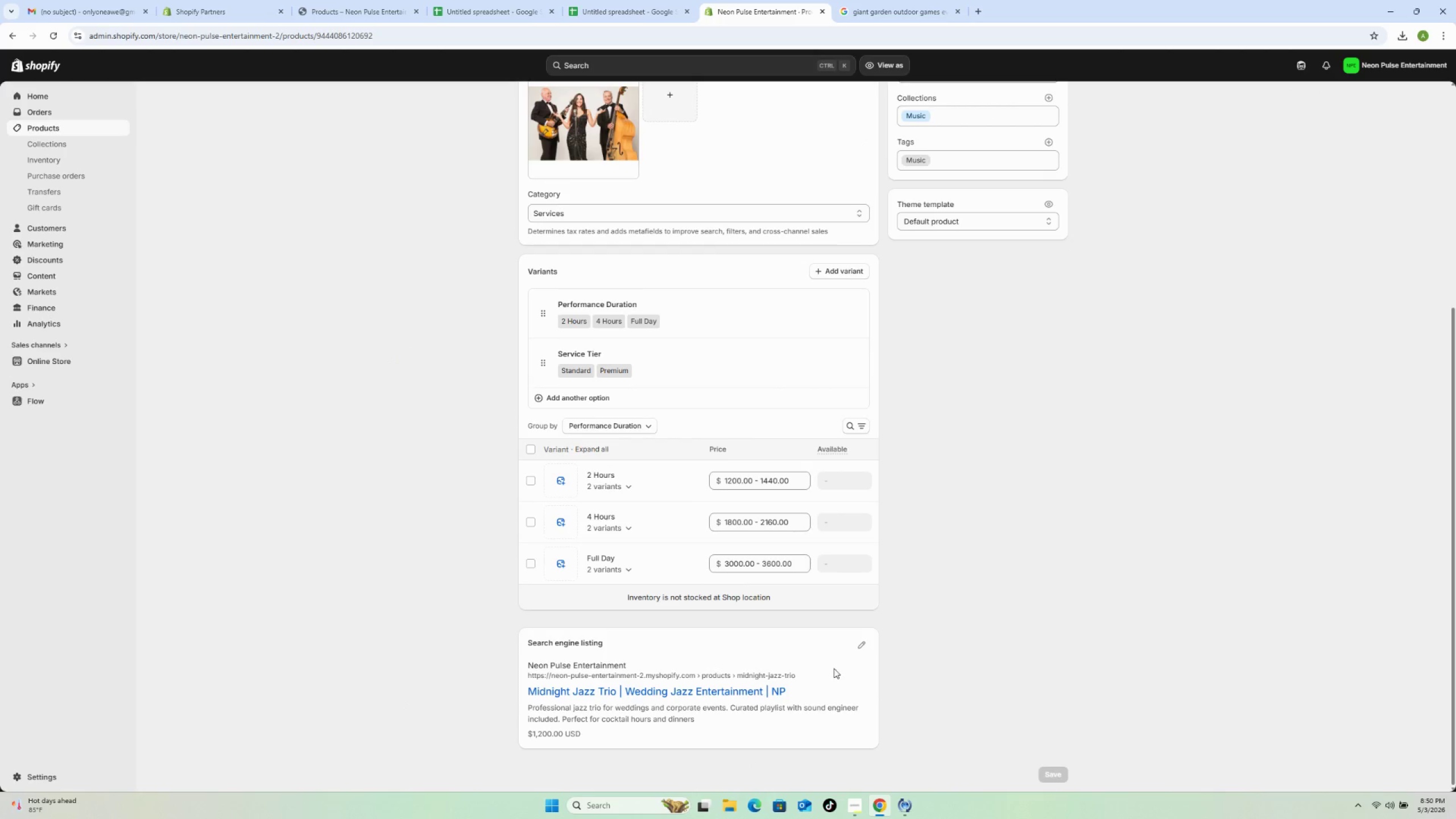 
left_click([866, 648])
 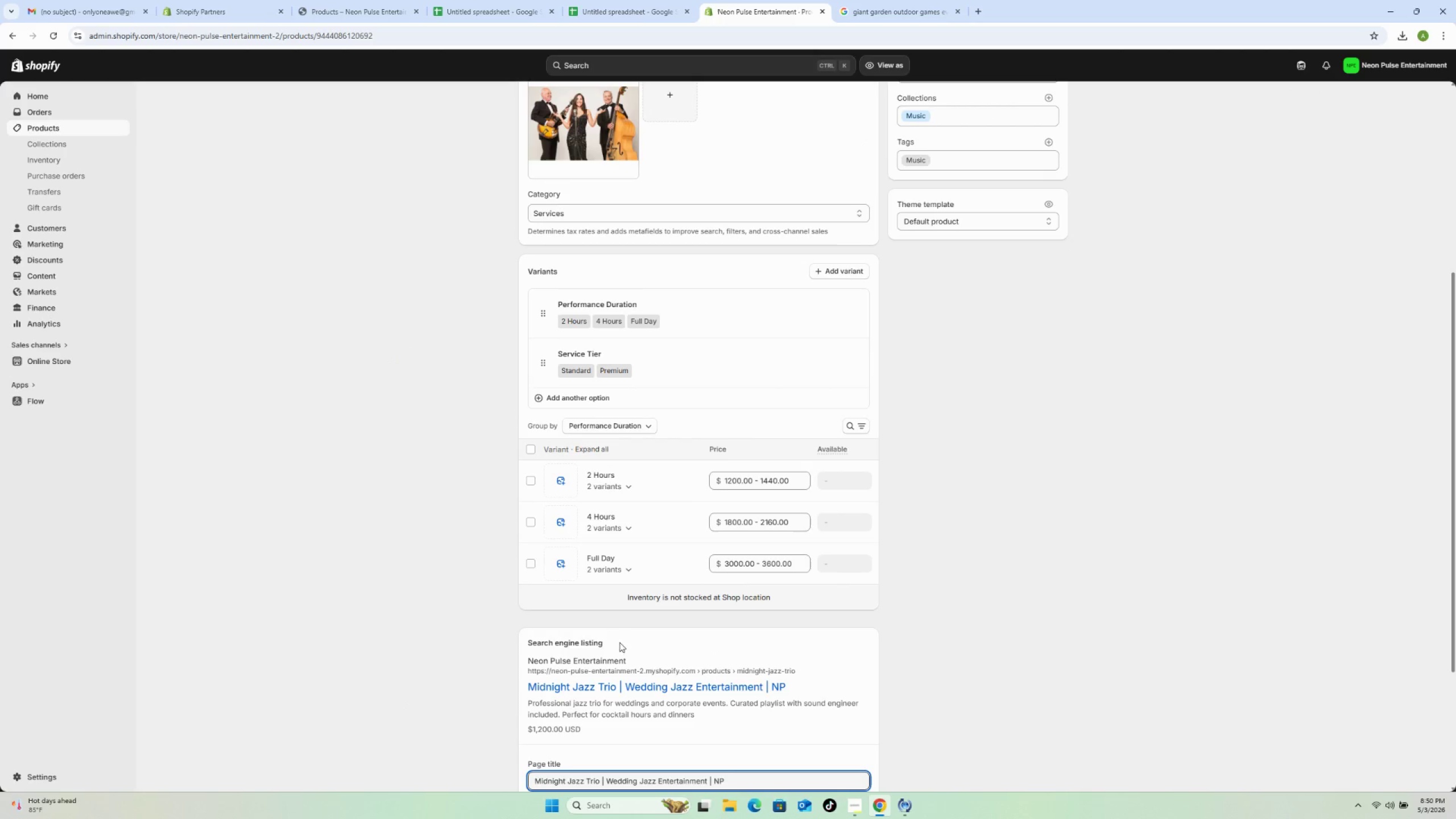 
scroll: coordinate [581, 646], scroll_direction: down, amount: 3.0
 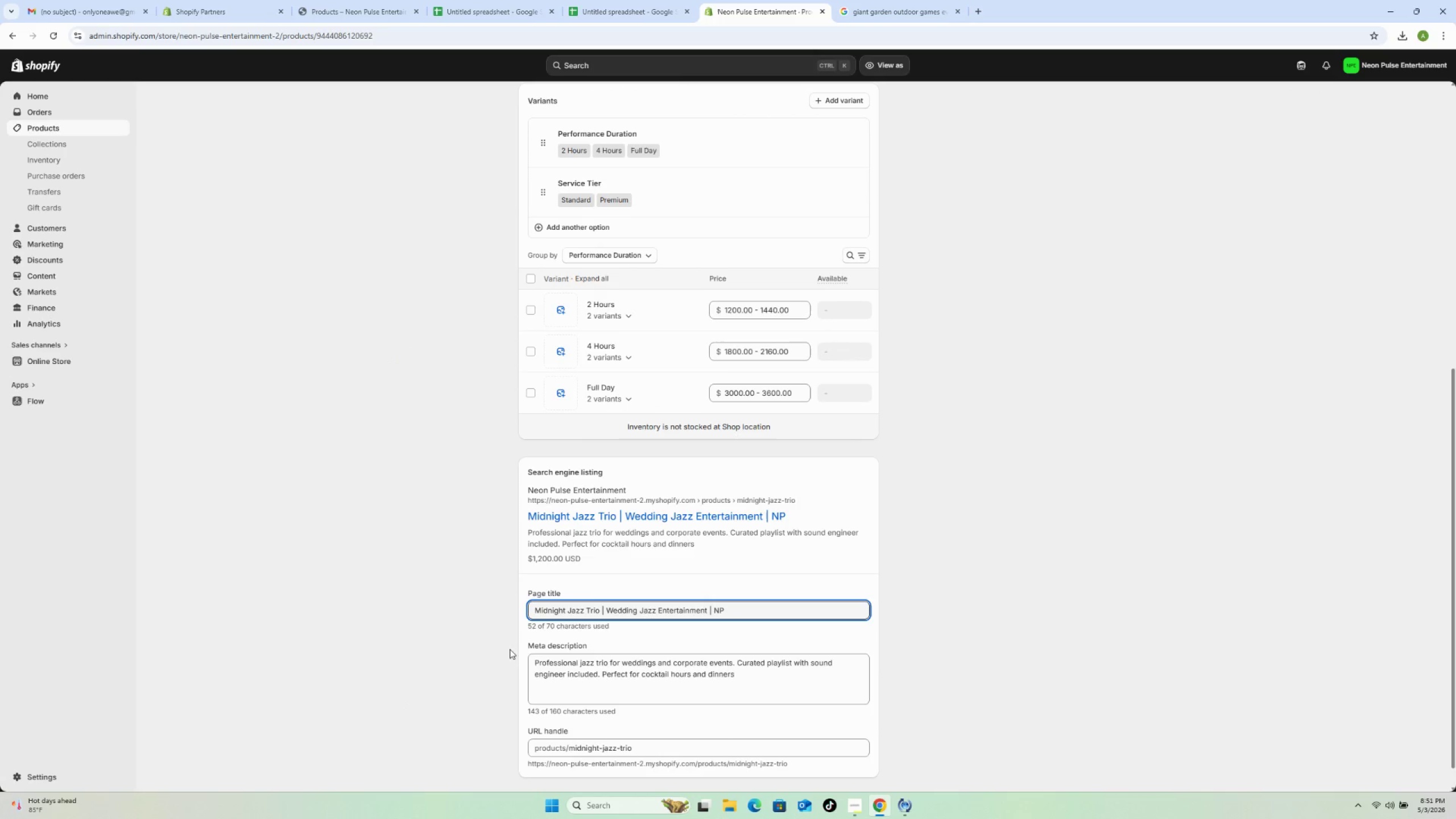 
scroll: coordinate [411, 383], scroll_direction: up, amount: 18.0
 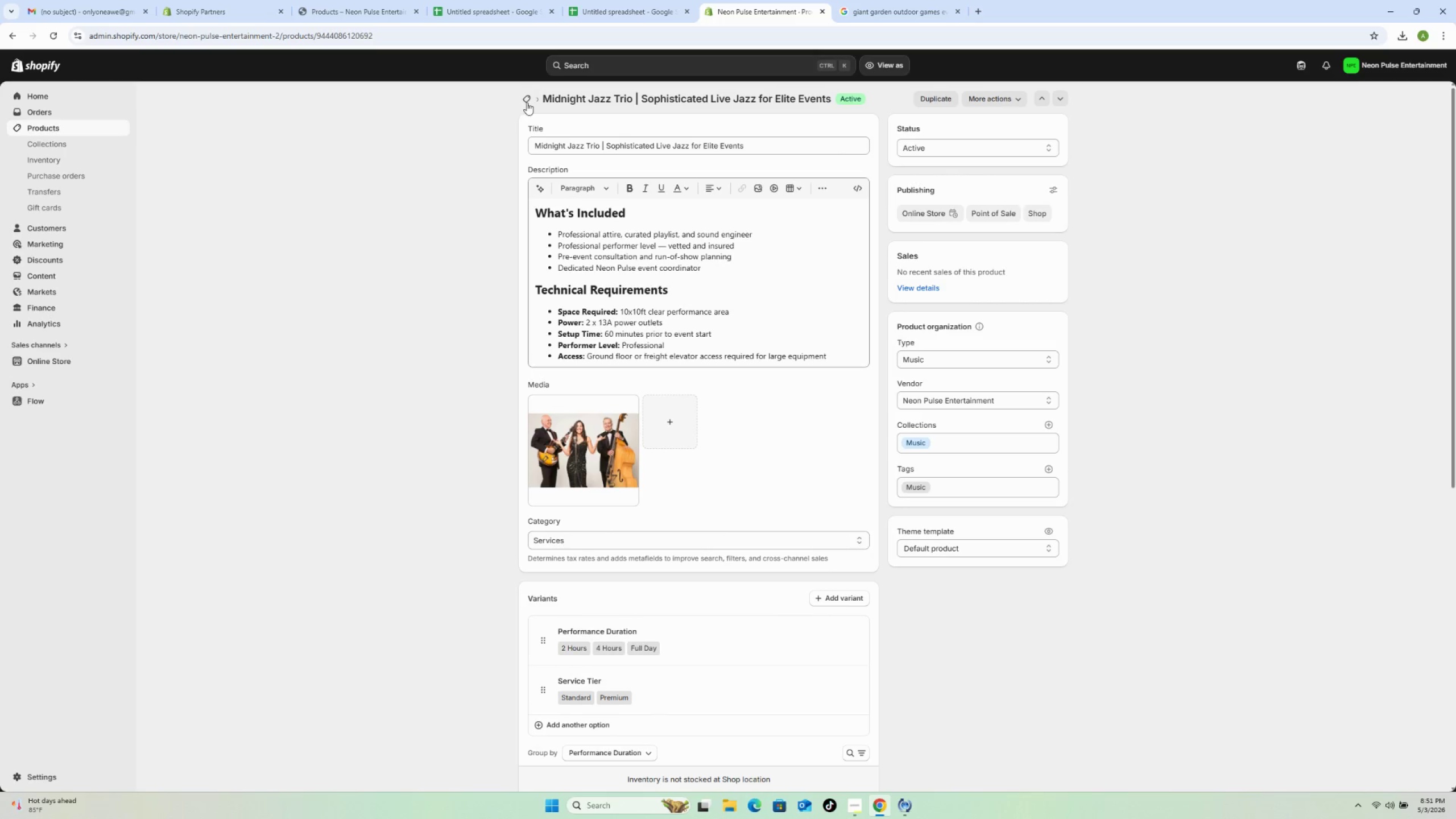 
left_click([527, 100])
 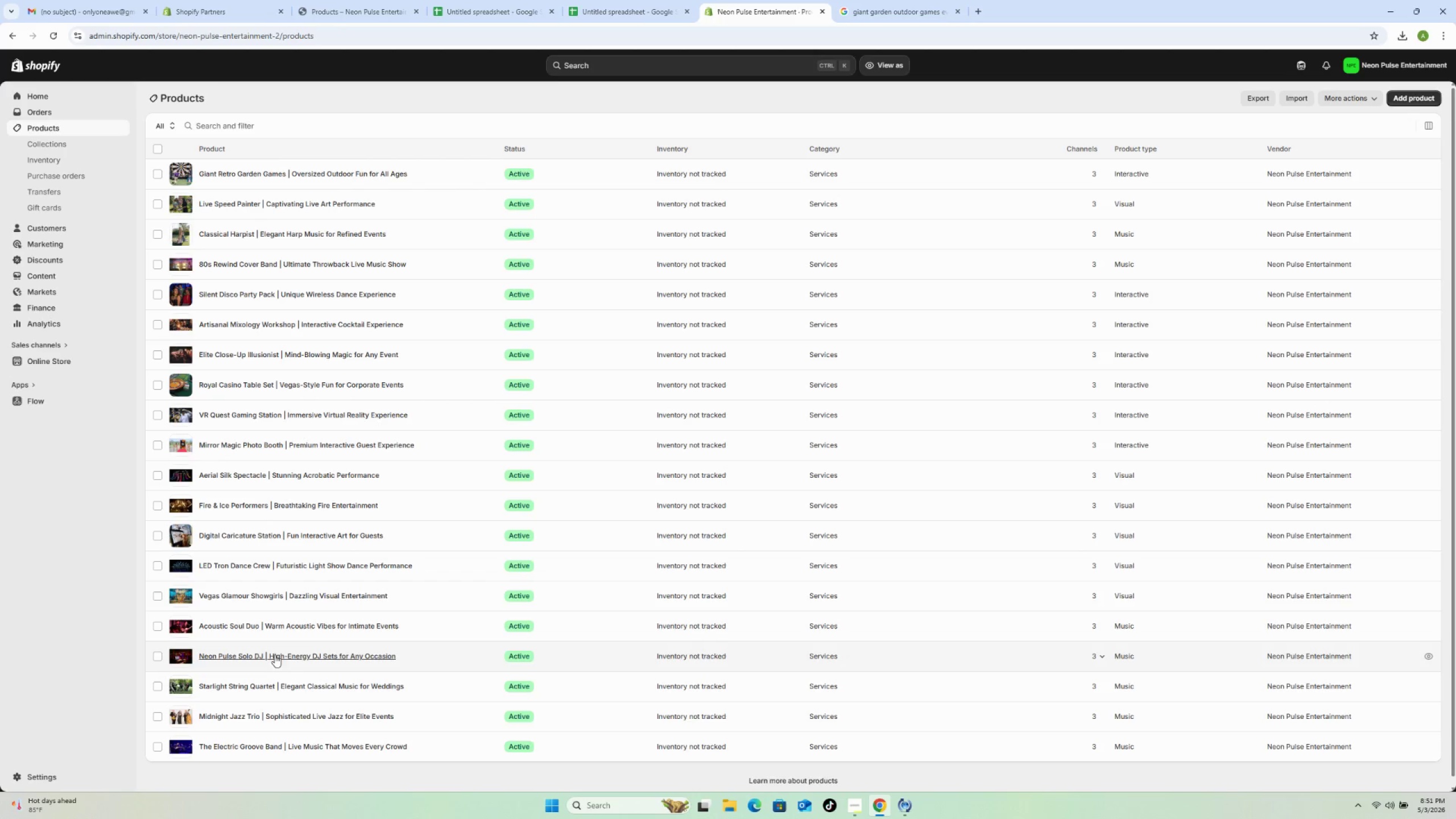 
wait(11.97)
 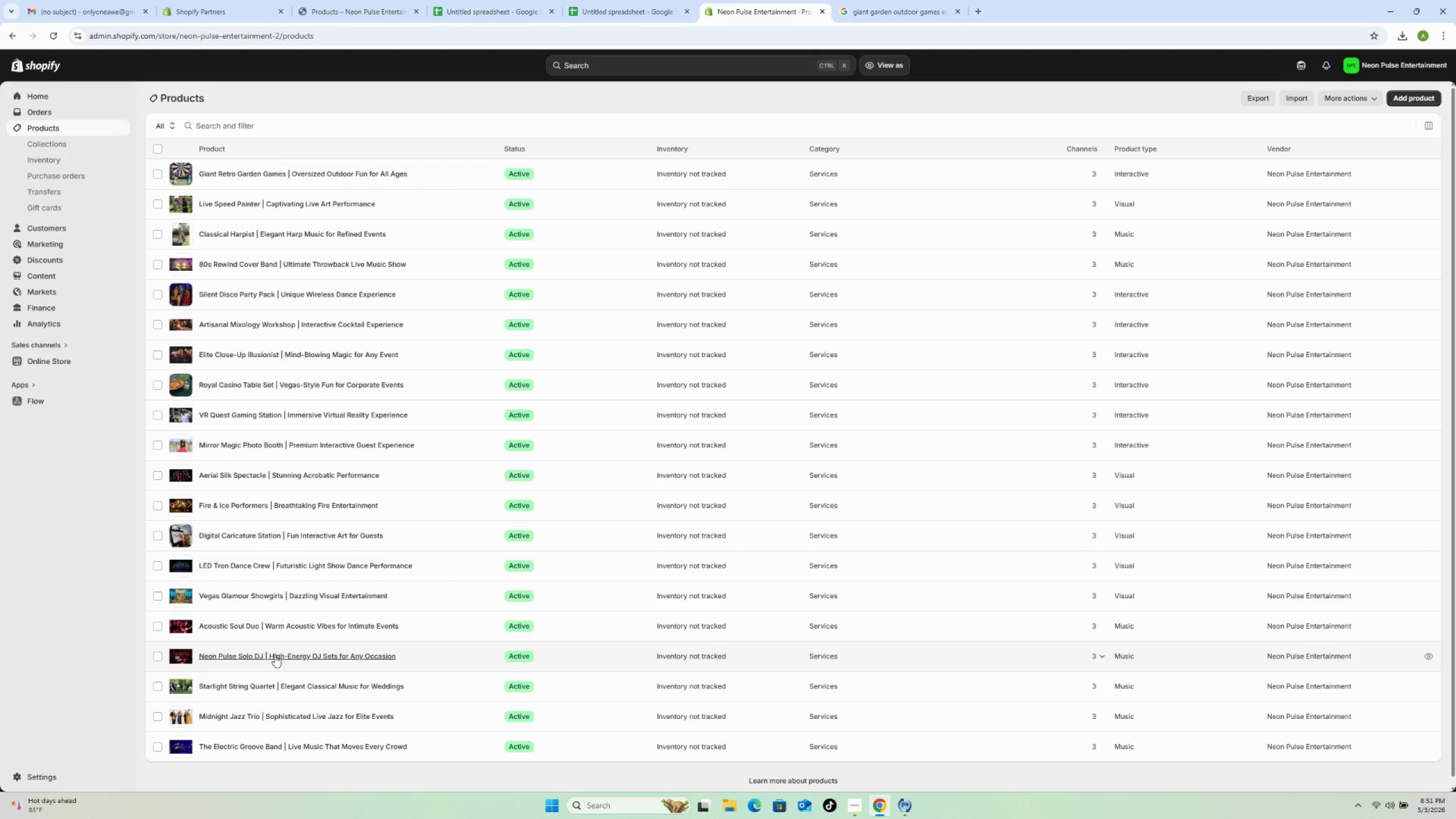 
left_click([439, 173])
 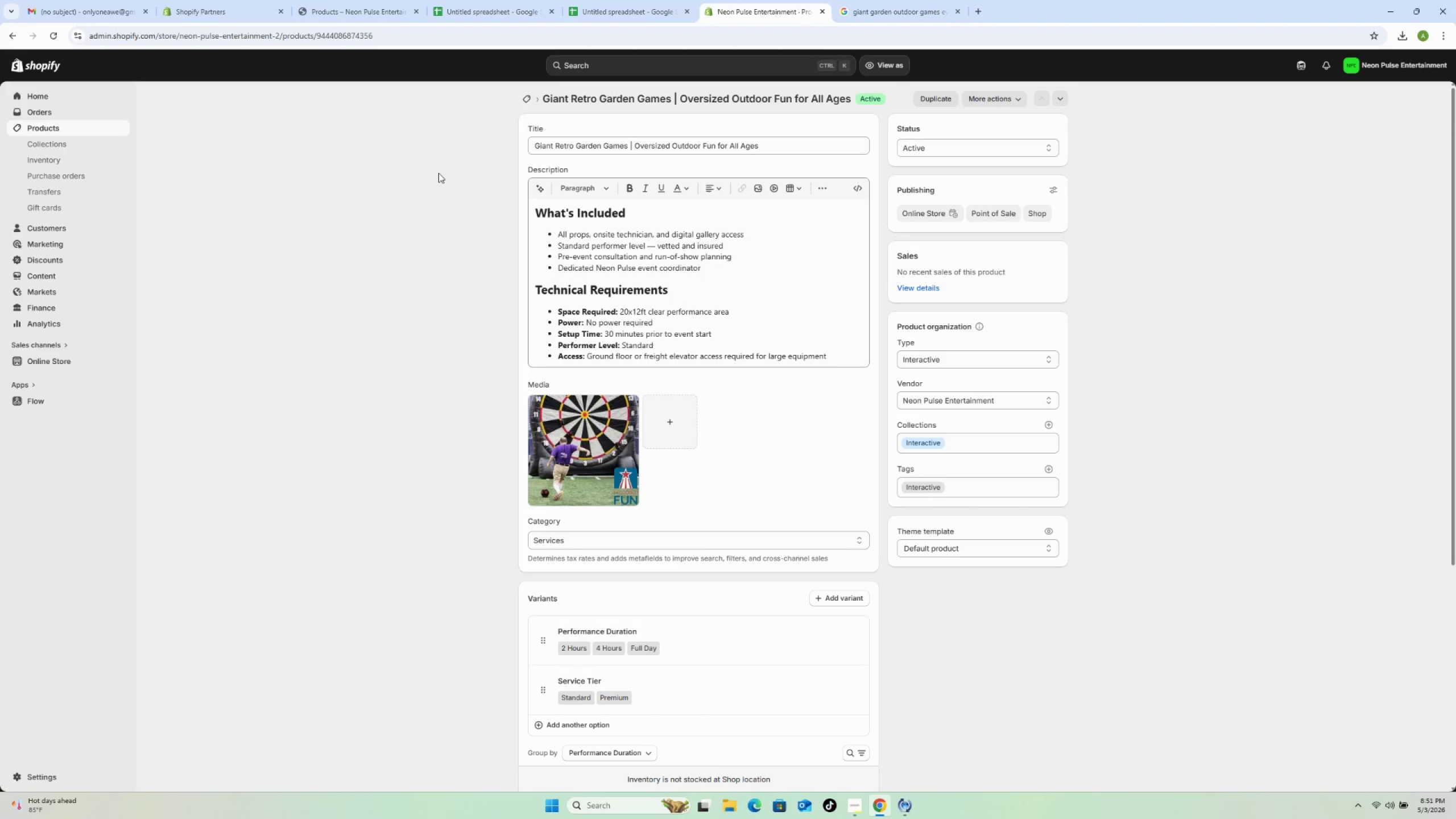 
wait(6.14)
 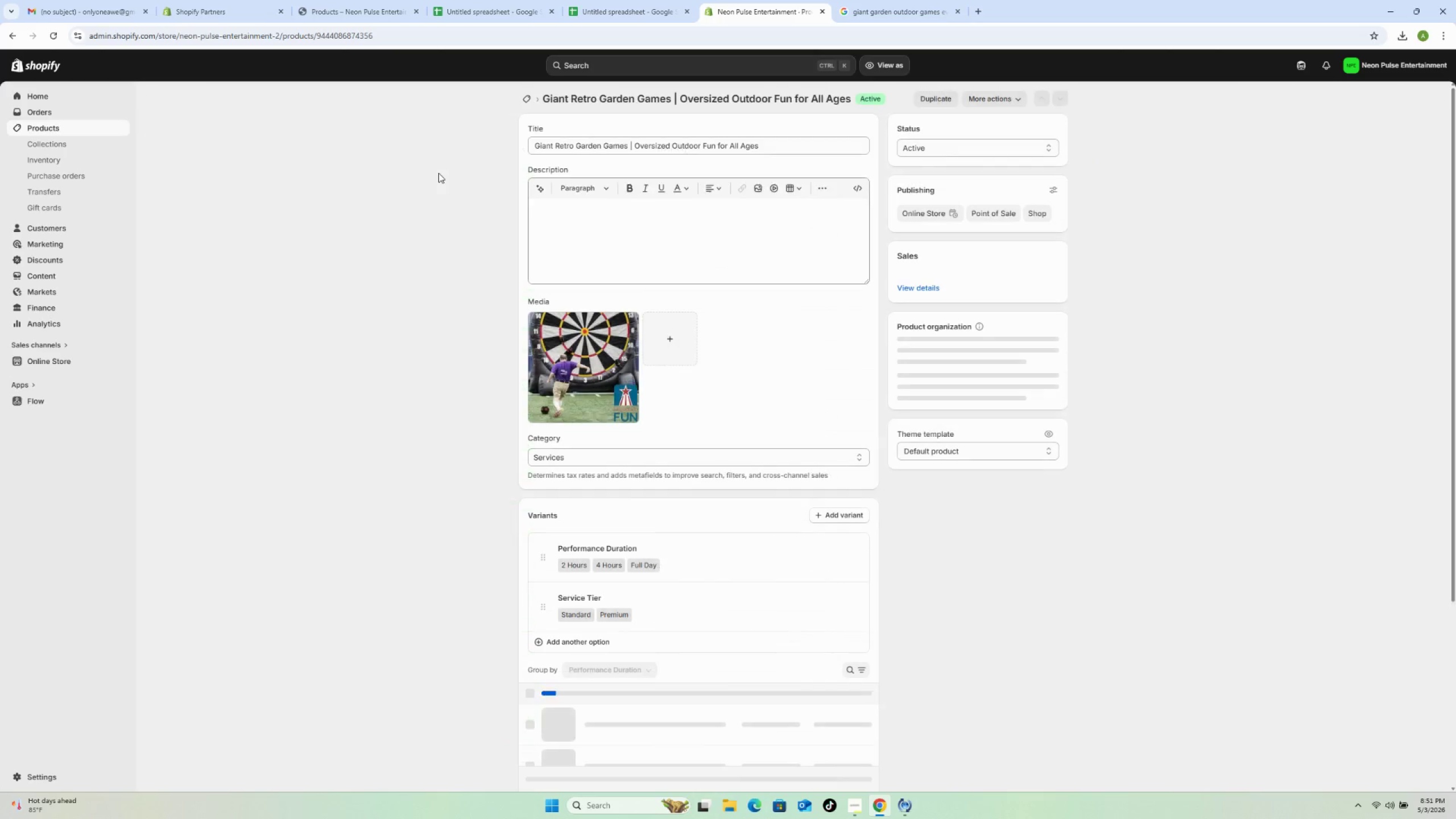 
scroll: coordinate [566, 448], scroll_direction: down, amount: 8.0
 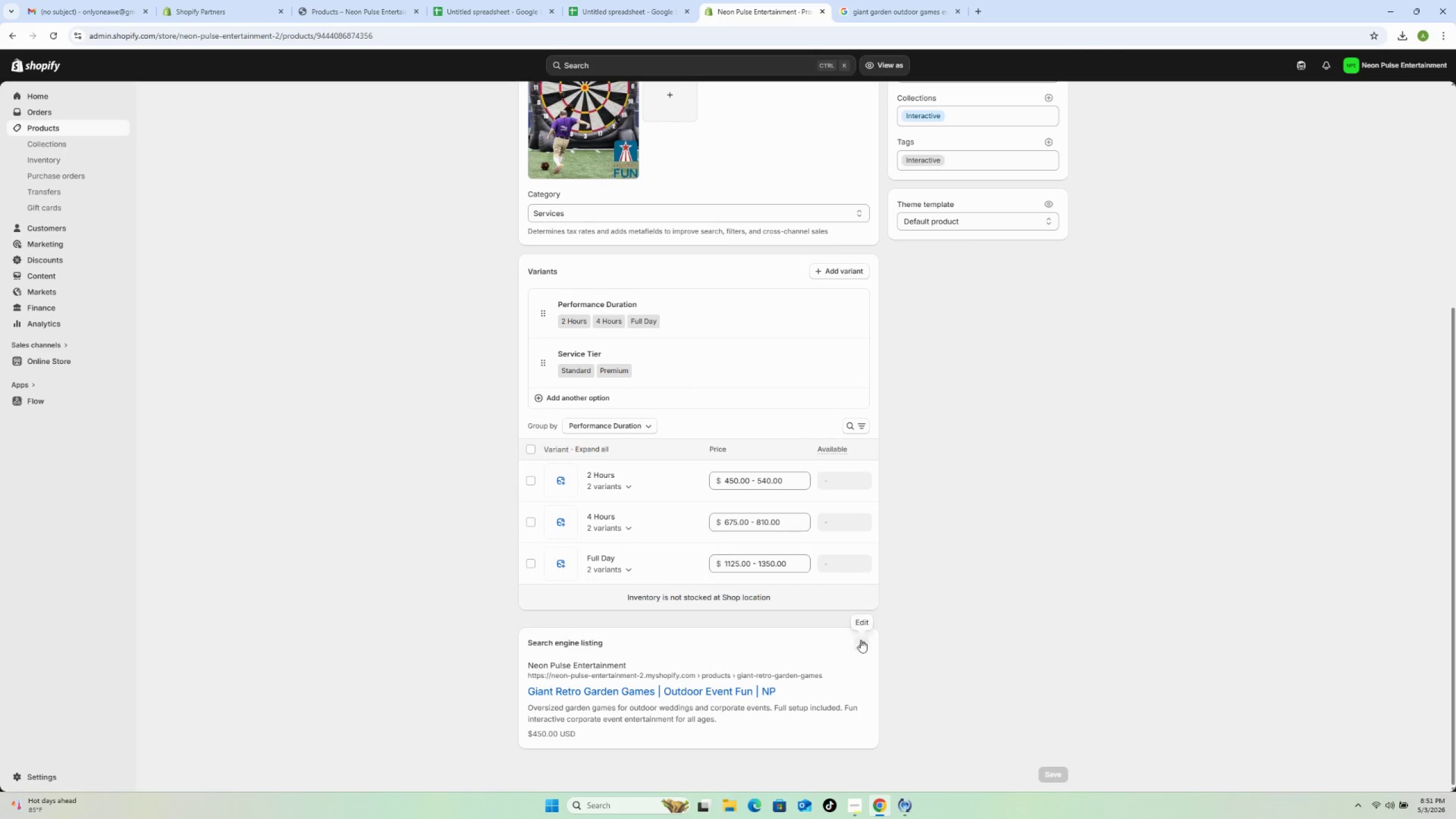 
left_click([857, 646])
 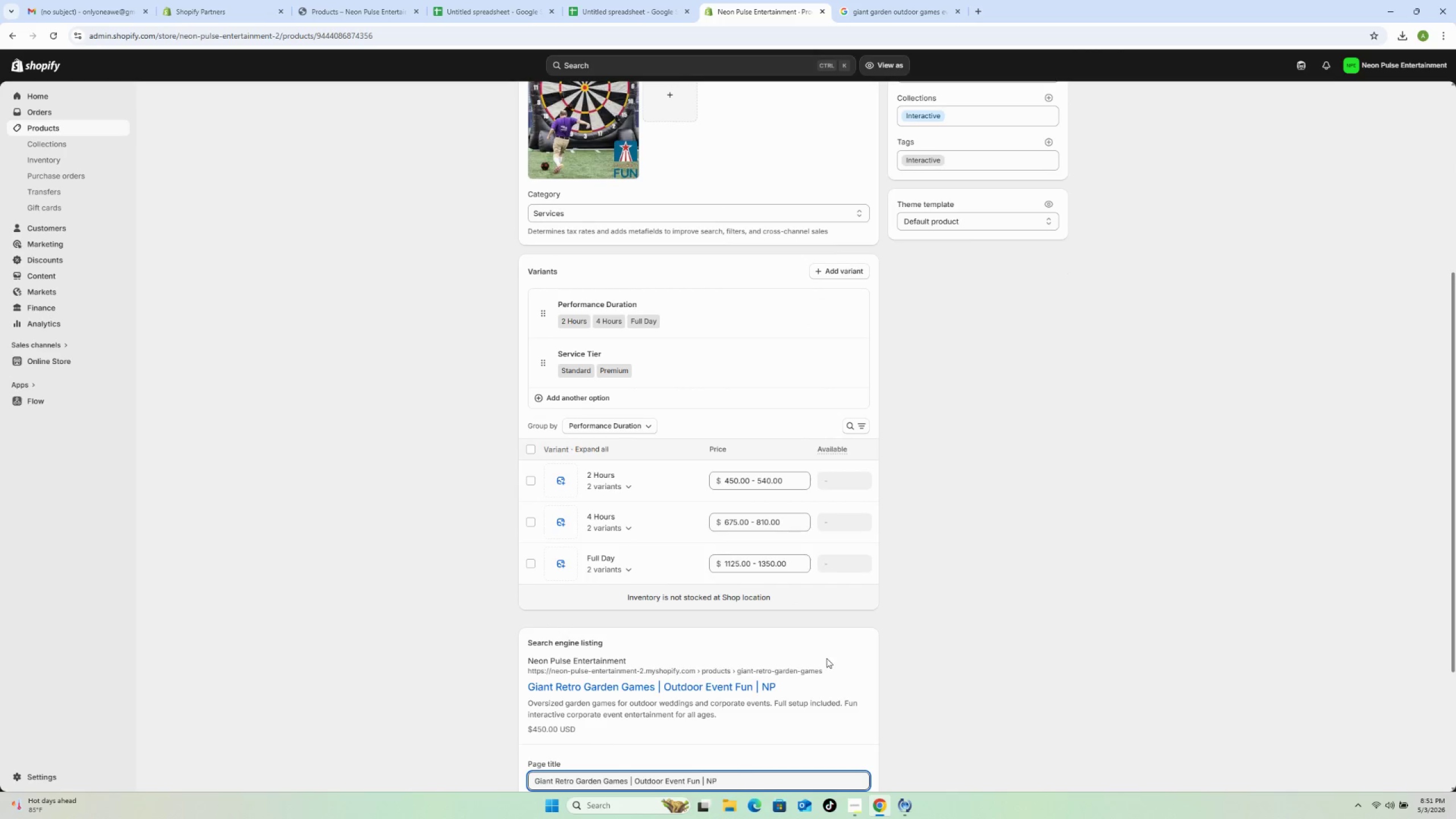 
scroll: coordinate [755, 653], scroll_direction: down, amount: 3.0
 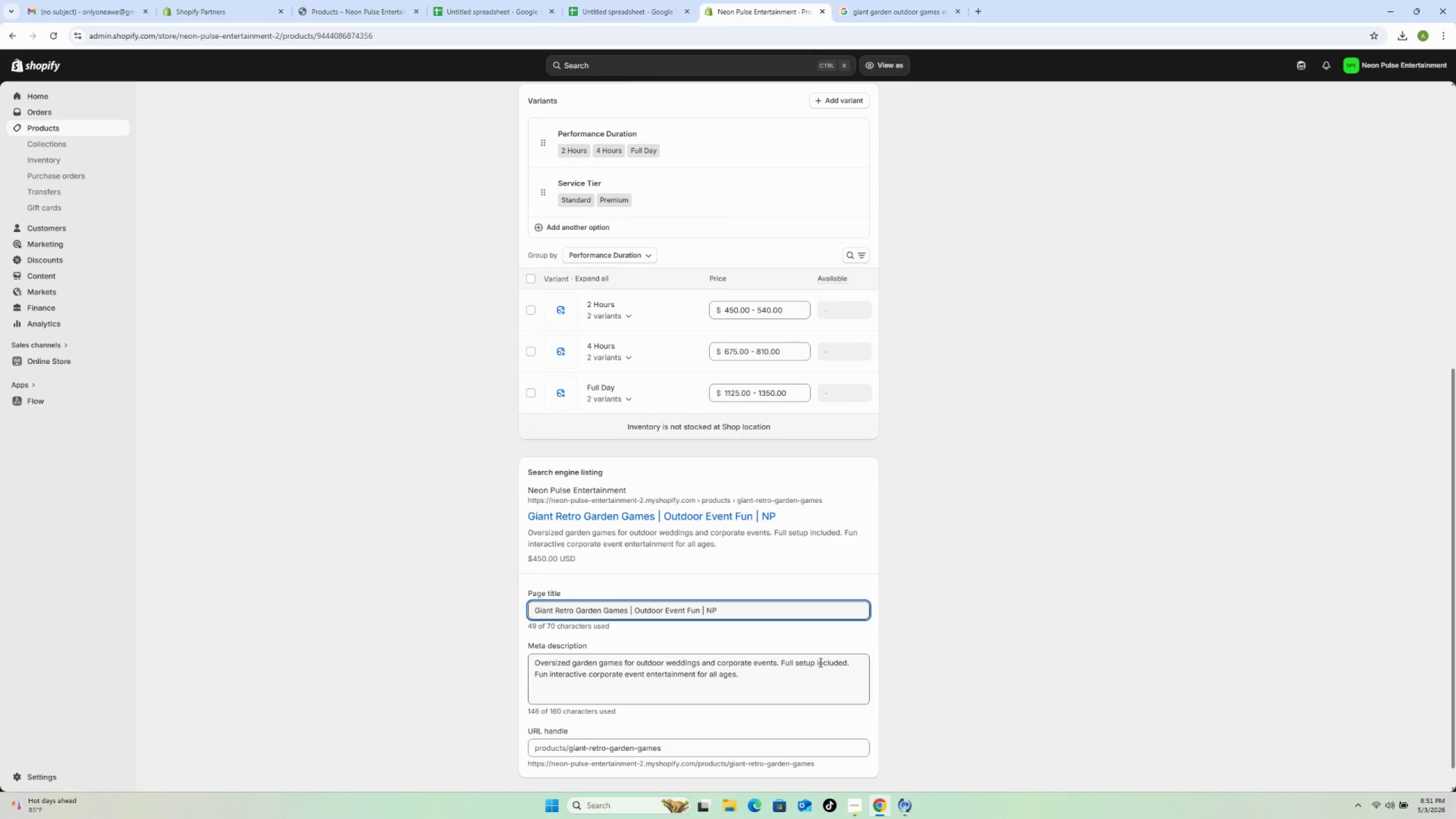 
left_click_drag(start_coordinate=[851, 661], to_coordinate=[781, 659])
 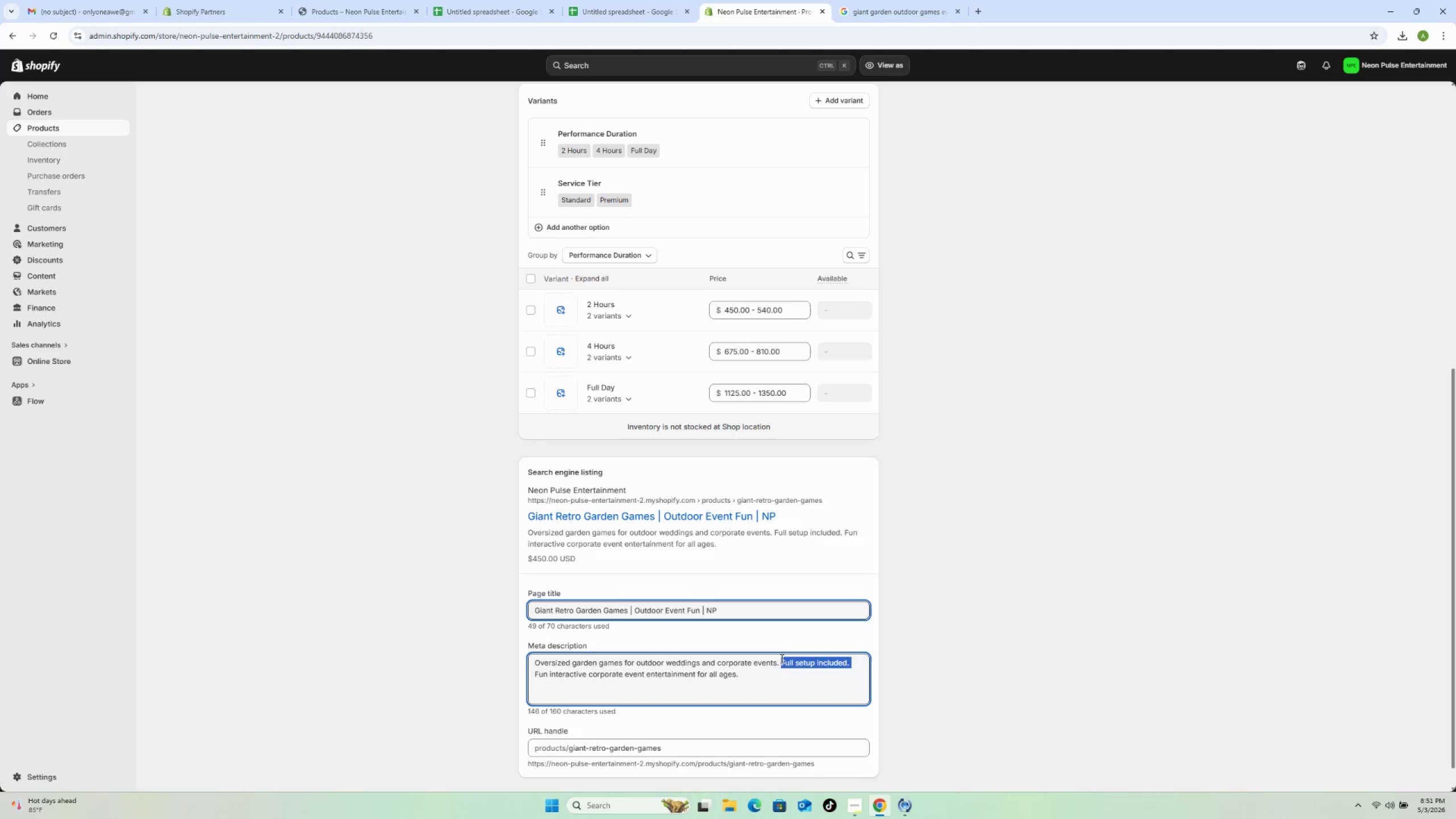 
key(Backspace)
 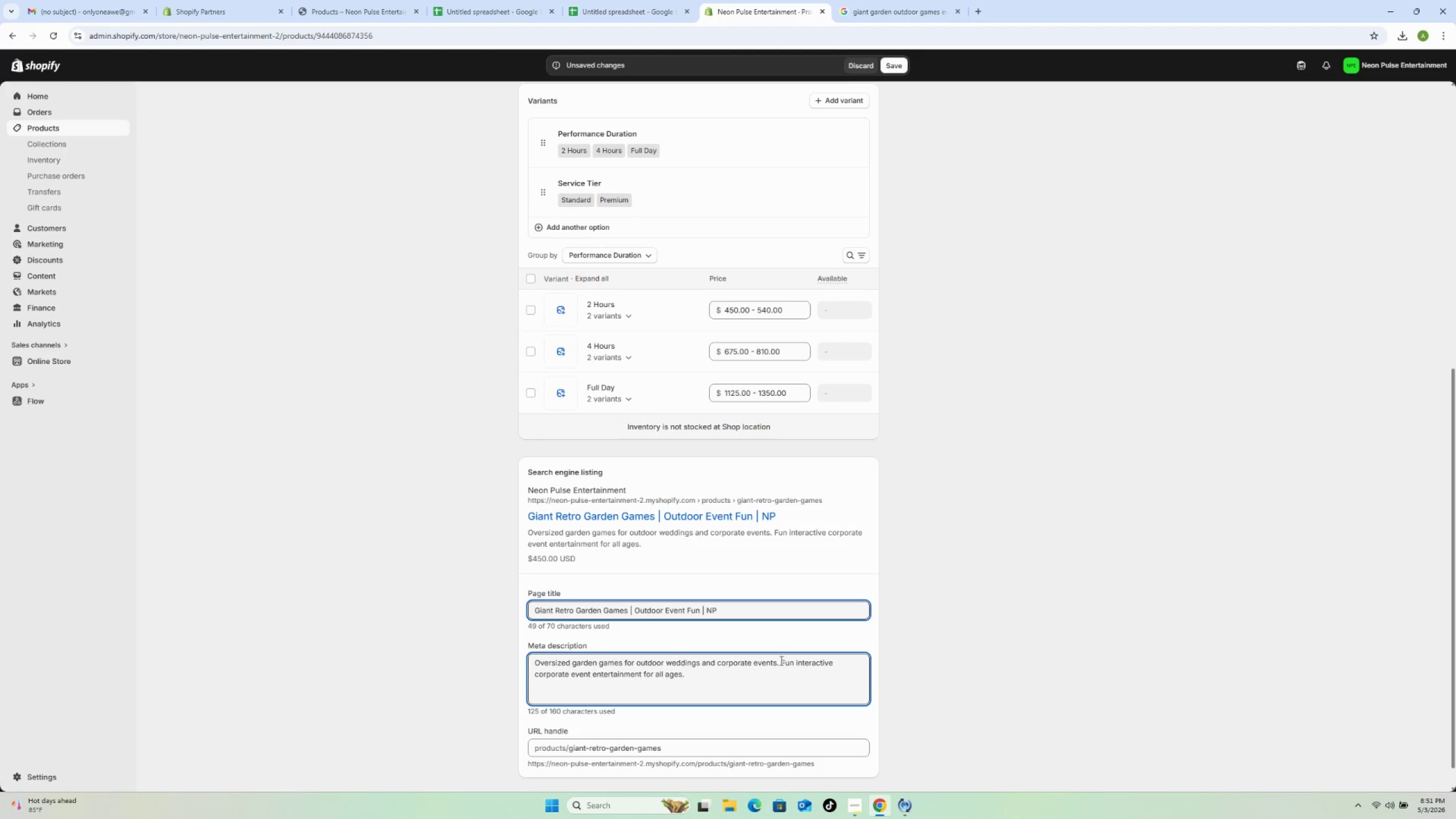 
left_click([767, 673])
 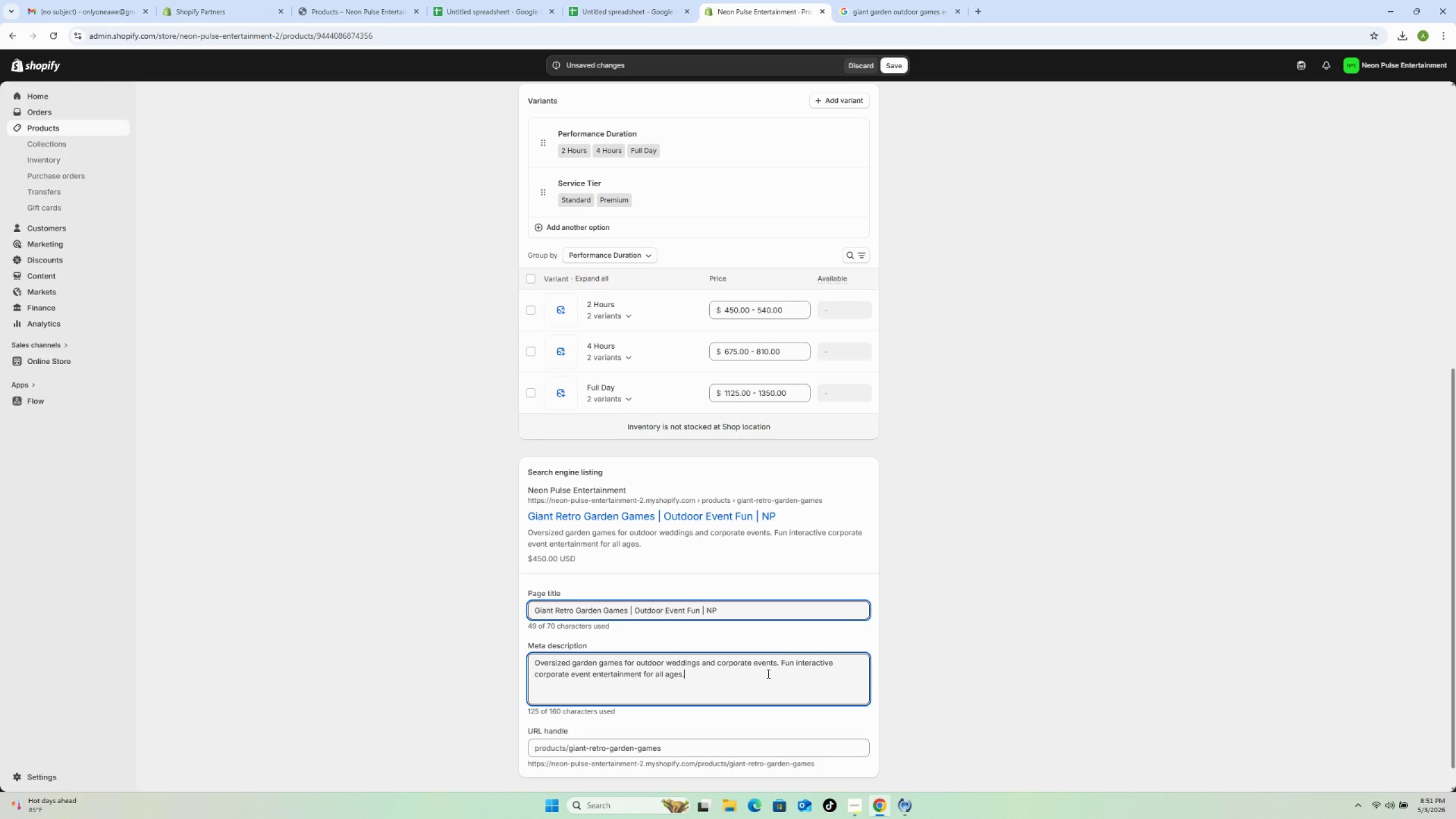 
key(Space)
 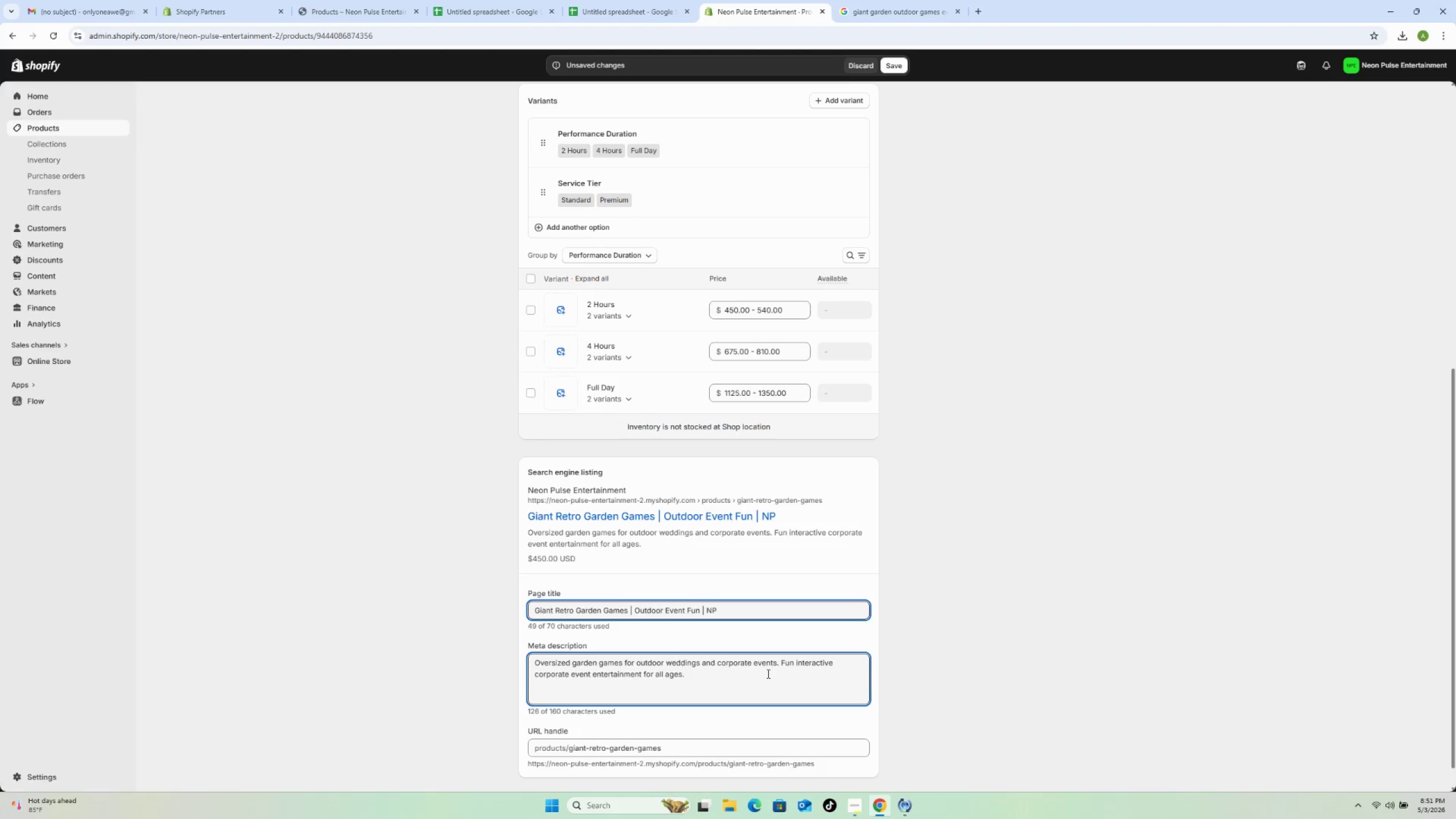 
wait(5.44)
 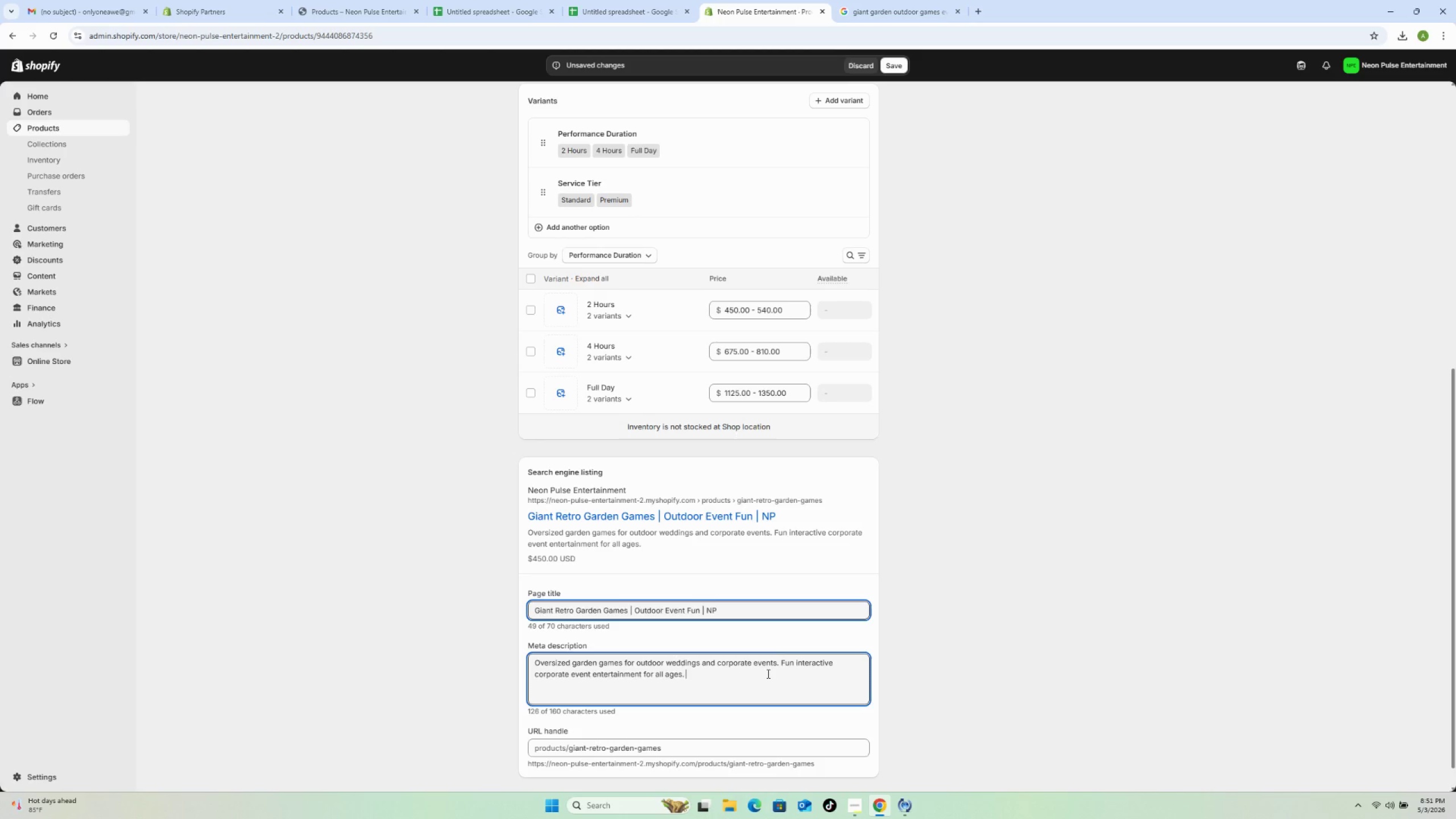 
type(No power required)
 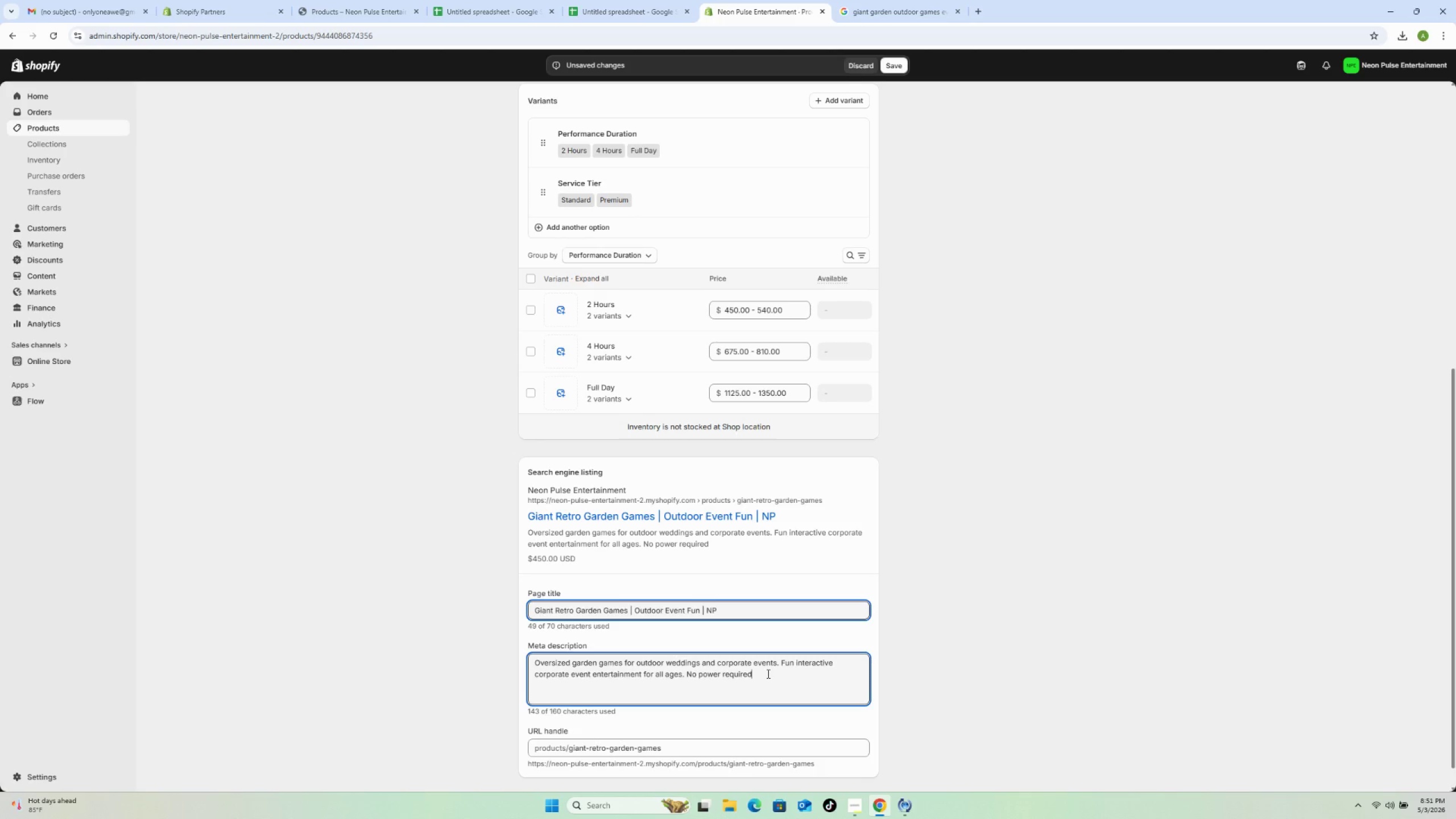 
key(Comma)
 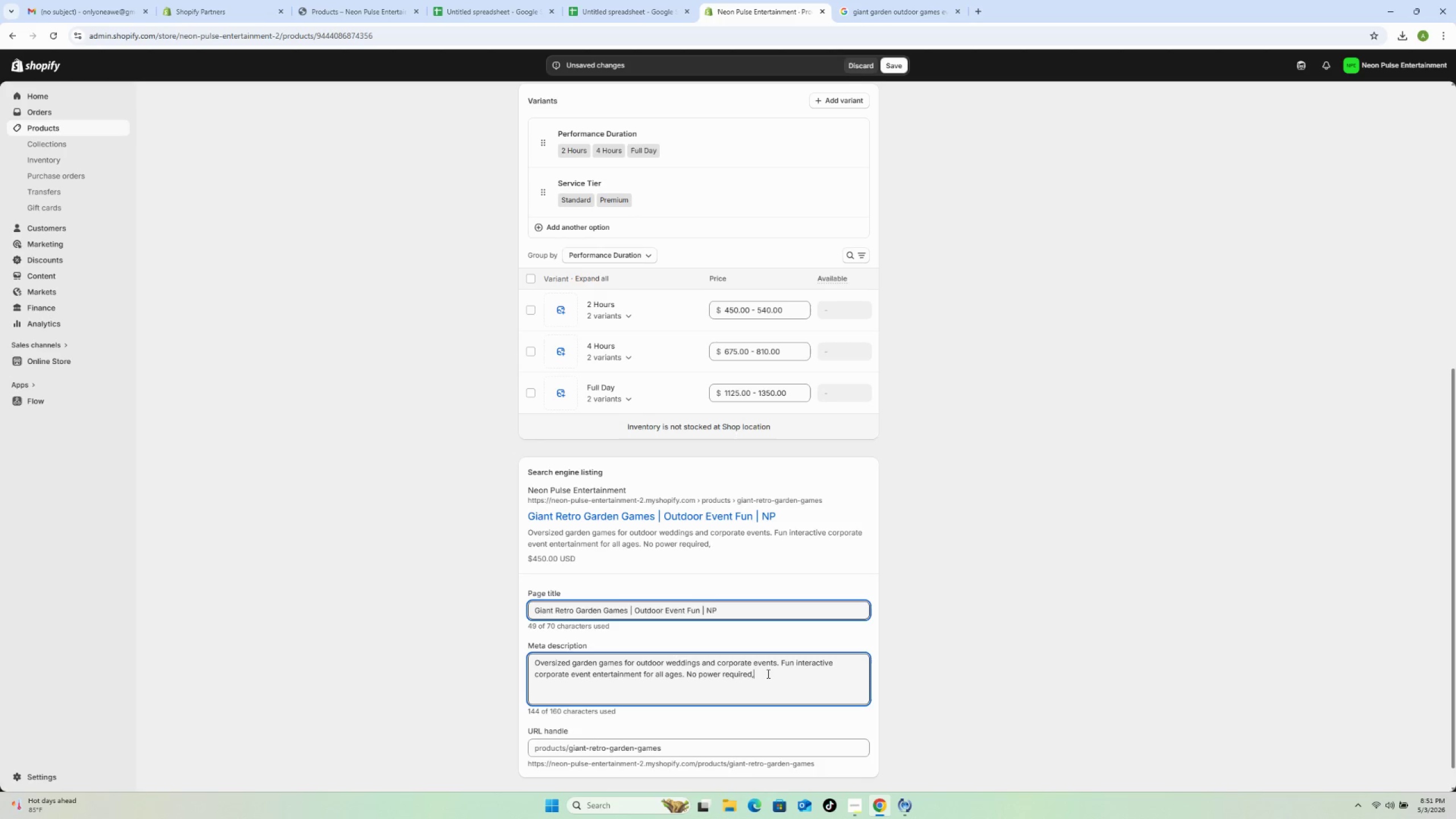 
key(Space)
 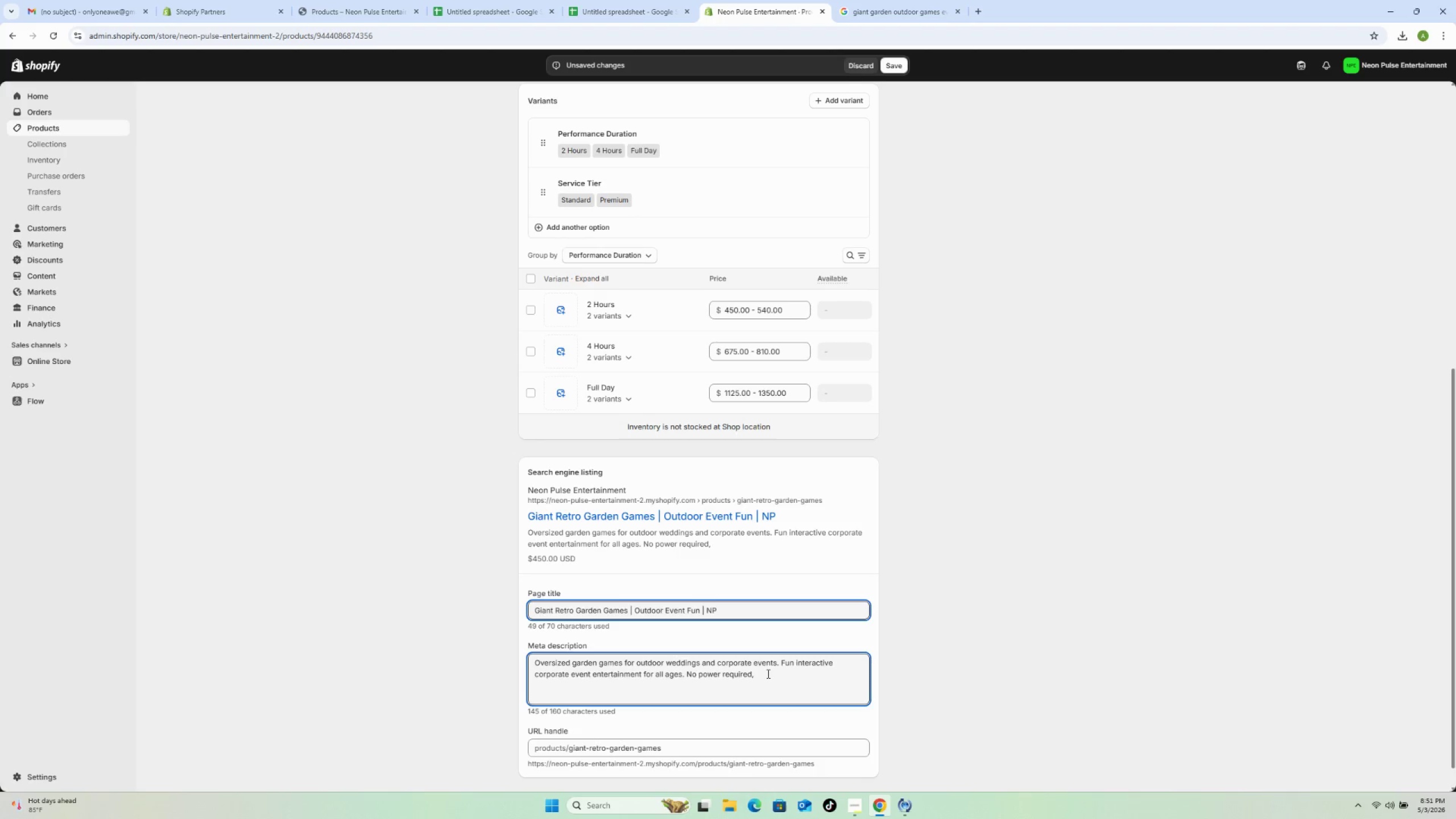 
key(Backspace)
 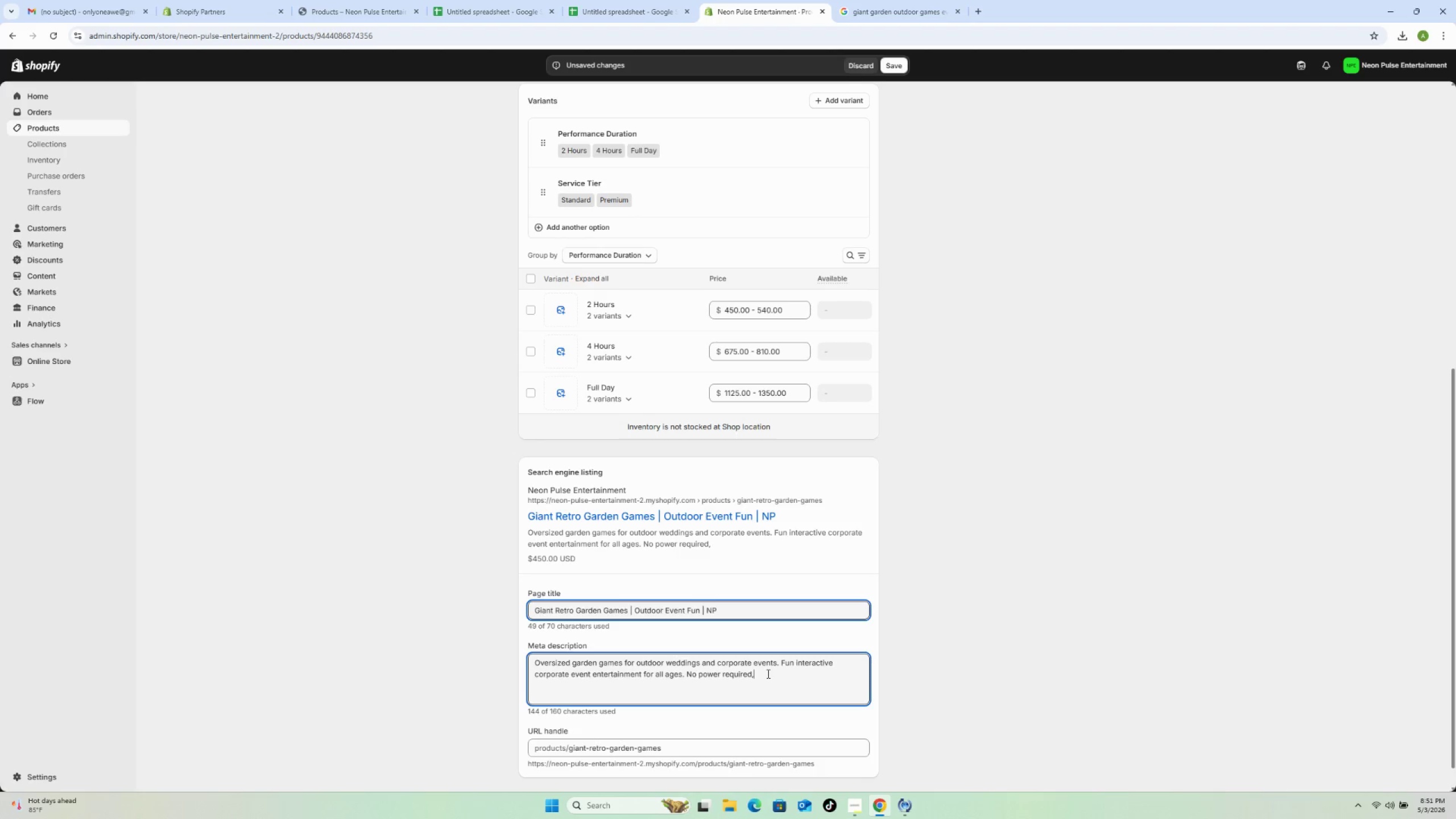 
key(Backspace)
 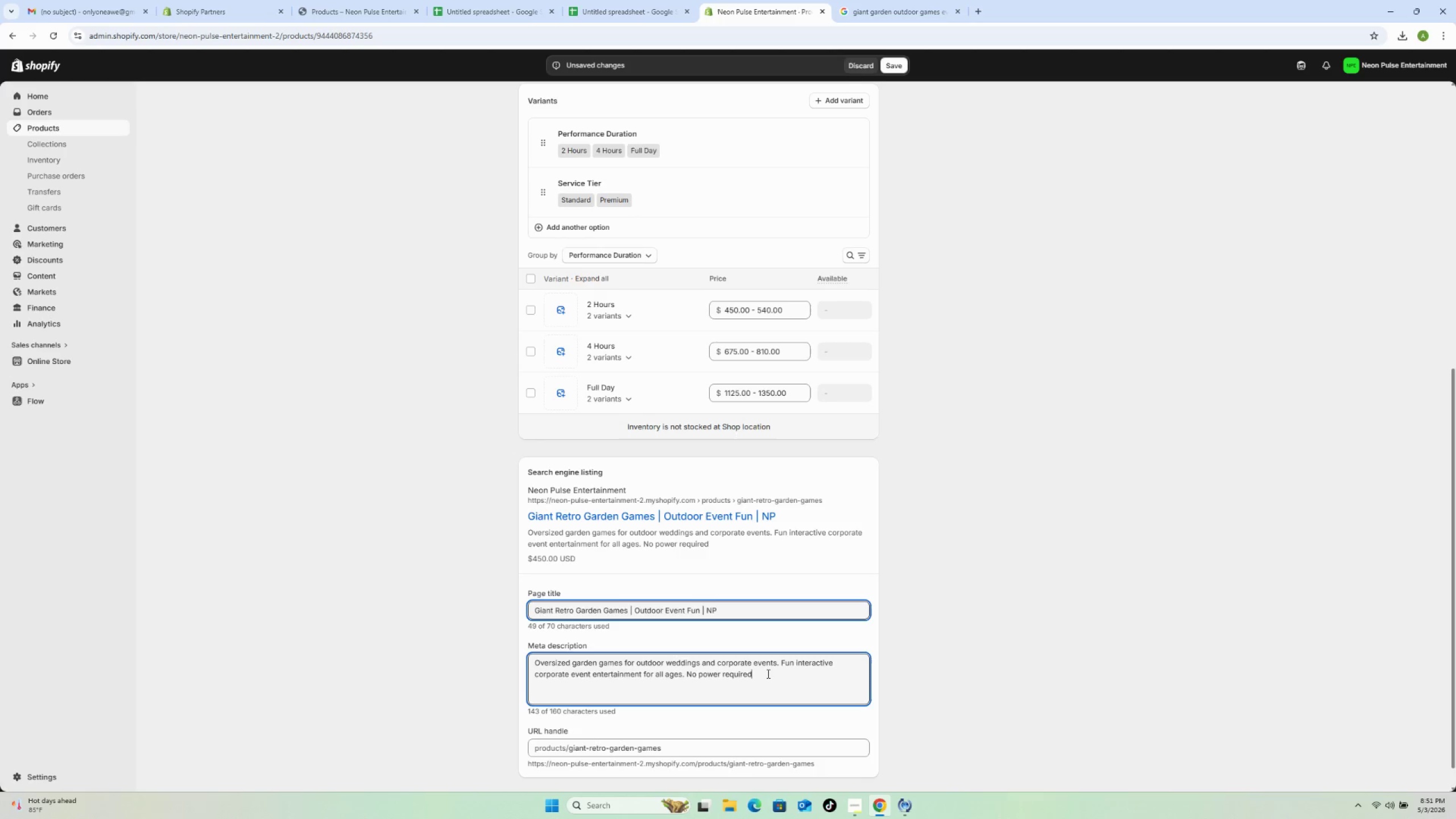 
key(Period)
 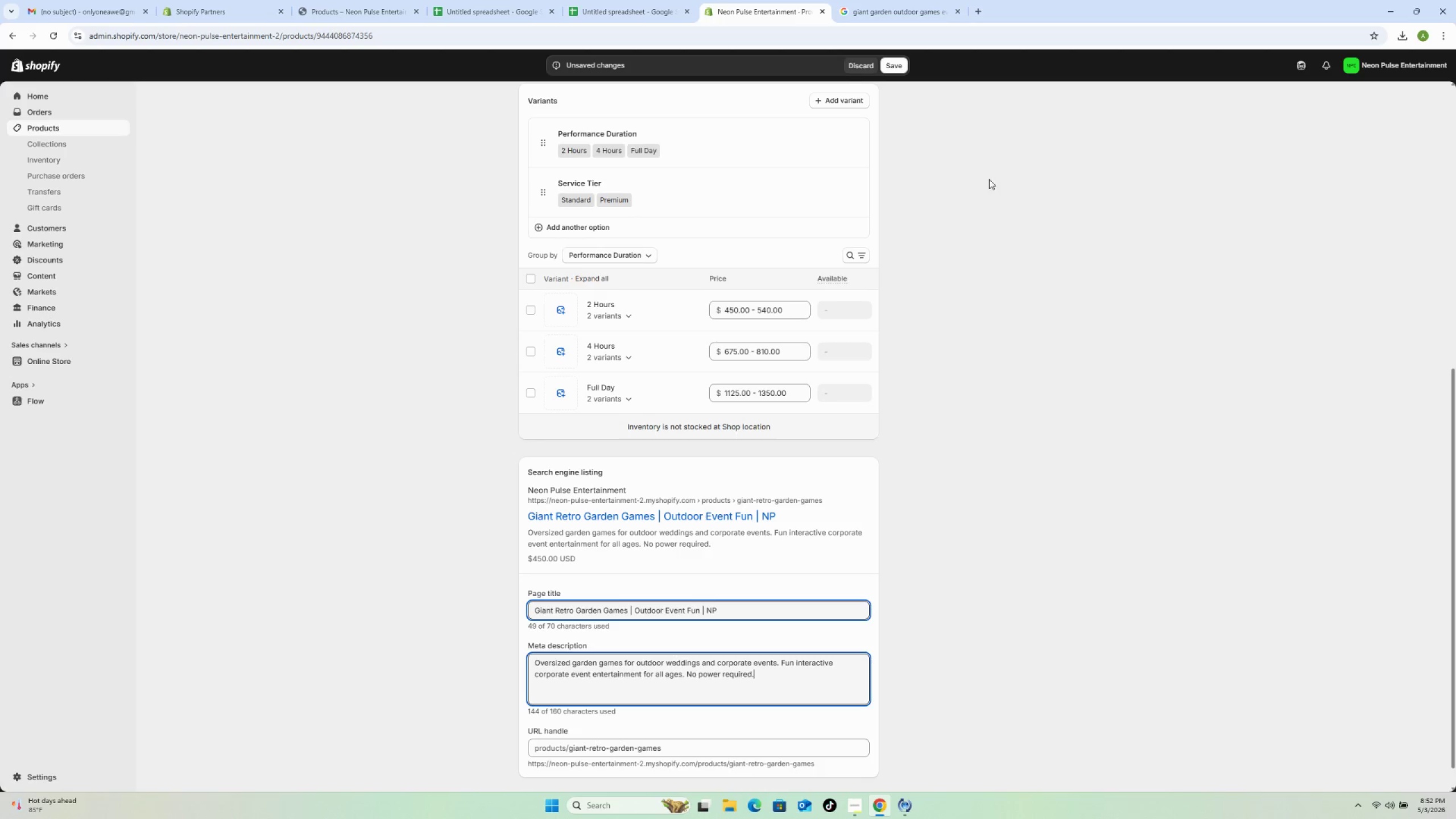 
left_click([886, 66])
 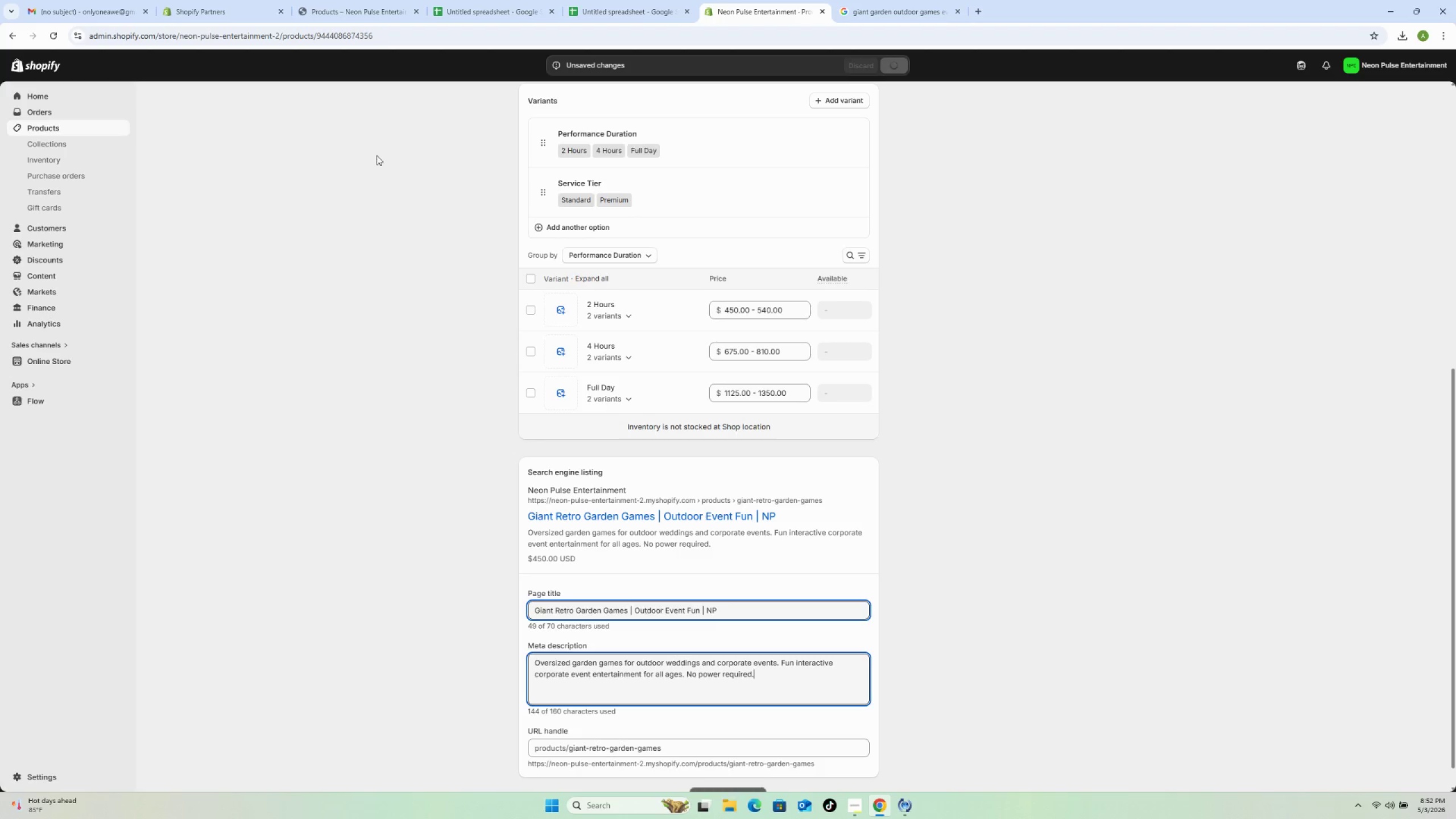 
wait(5.22)
 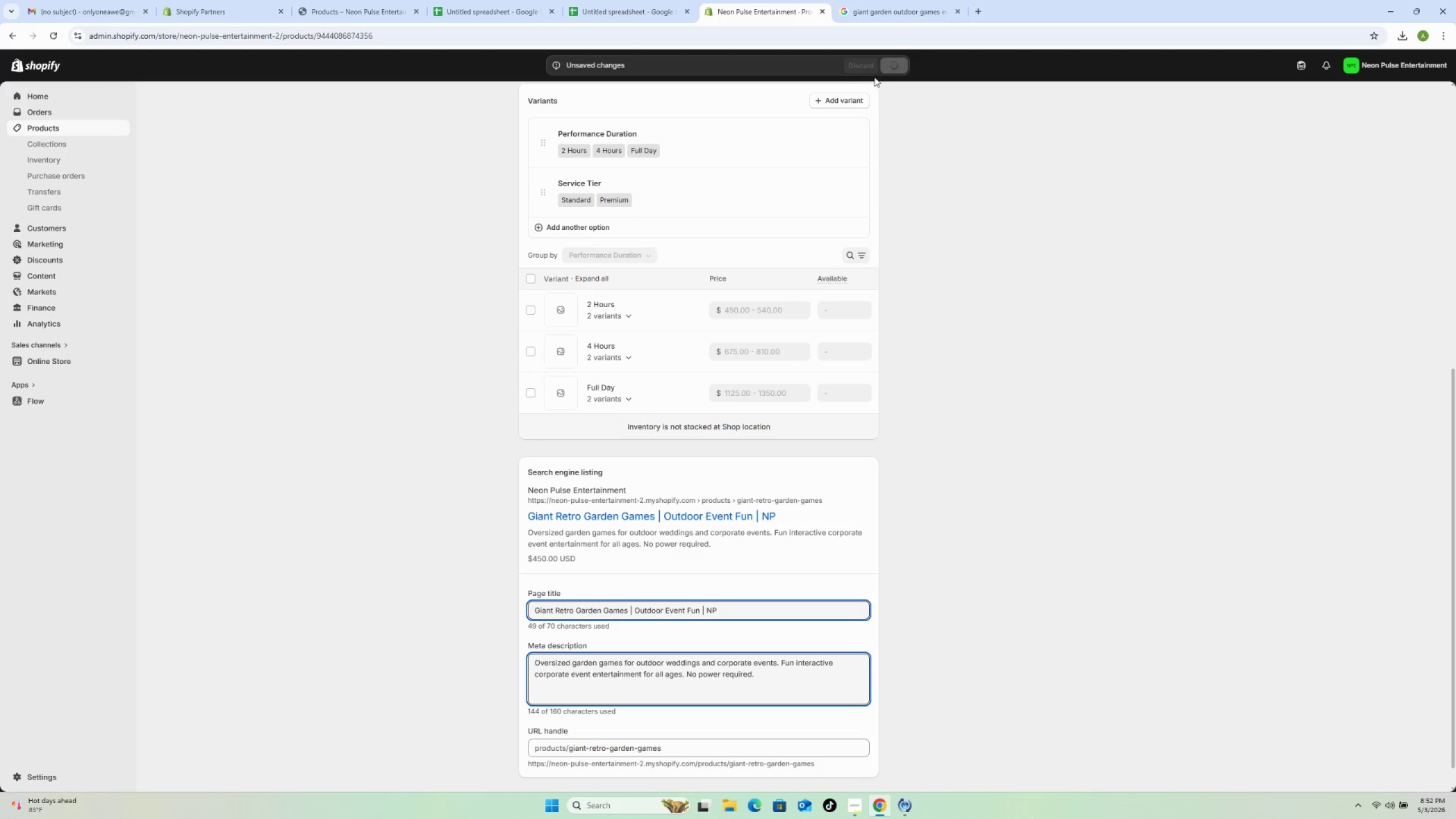 
scroll: coordinate [378, 180], scroll_direction: up, amount: 14.0
 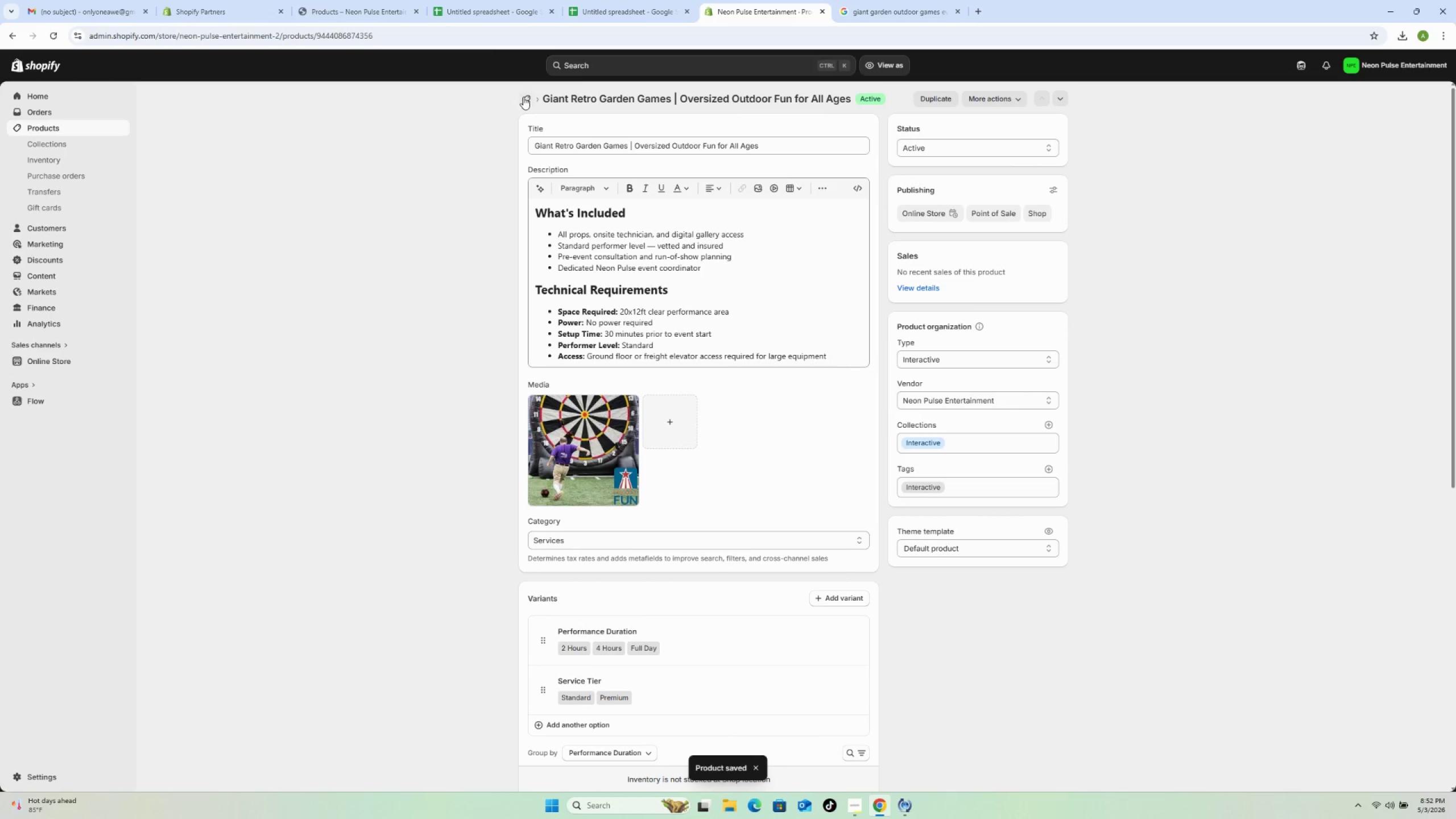 
left_click([523, 97])
 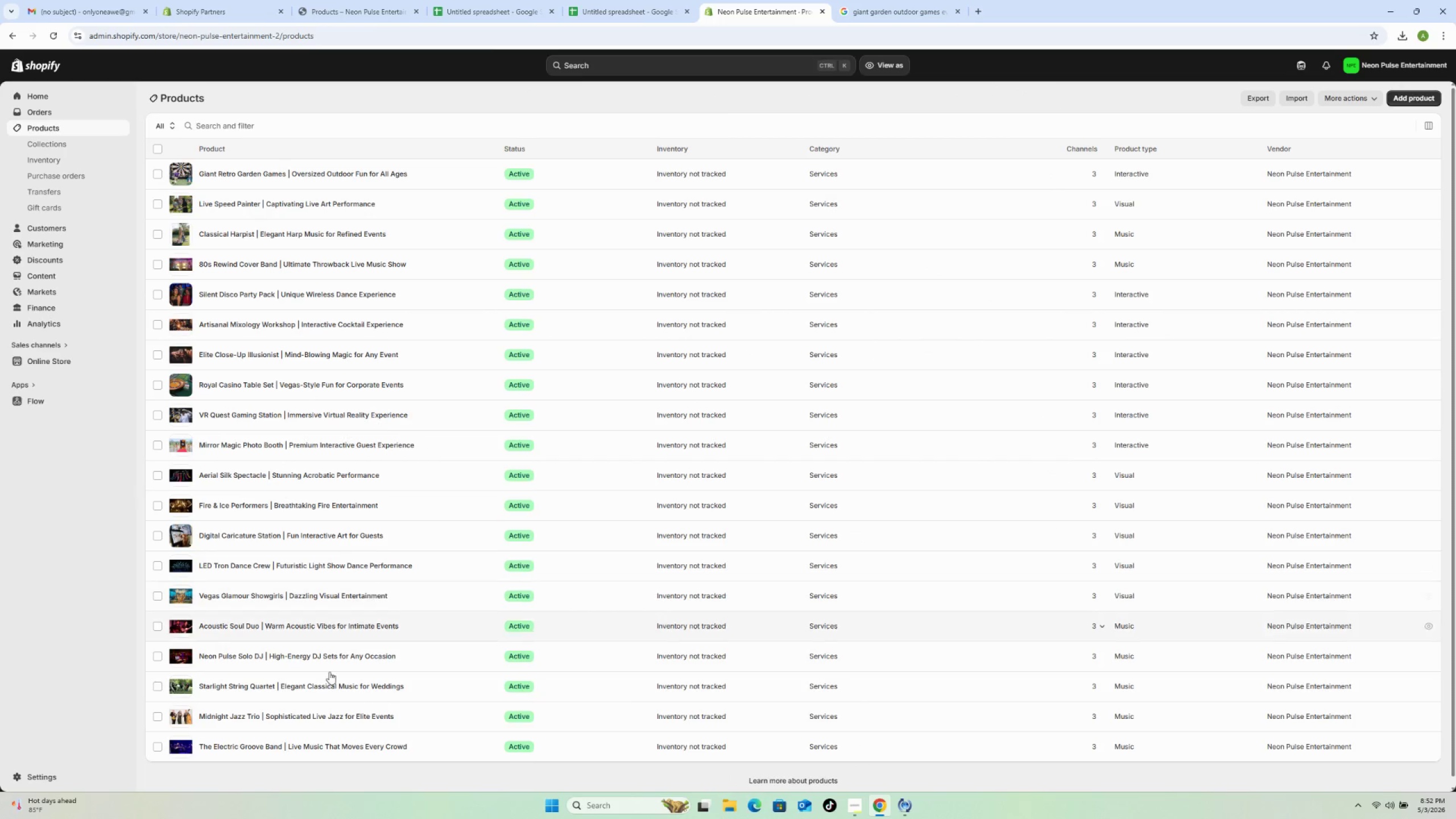 
left_click([423, 717])
 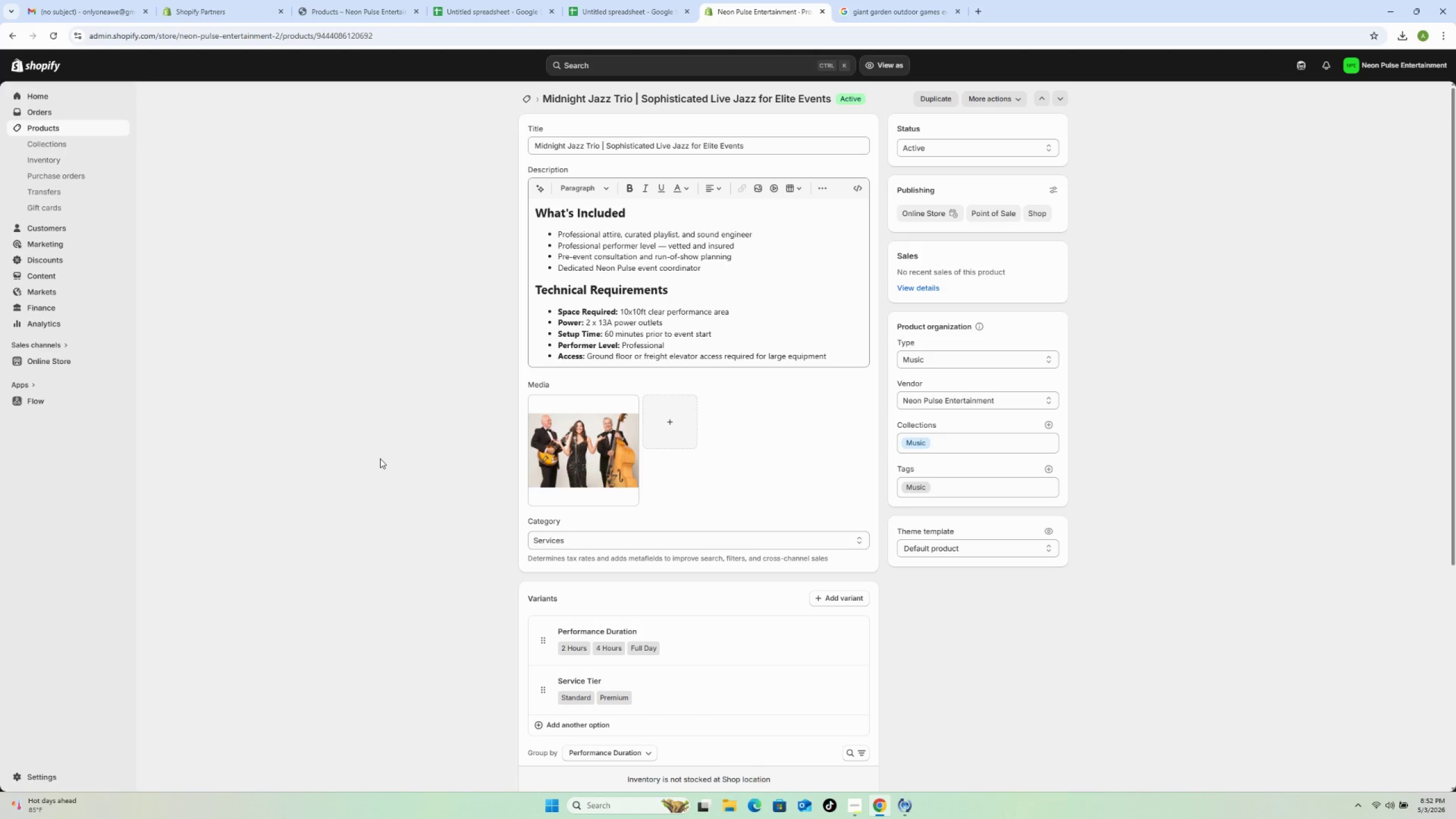 
wait(29.39)
 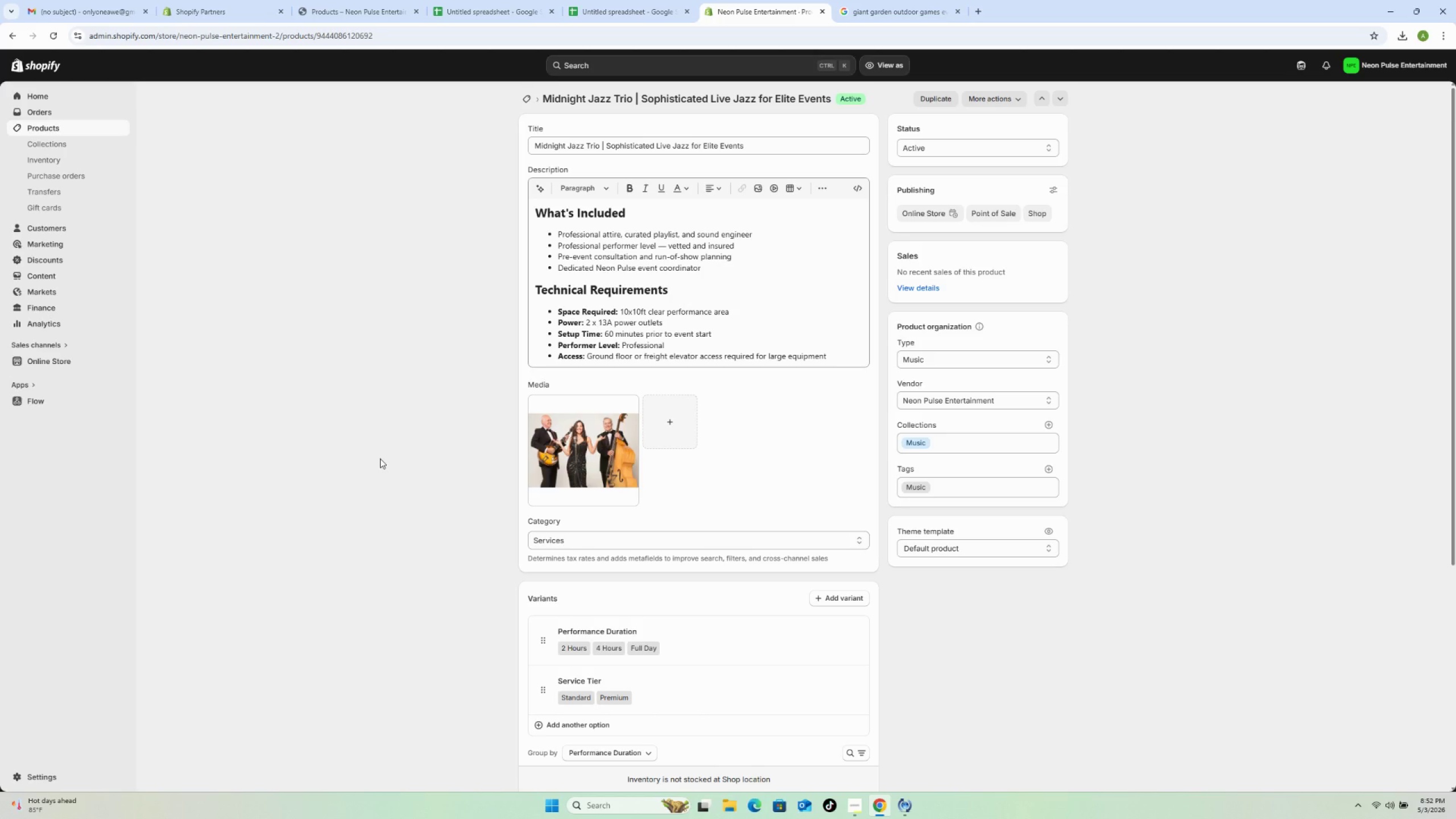 
scroll: coordinate [411, 469], scroll_direction: down, amount: 8.0
 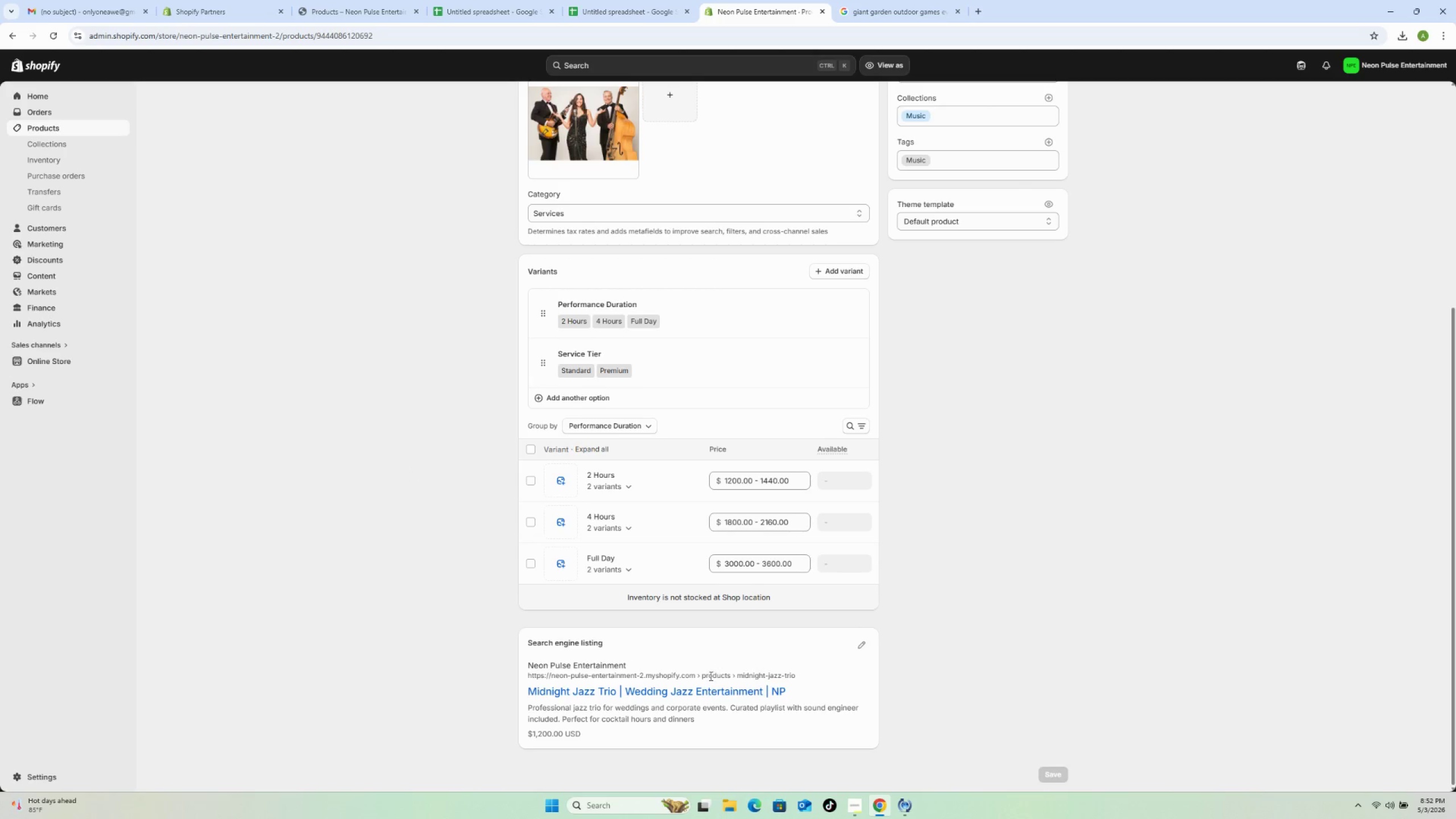 
wait(11.43)
 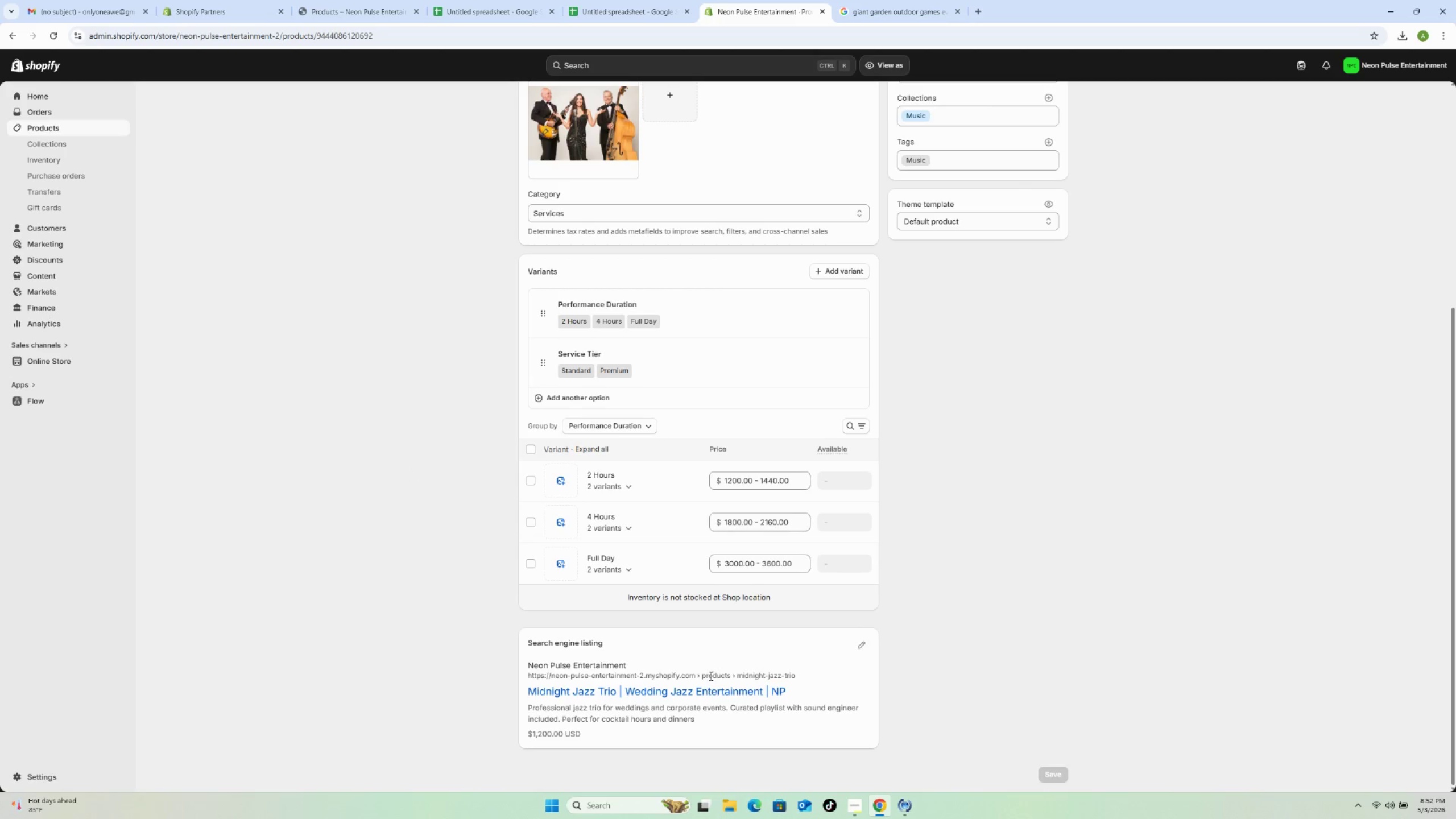 
scroll: coordinate [904, 634], scroll_direction: down, amount: 3.0
 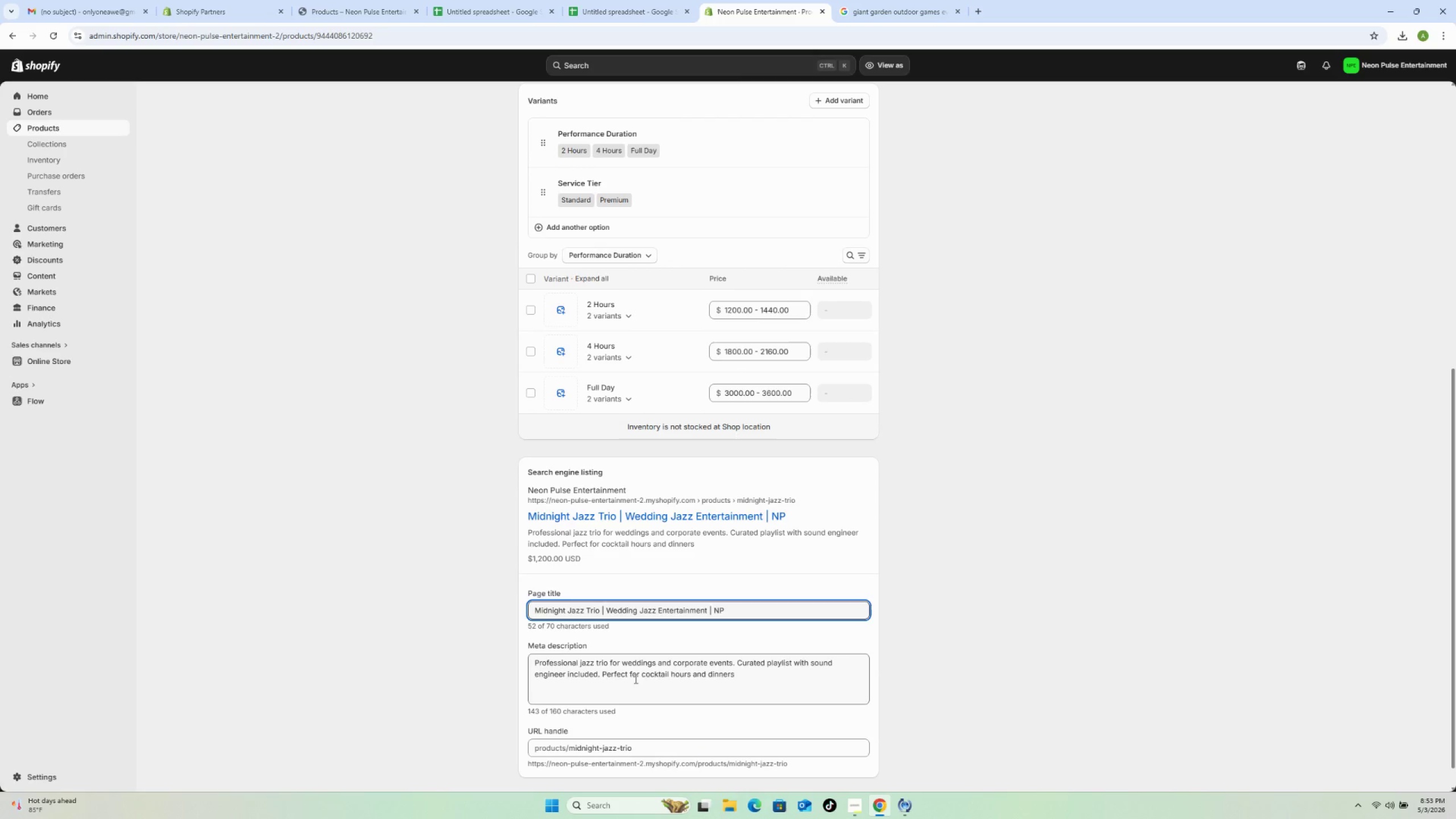 
wait(11.93)
 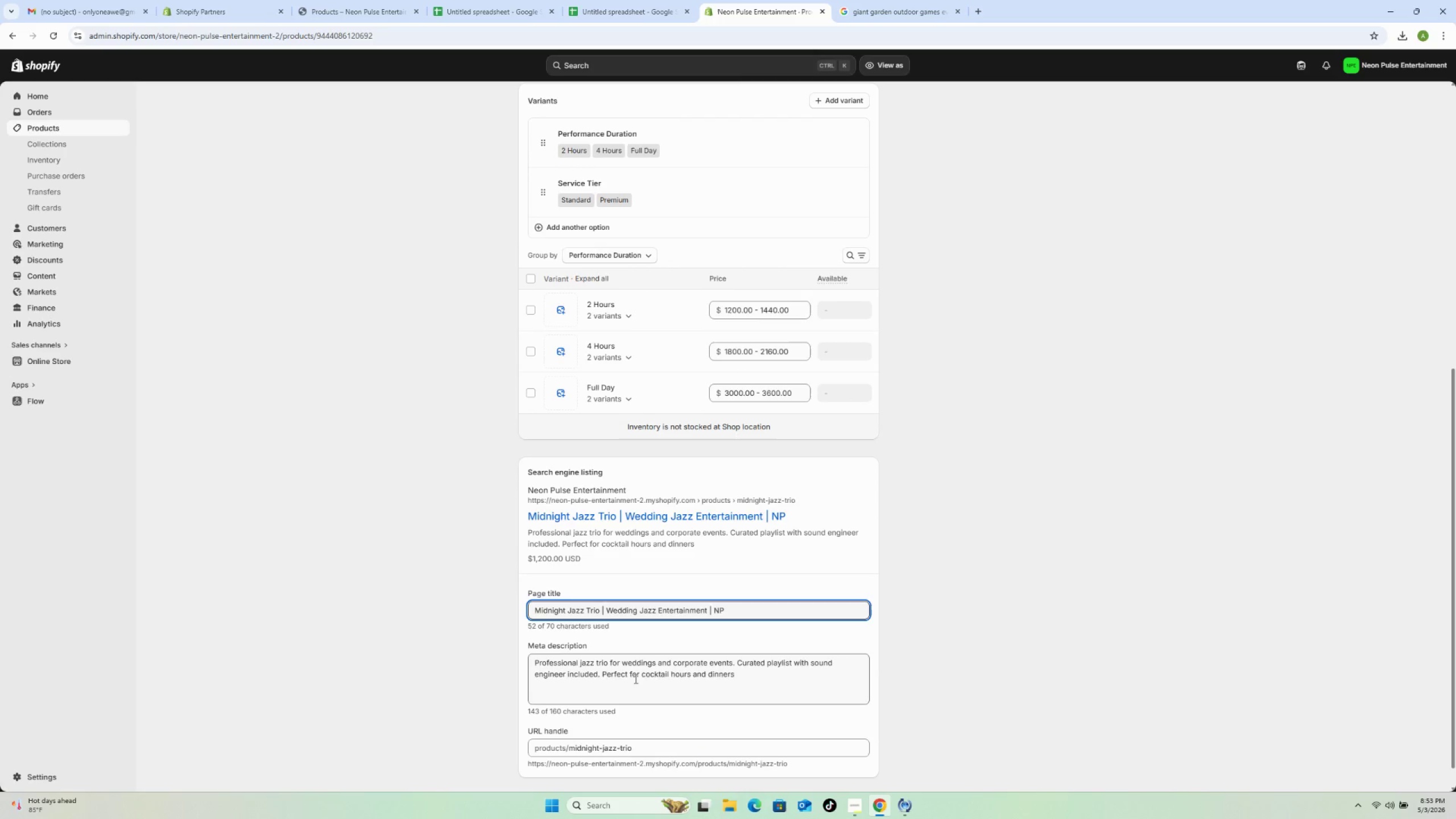 
left_click([735, 675])
 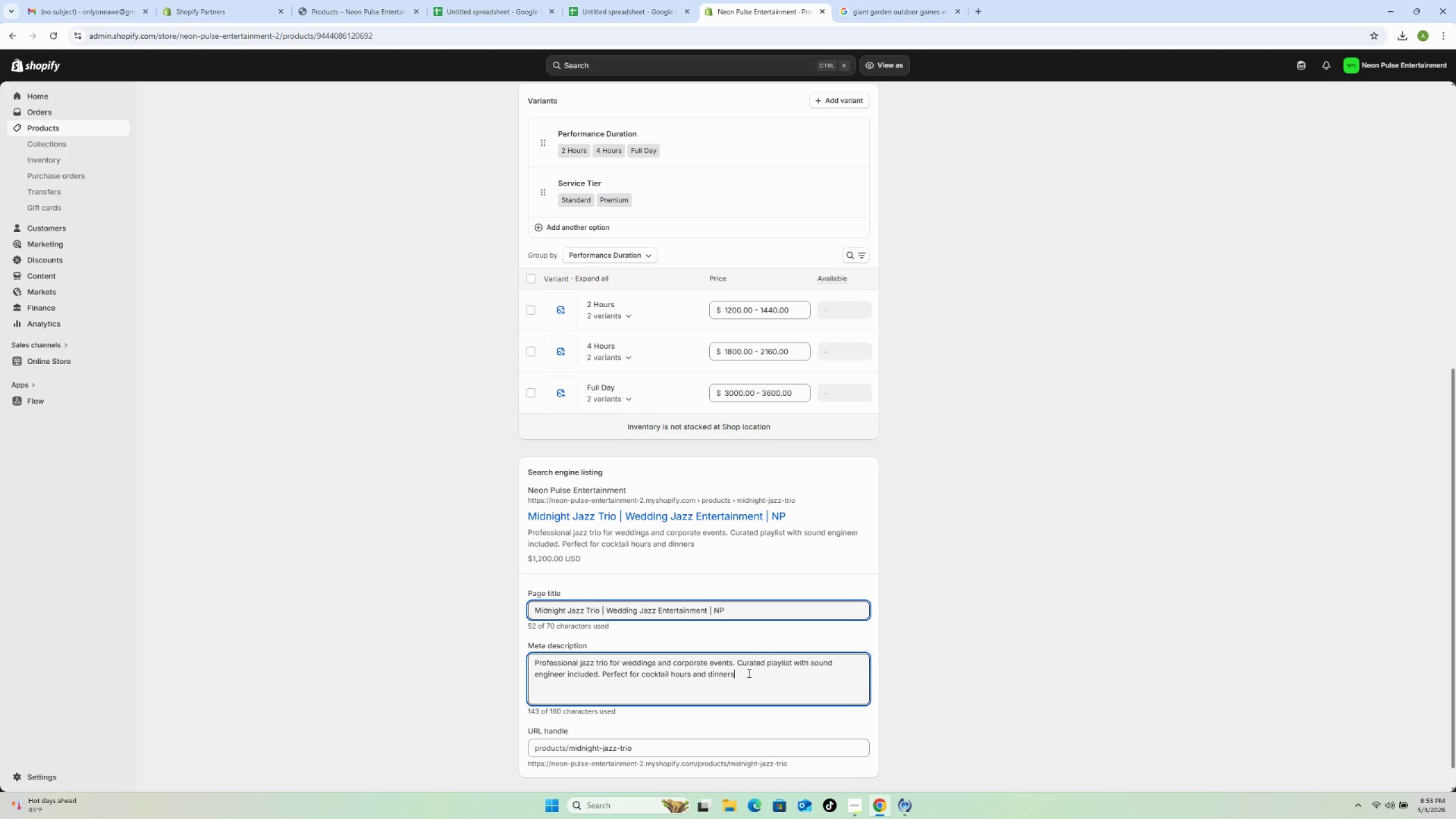 
type( and award)
key(Backspace)
key(Backspace)
key(Backspace)
key(Backspace)
key(Backspace)
key(Backspace)
 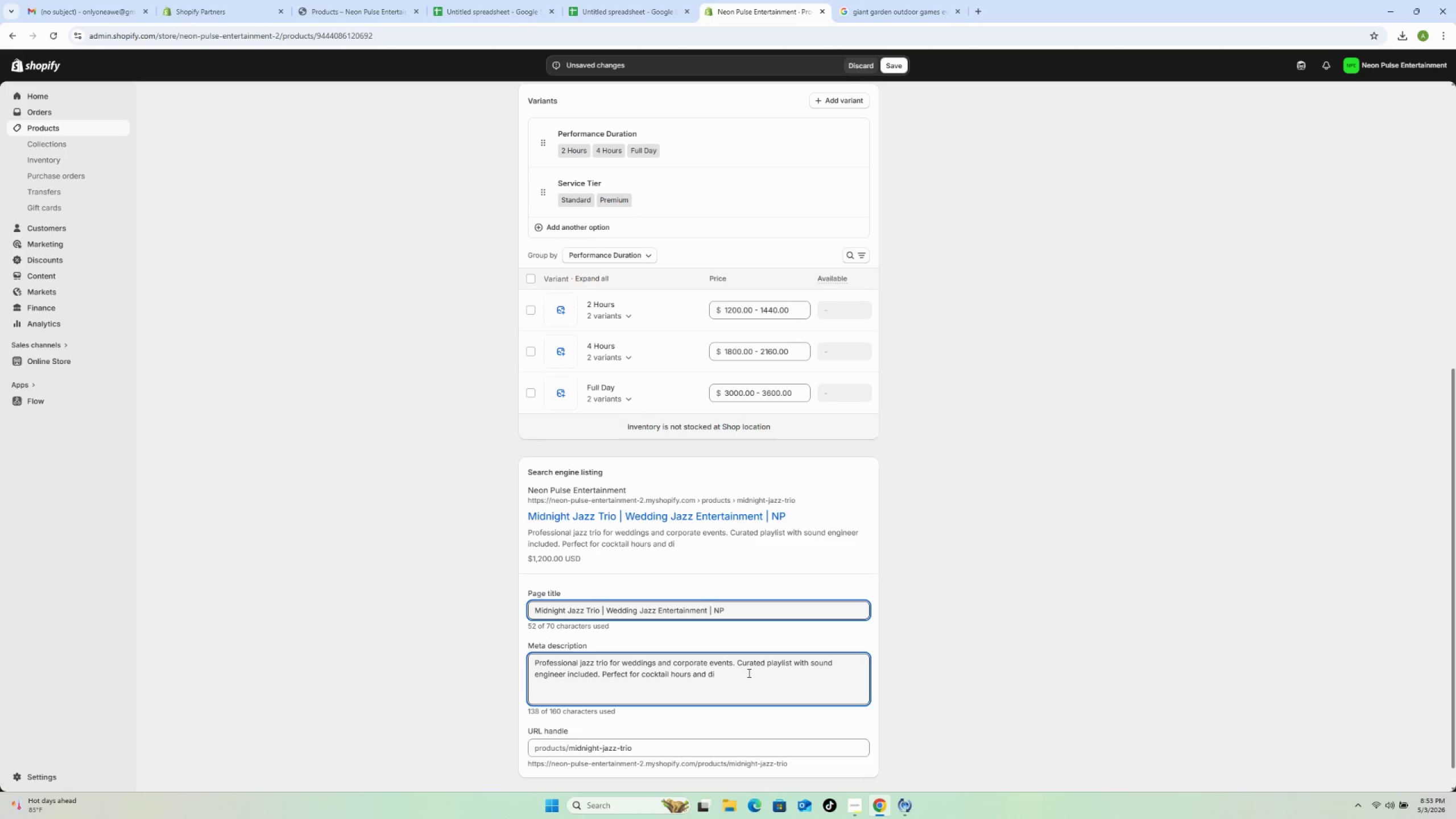 
left_click([859, 67])
 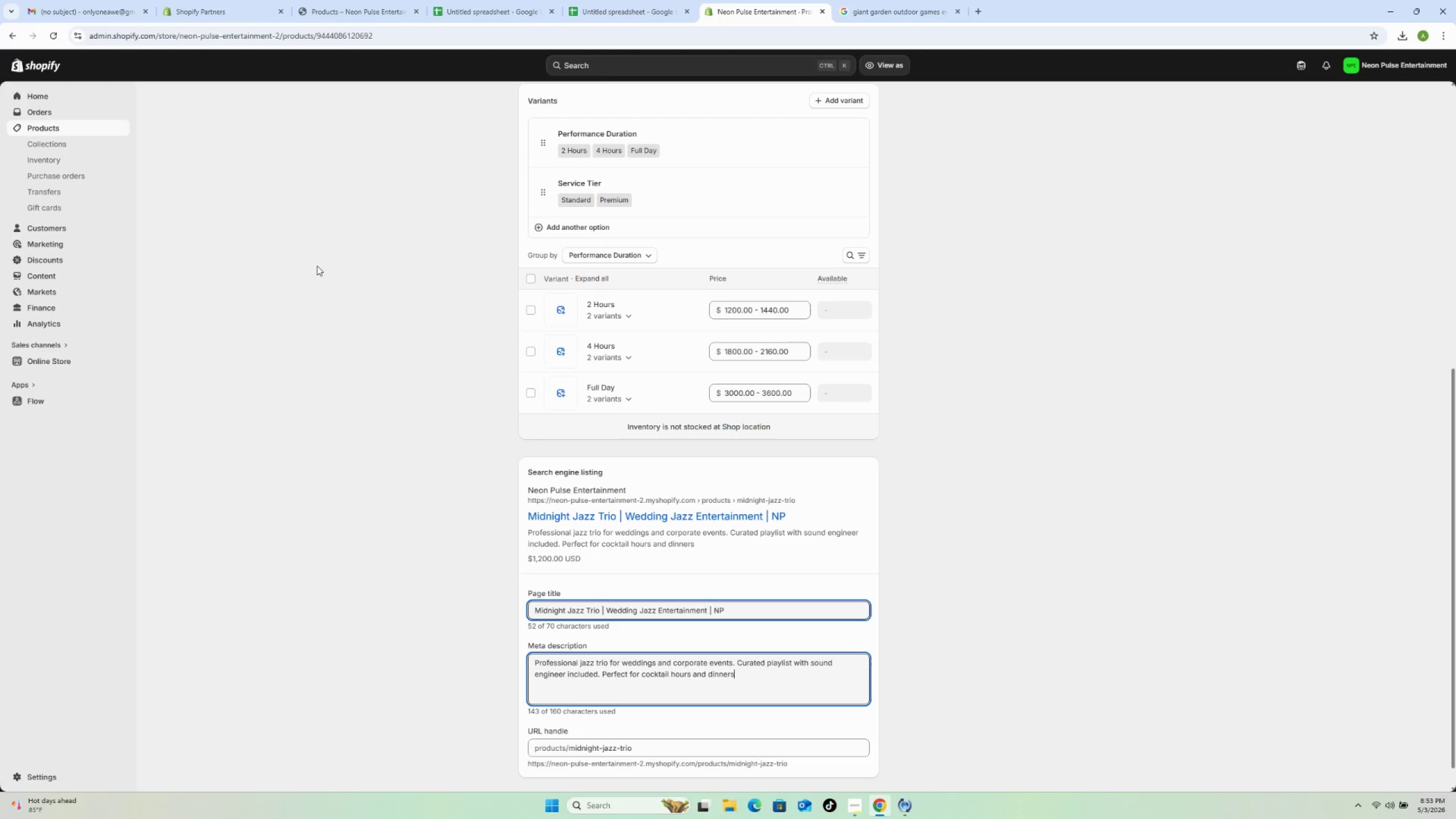 
scroll: coordinate [317, 266], scroll_direction: up, amount: 1.0
 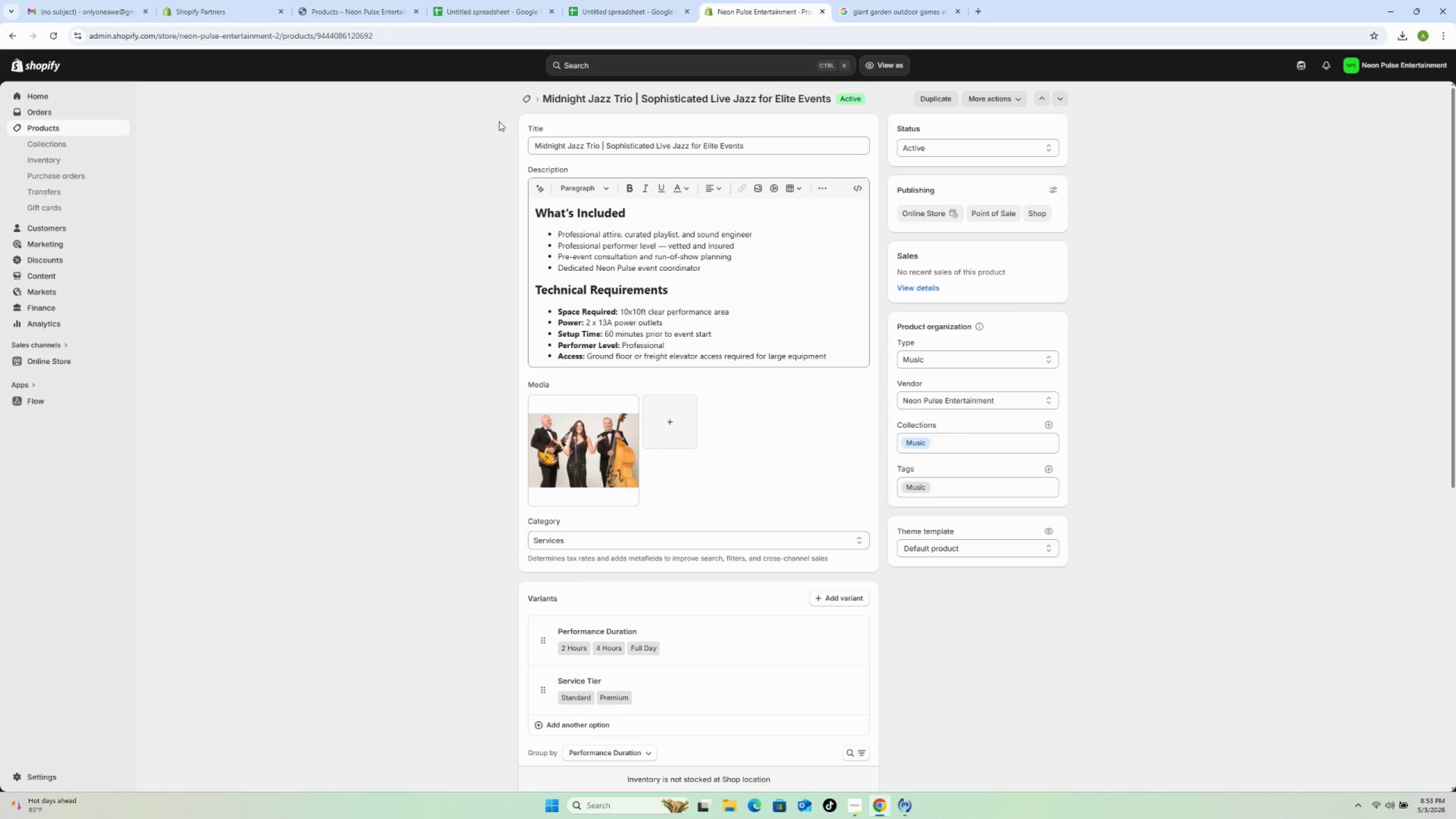 
left_click([524, 102])
 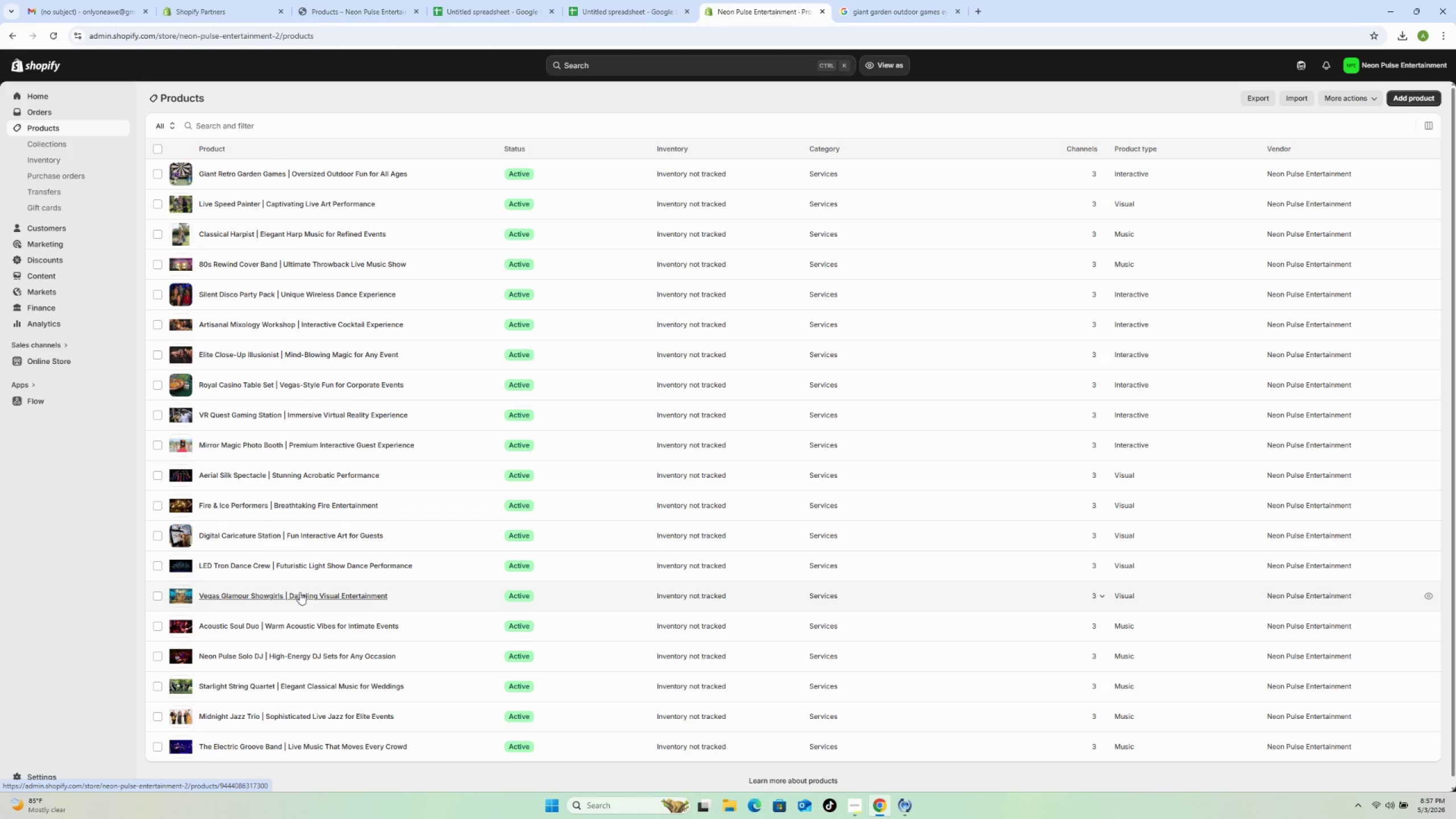 
wait(226.3)
 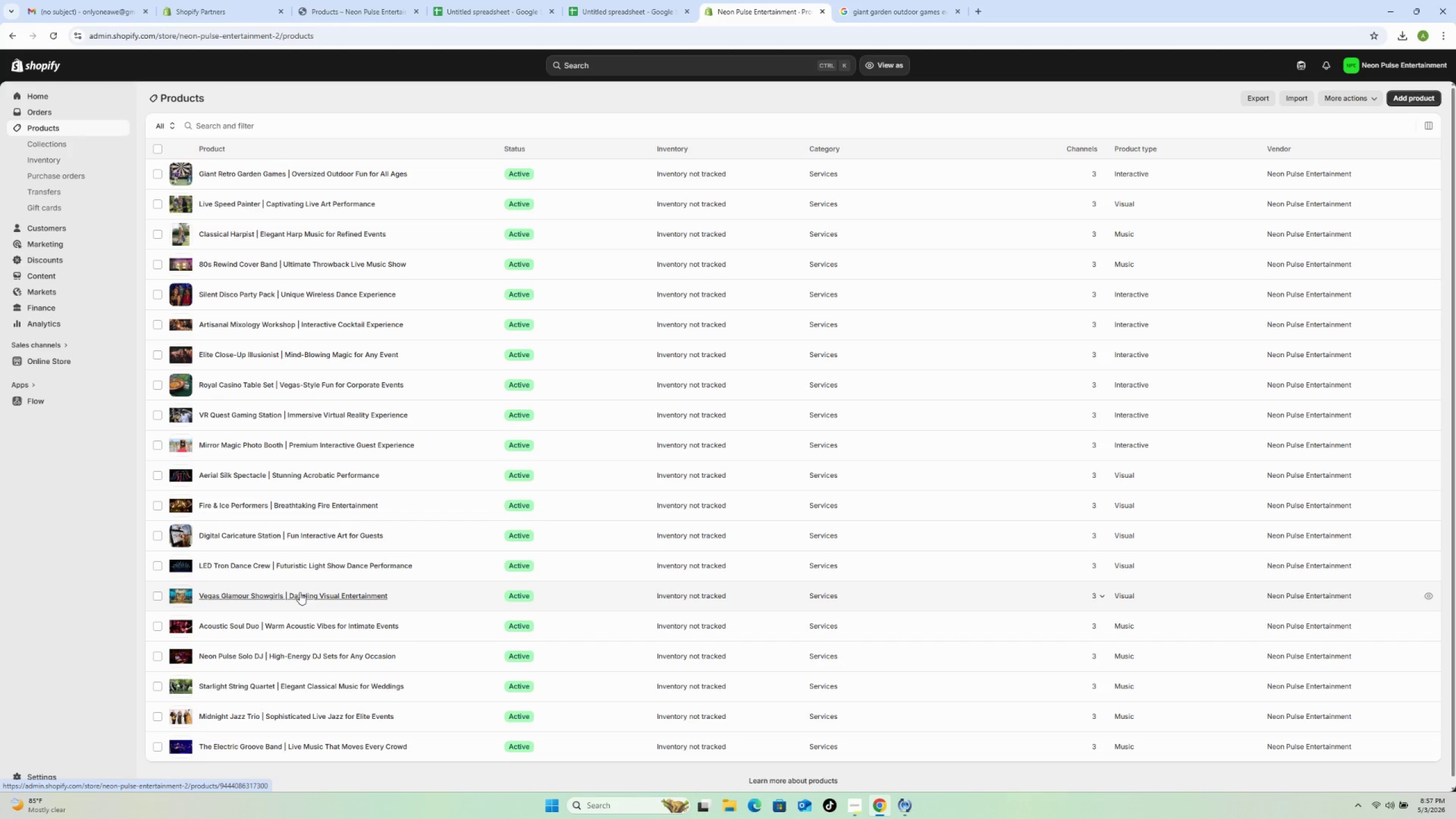 
left_click([435, 559])
 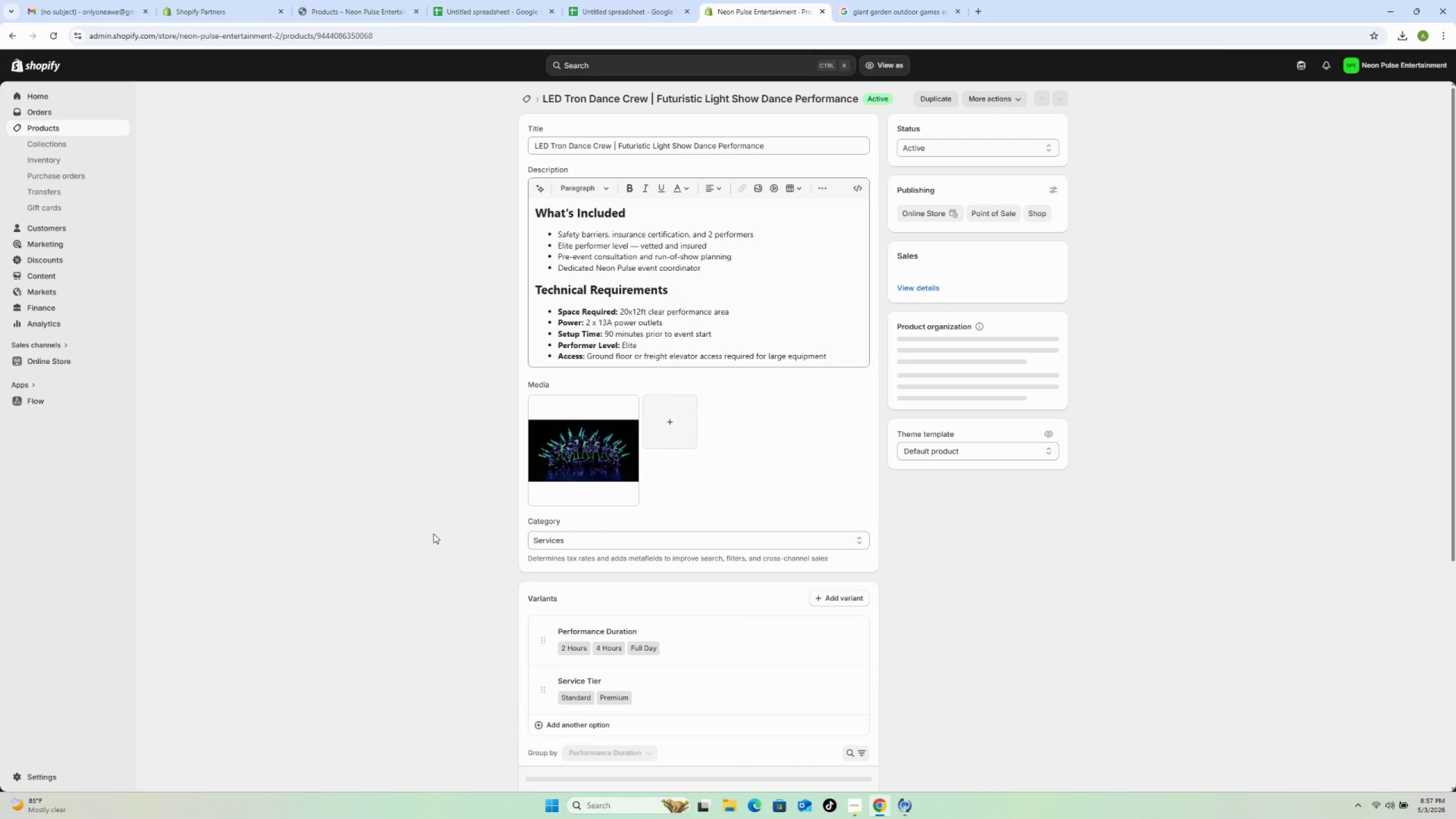 
left_click([596, 442])
 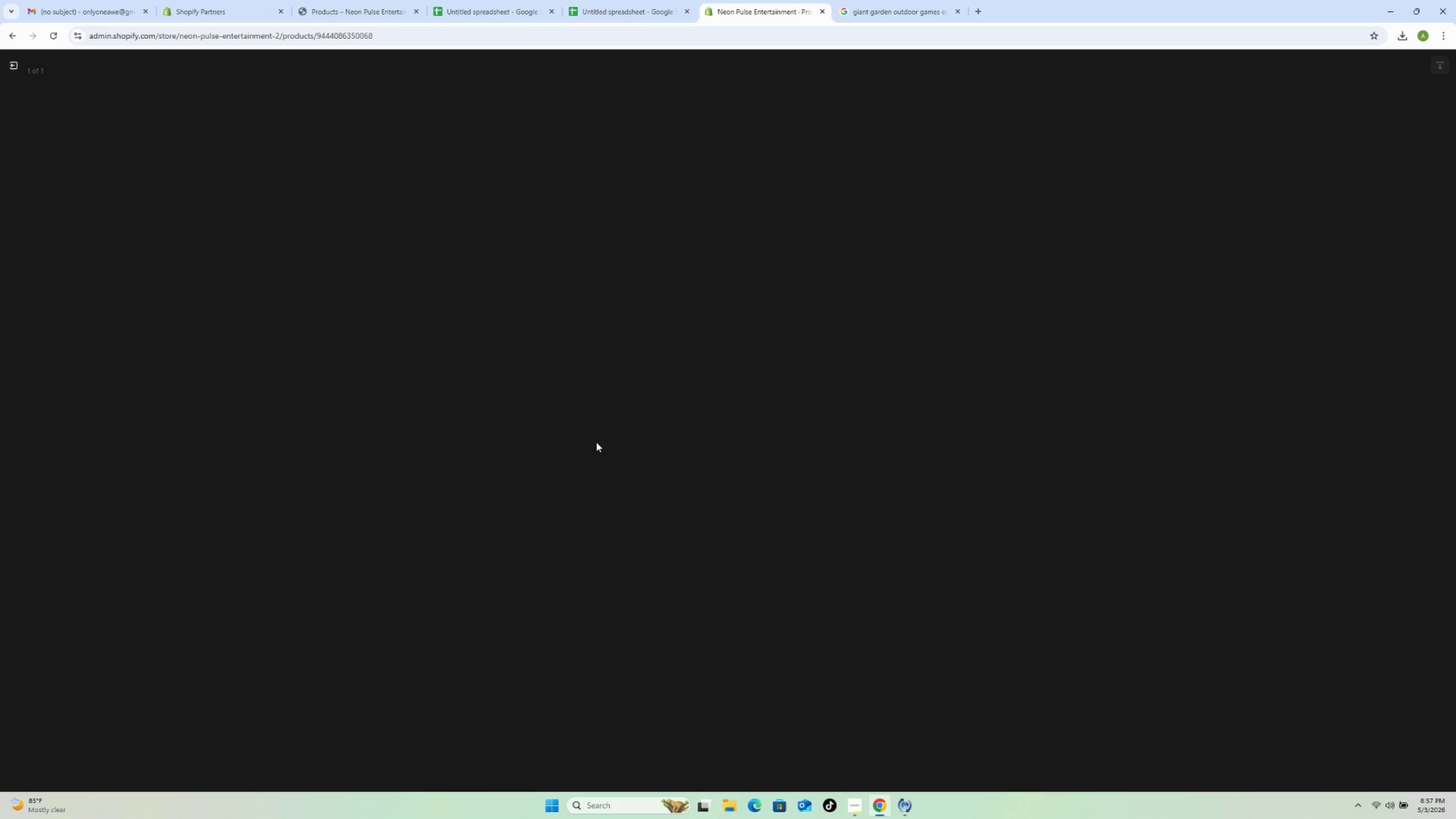 
wait(9.06)
 